 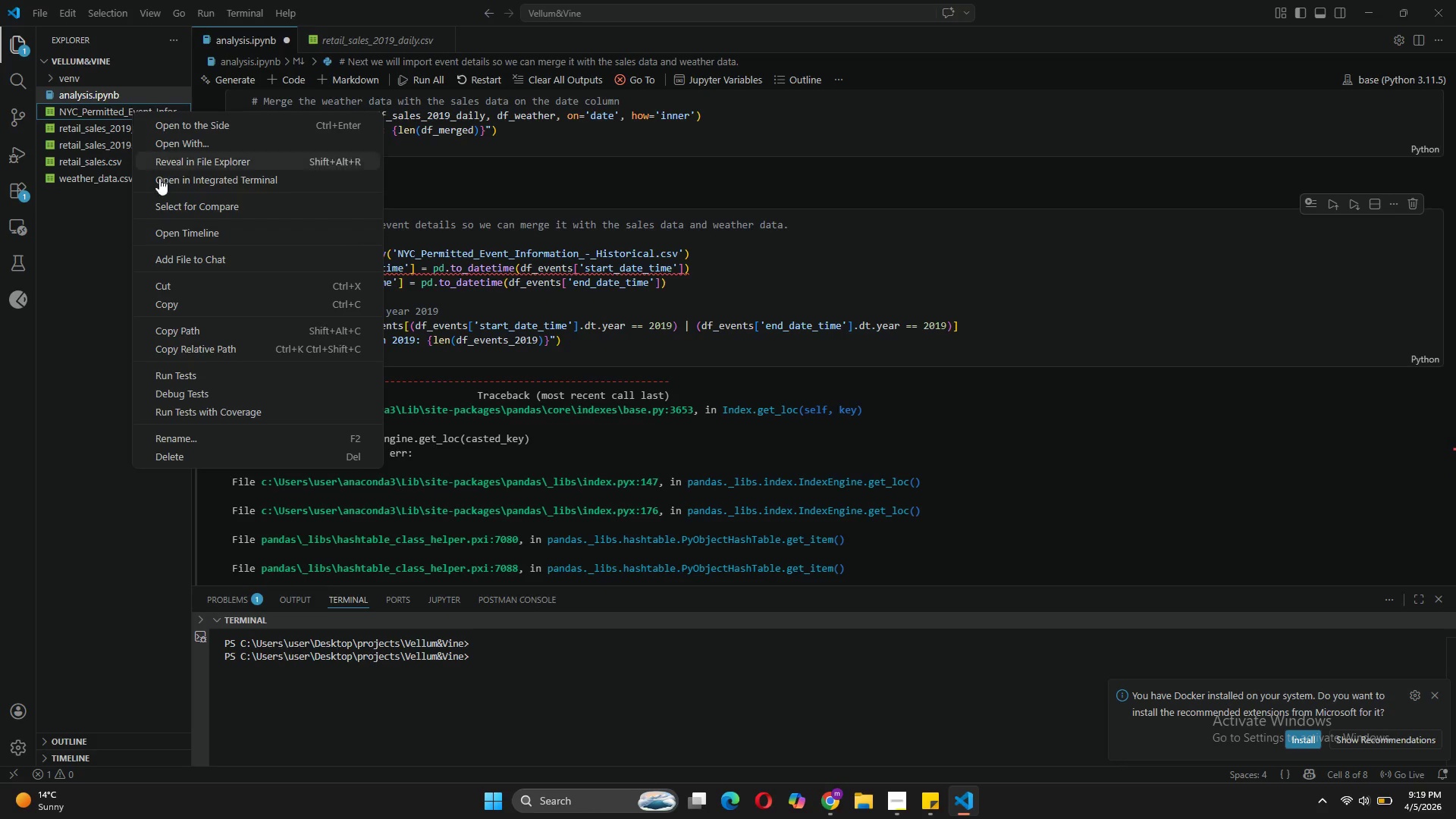 
left_click([216, 158])
 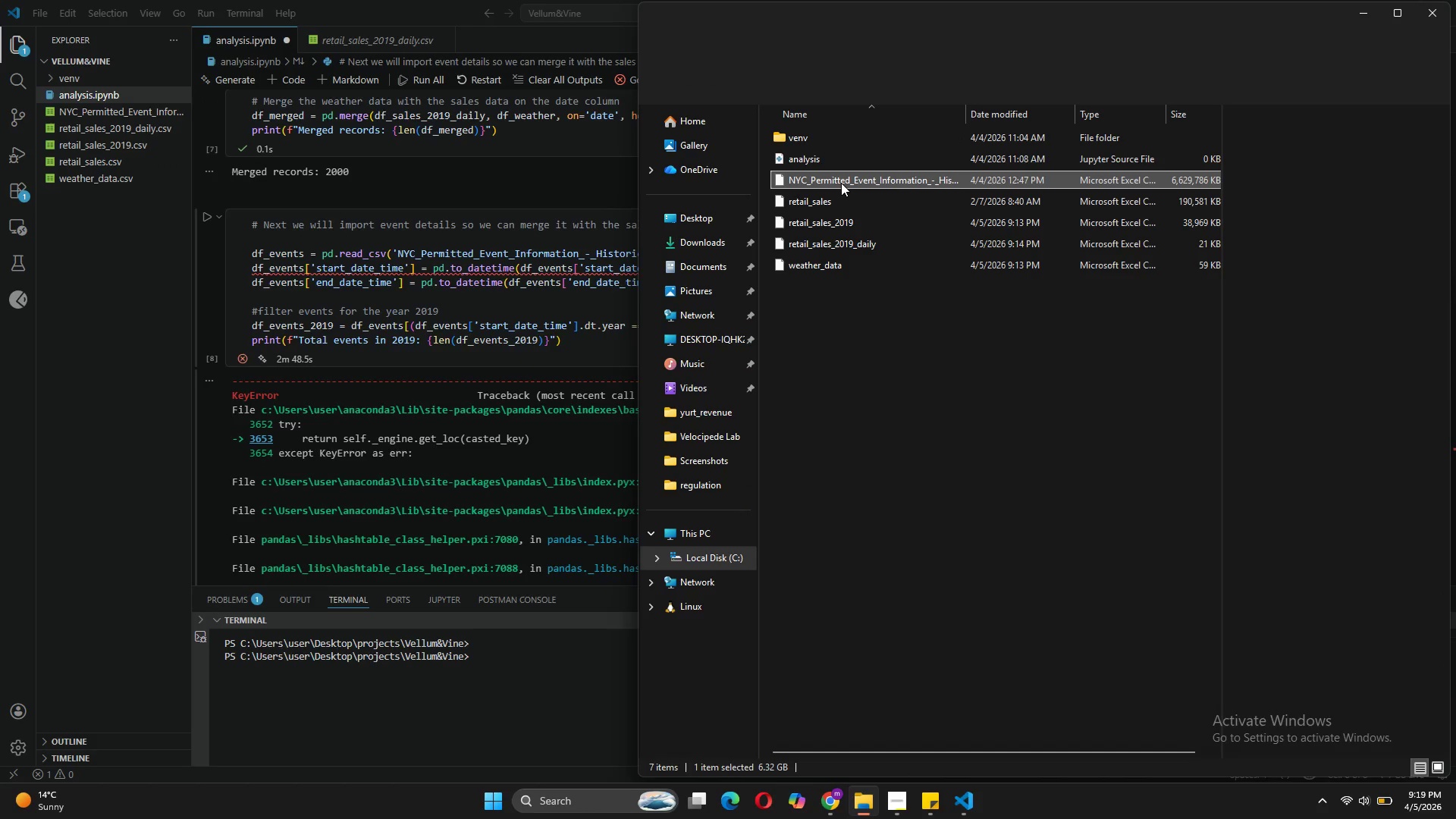 
right_click([839, 178])
 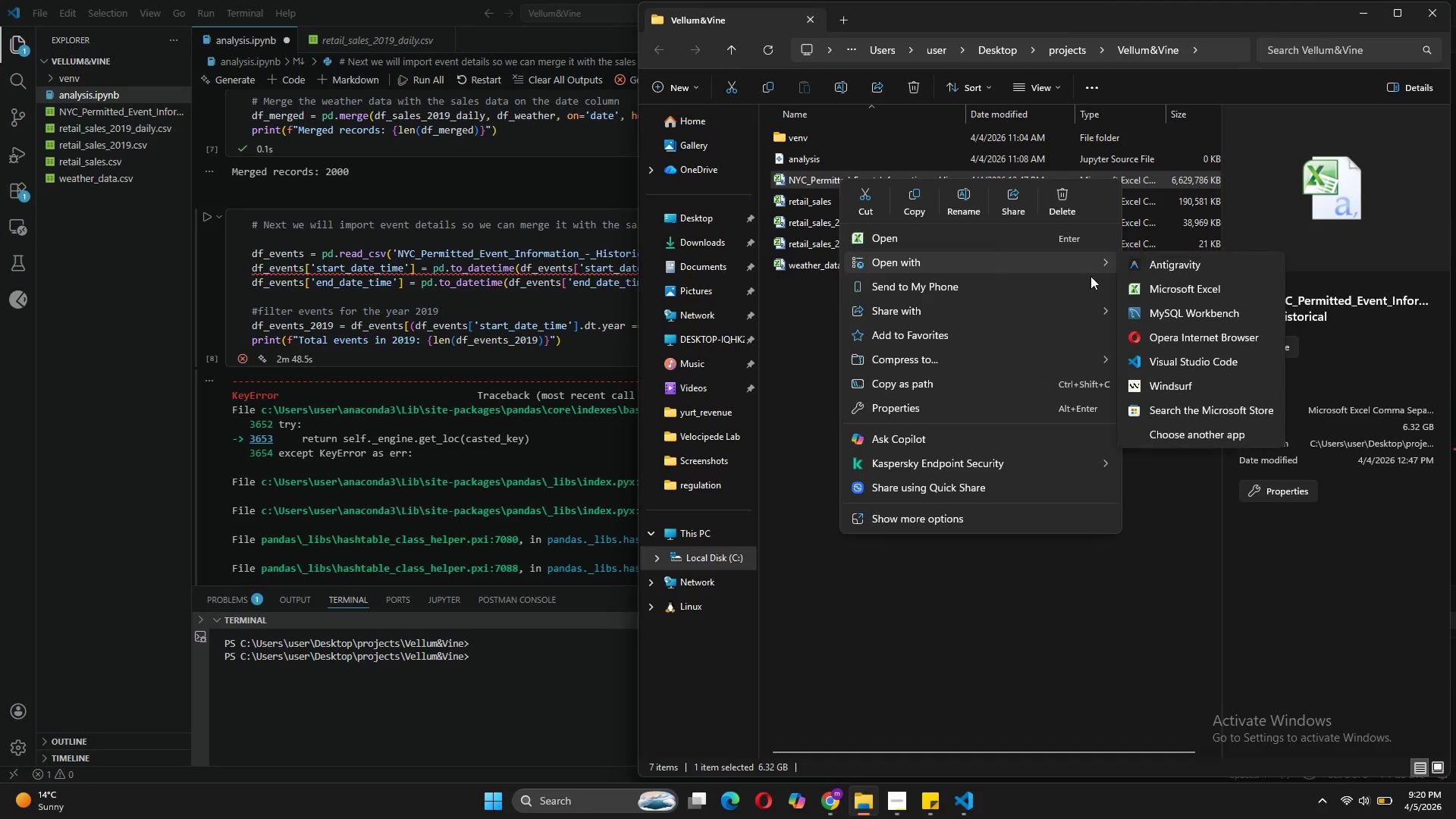 
left_click([1166, 296])
 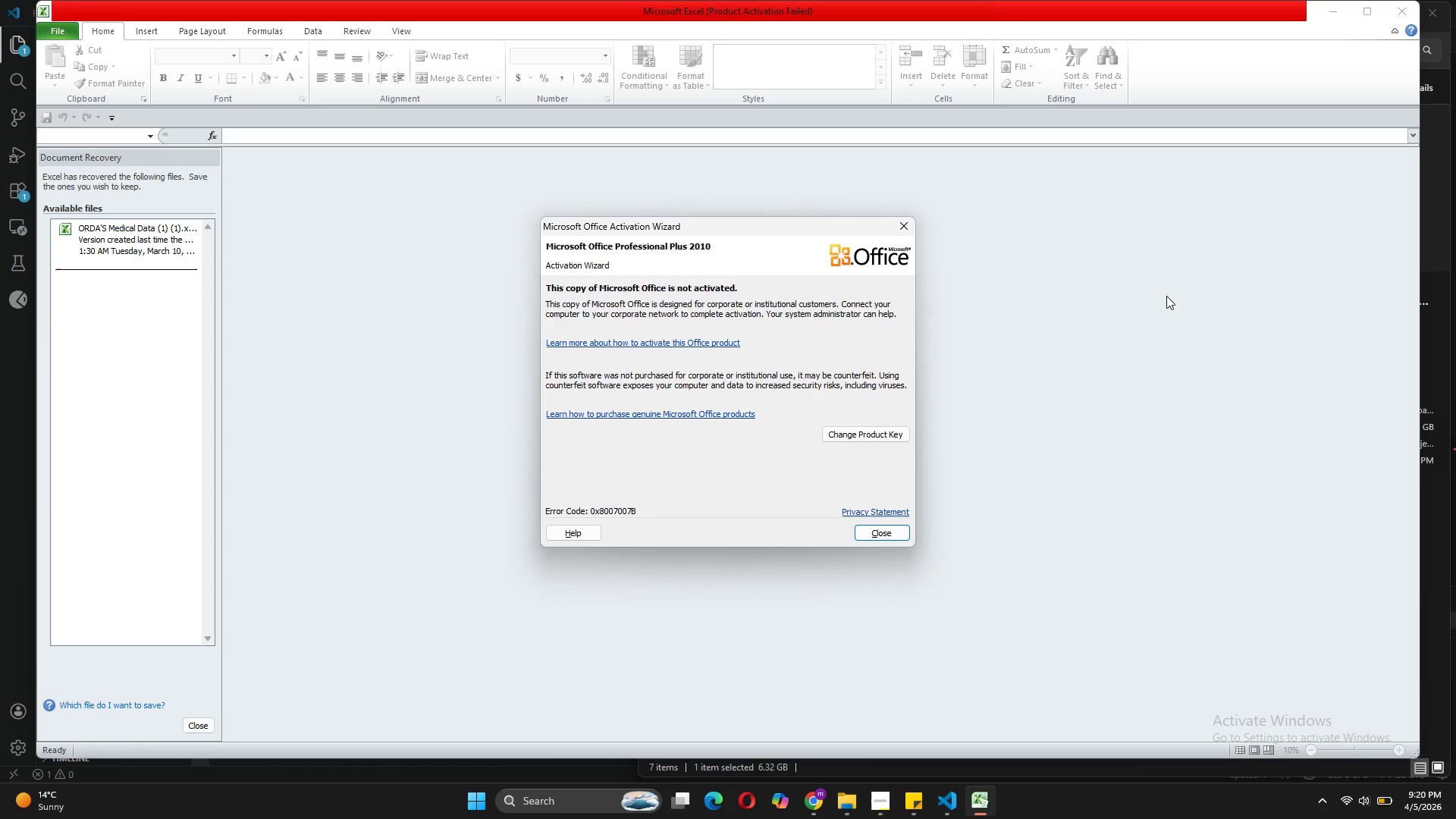 
wait(28.72)
 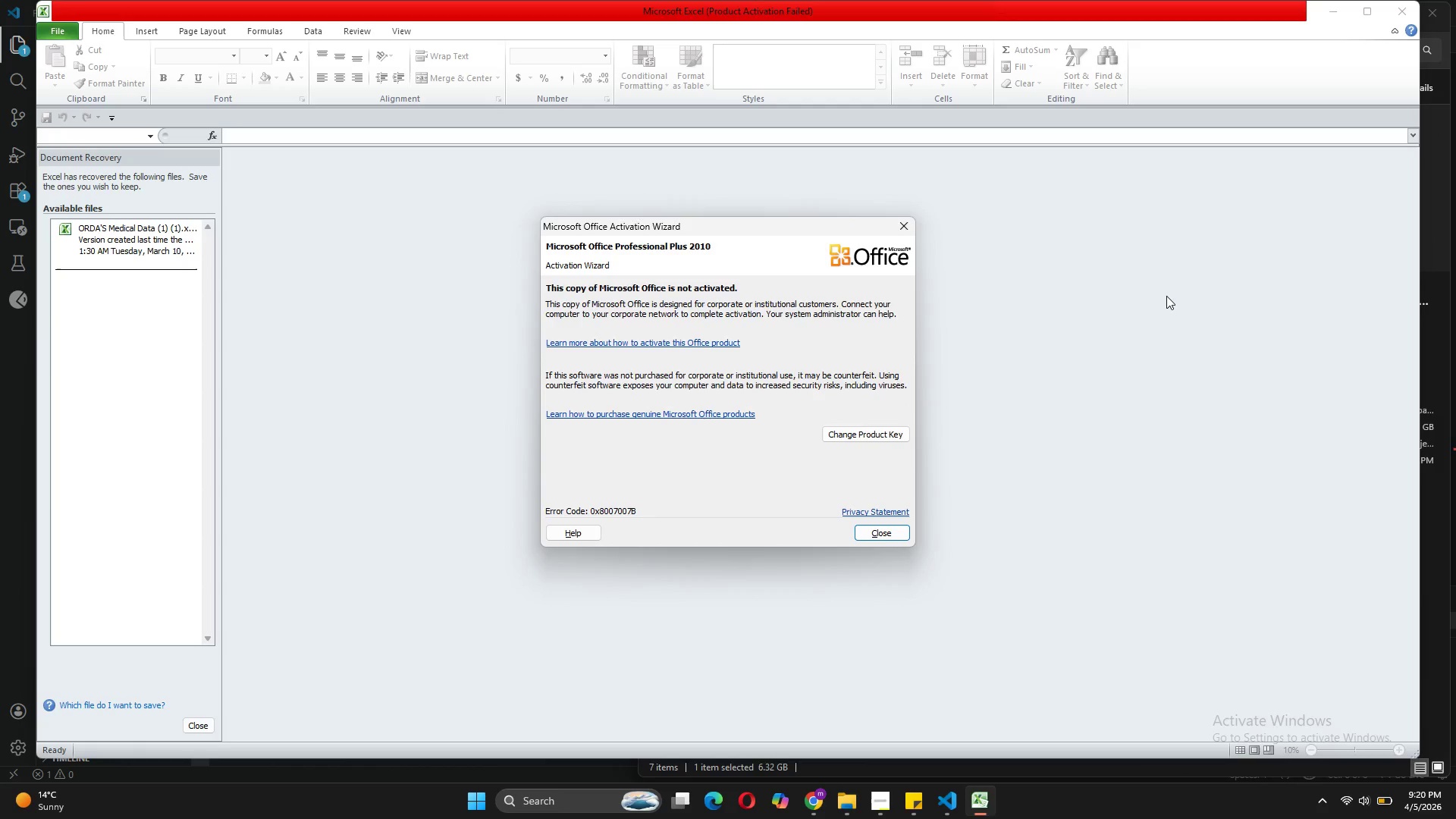 
left_click([908, 221])
 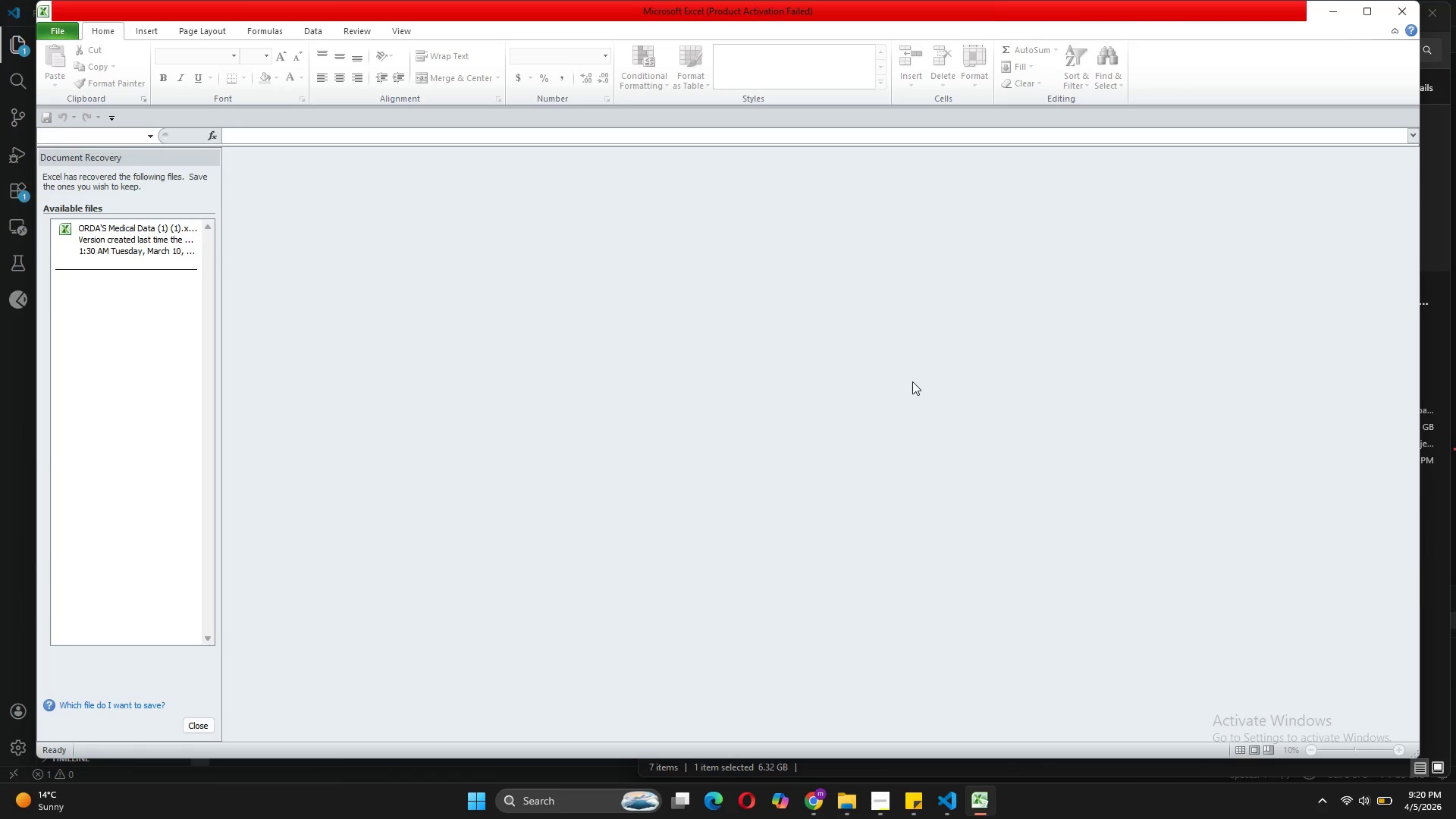 
wait(21.48)
 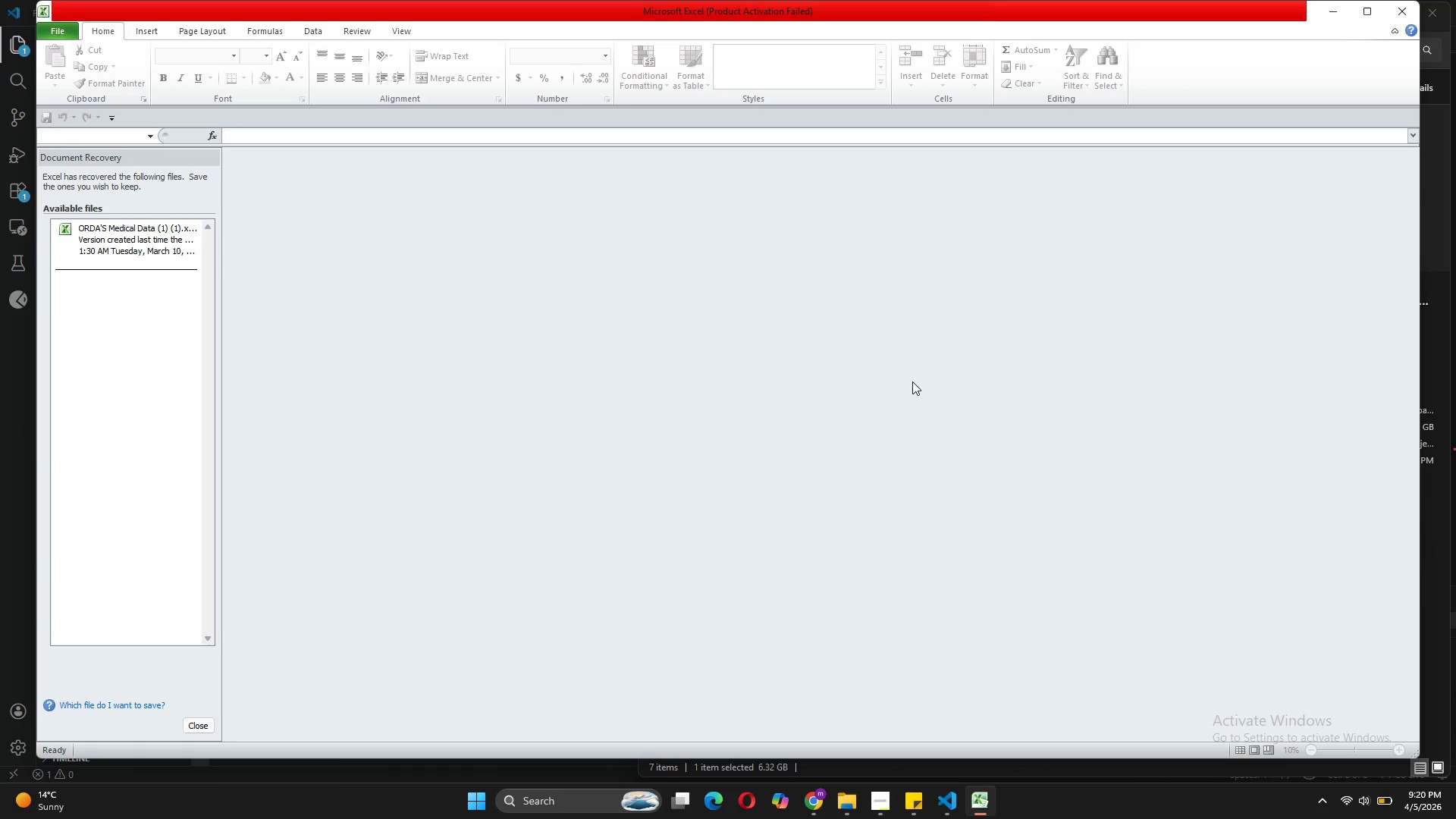 
left_click([1362, 2])
 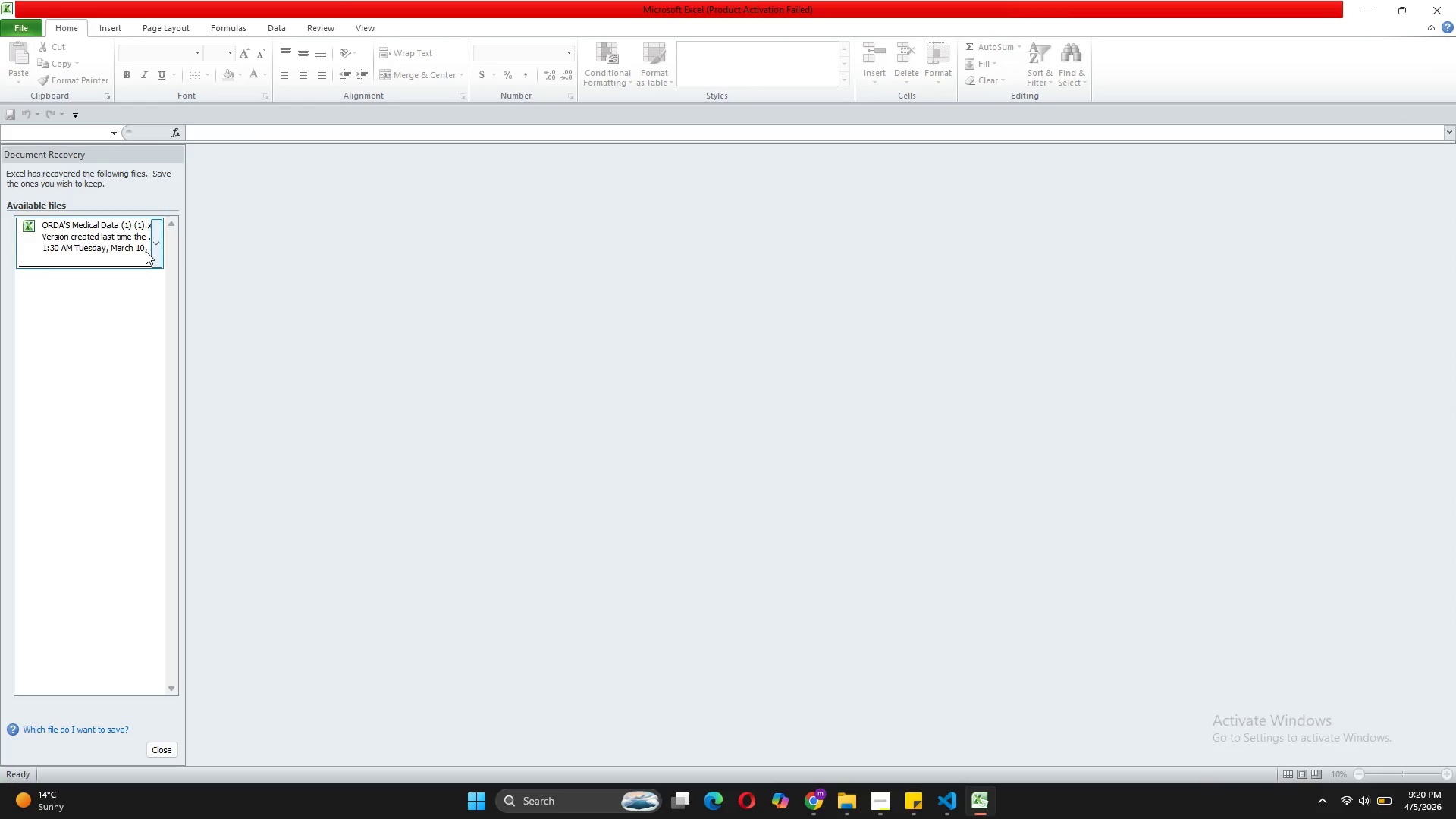 
left_click([128, 243])
 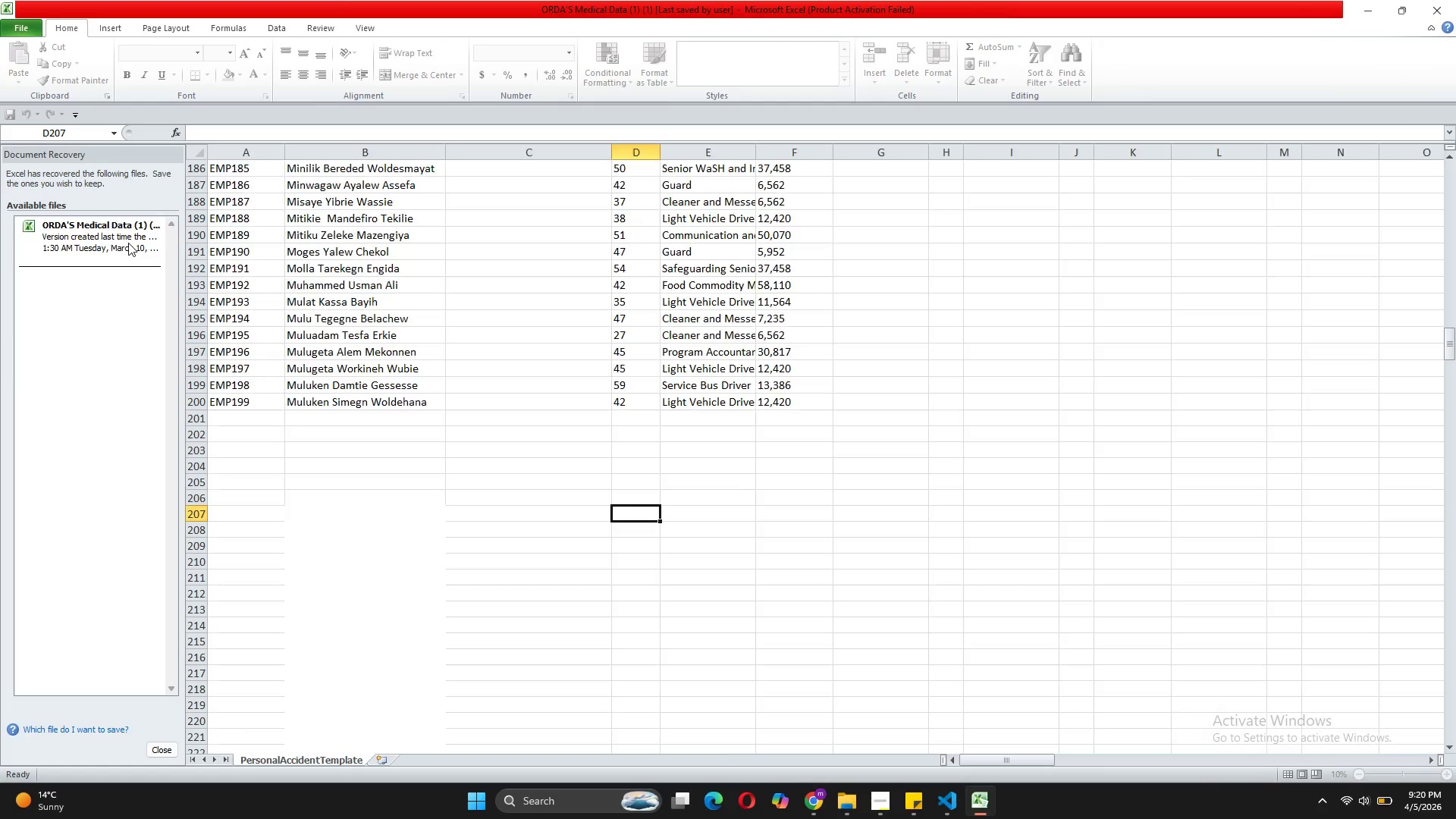 
double_click([128, 243])
 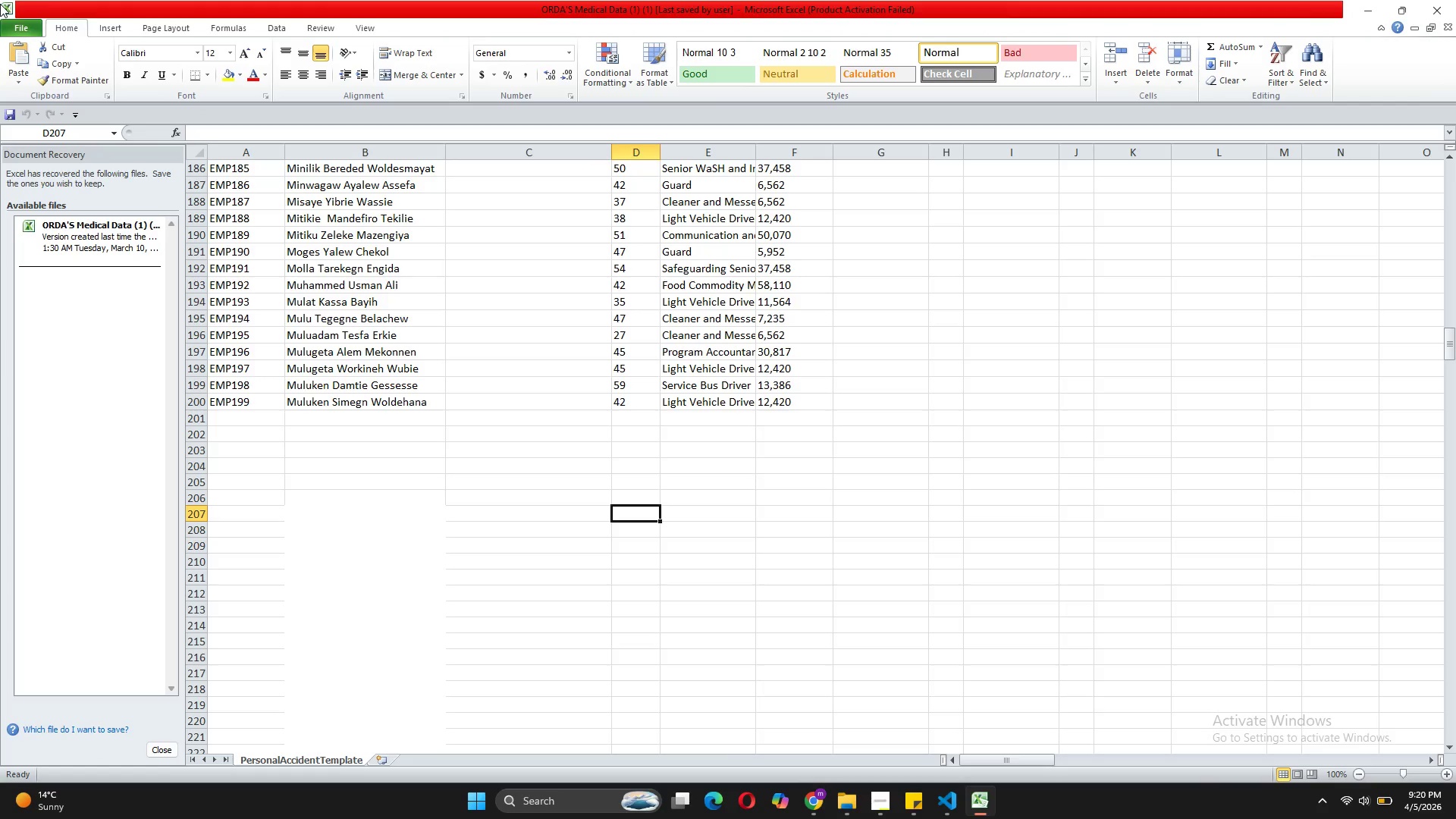 
left_click([27, 22])
 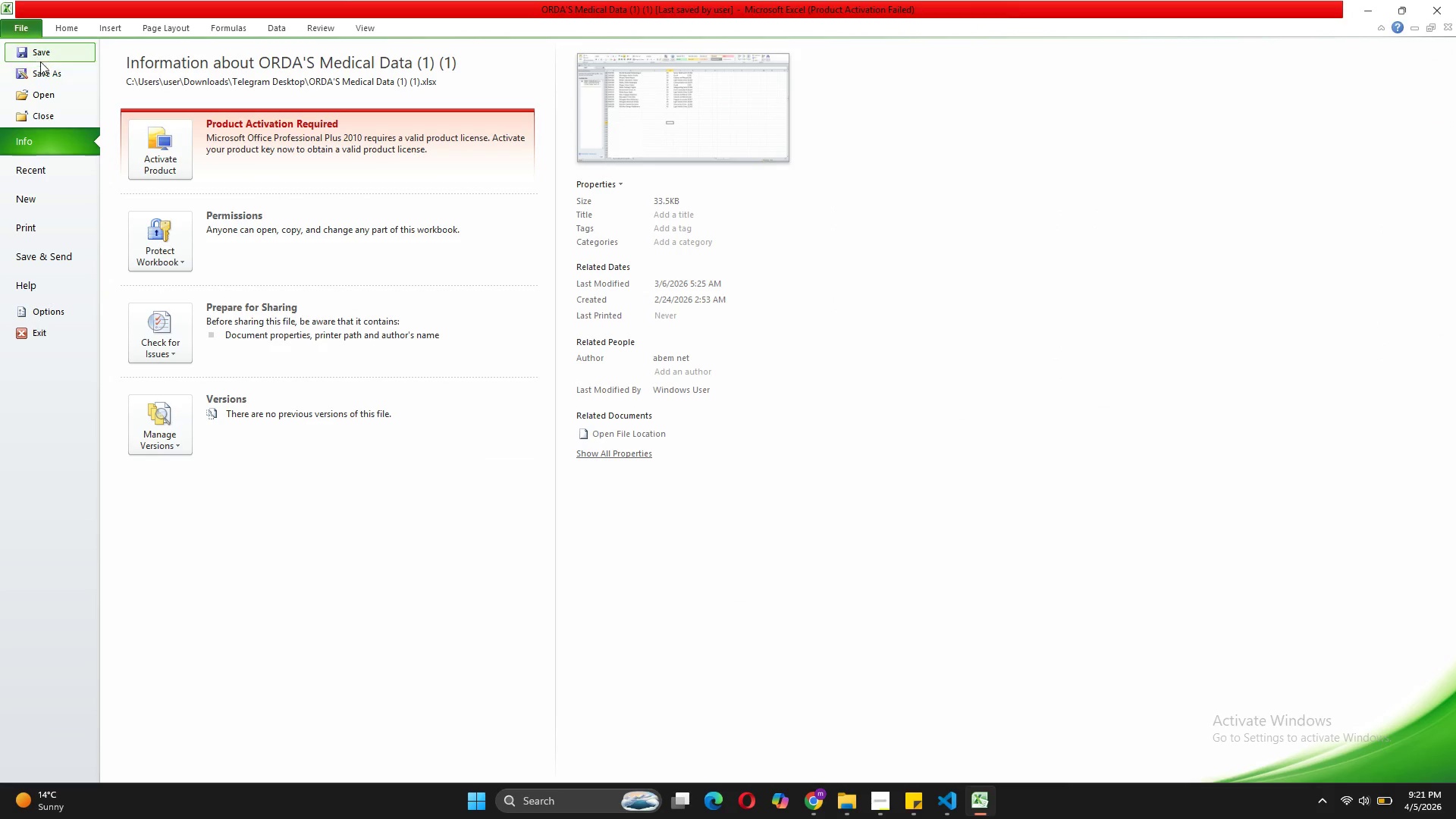 
left_click([71, 172])
 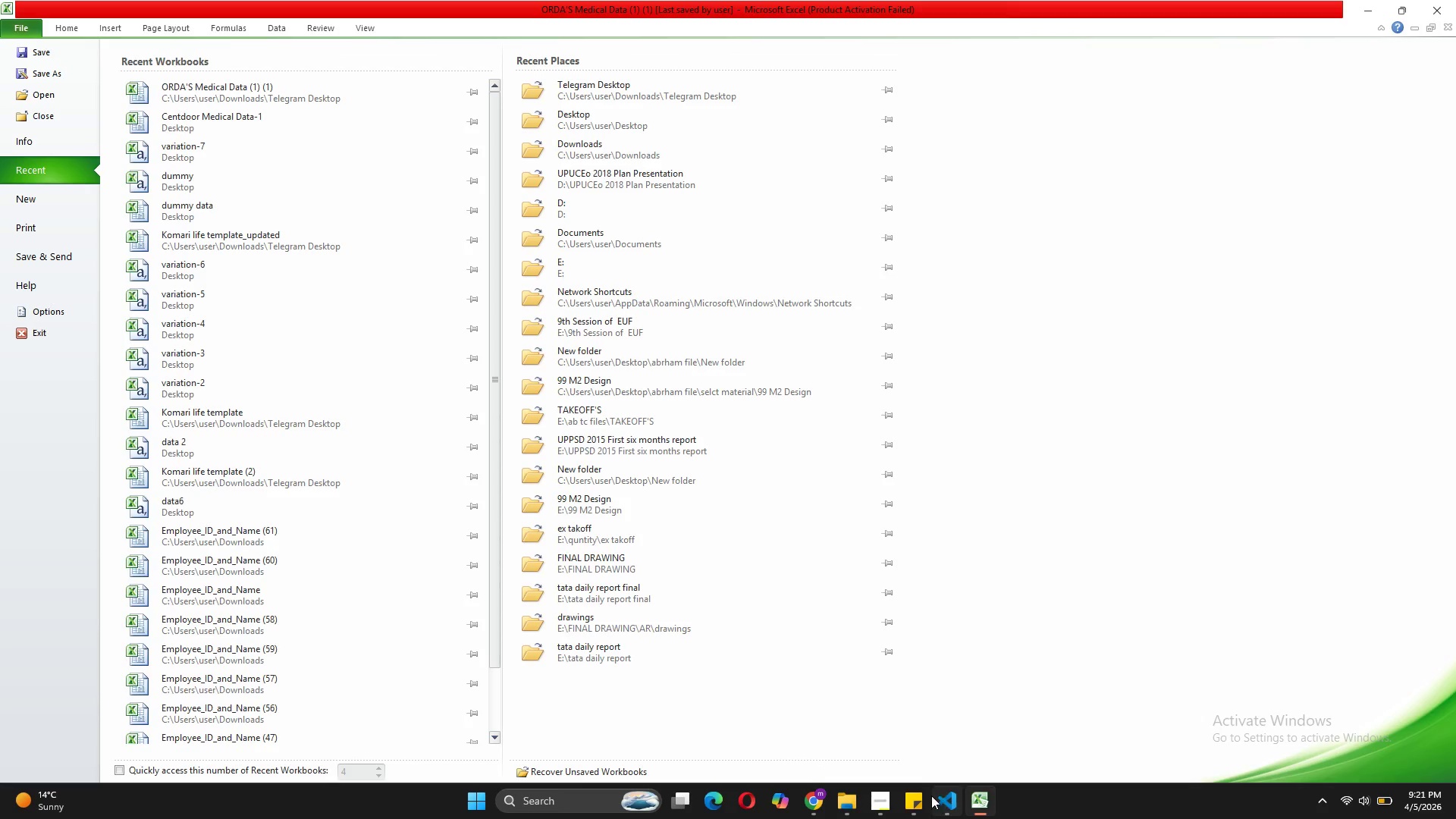 
wait(5.89)
 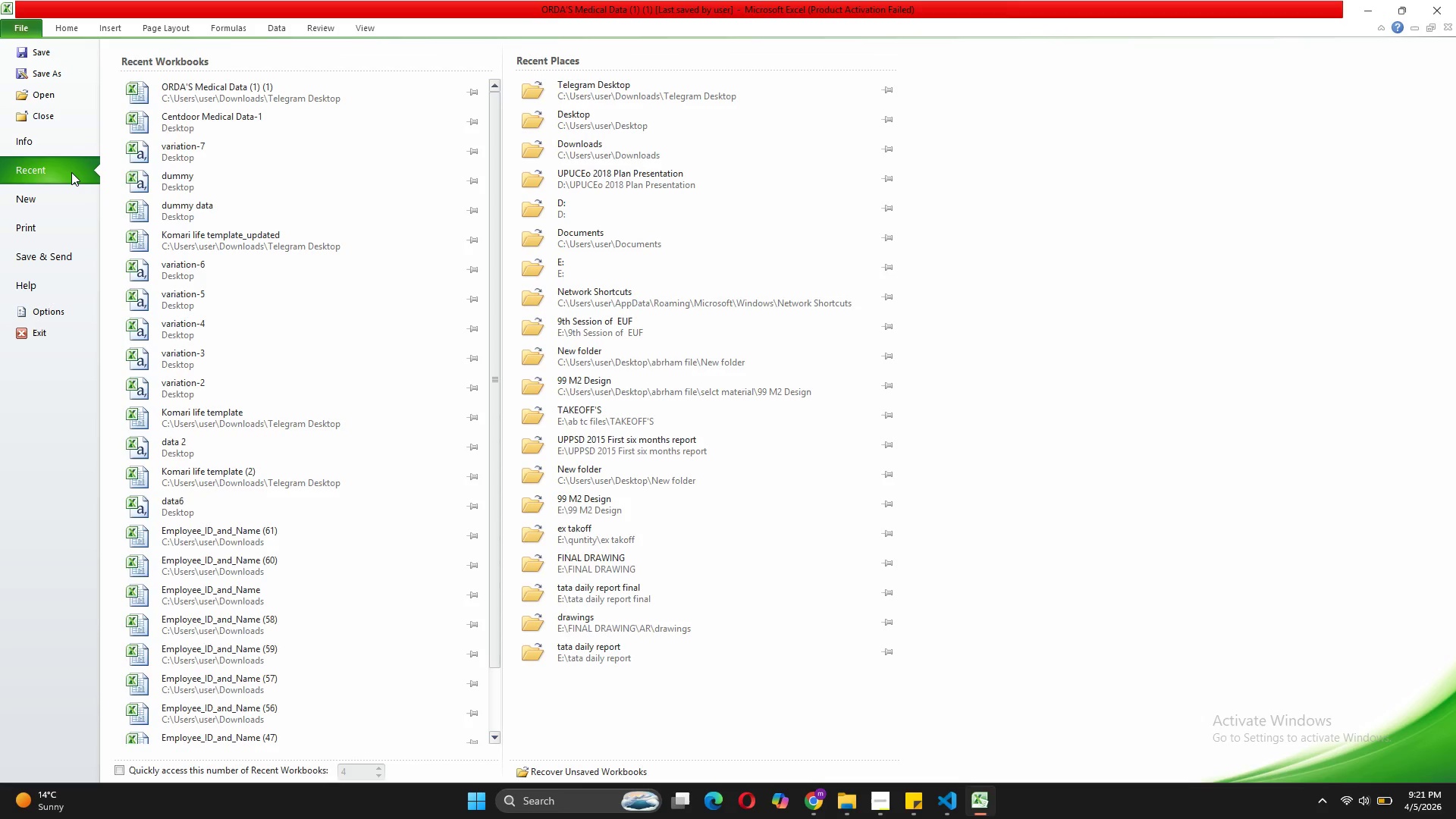 
left_click([860, 739])
 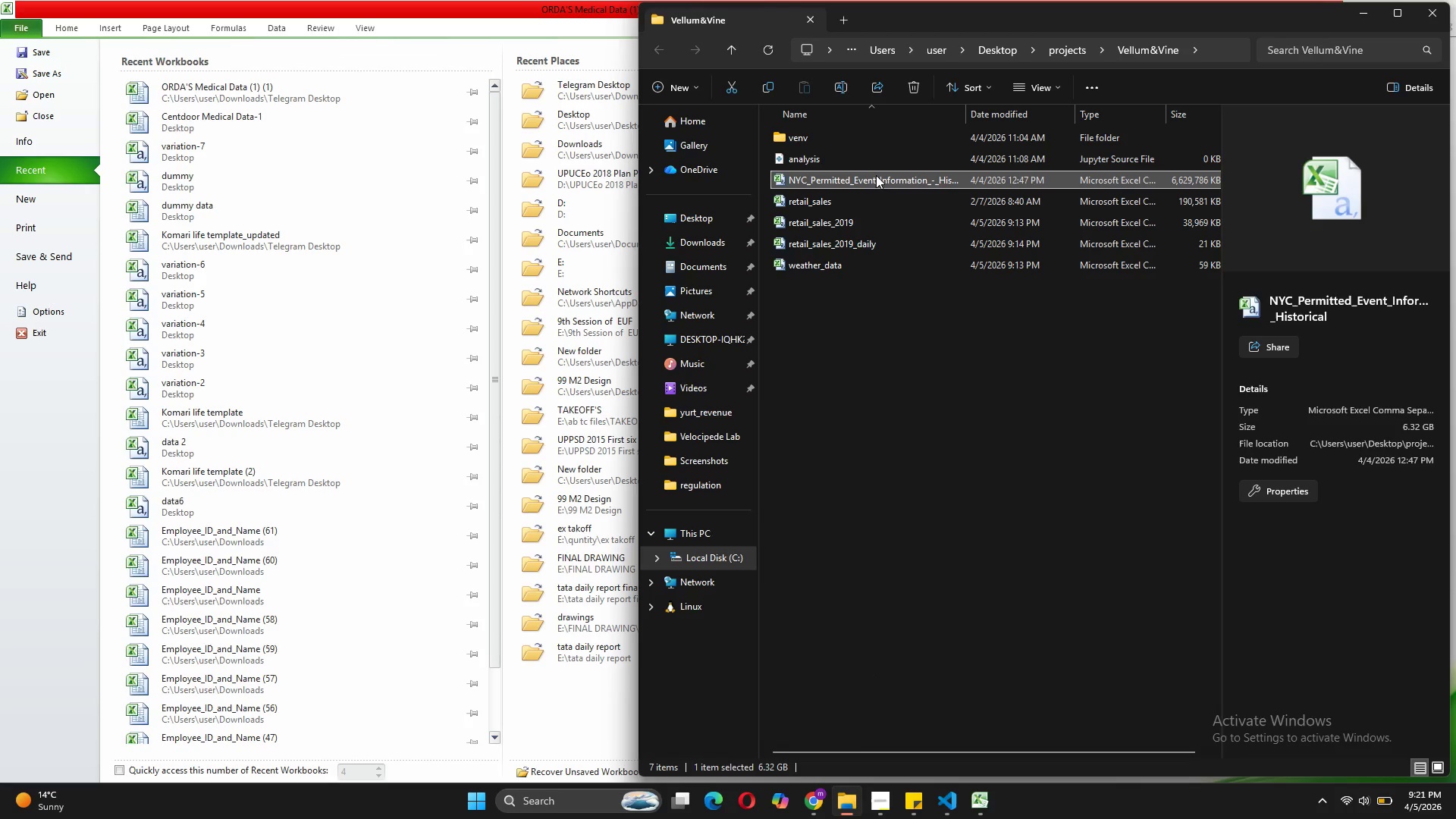 
right_click([876, 175])
 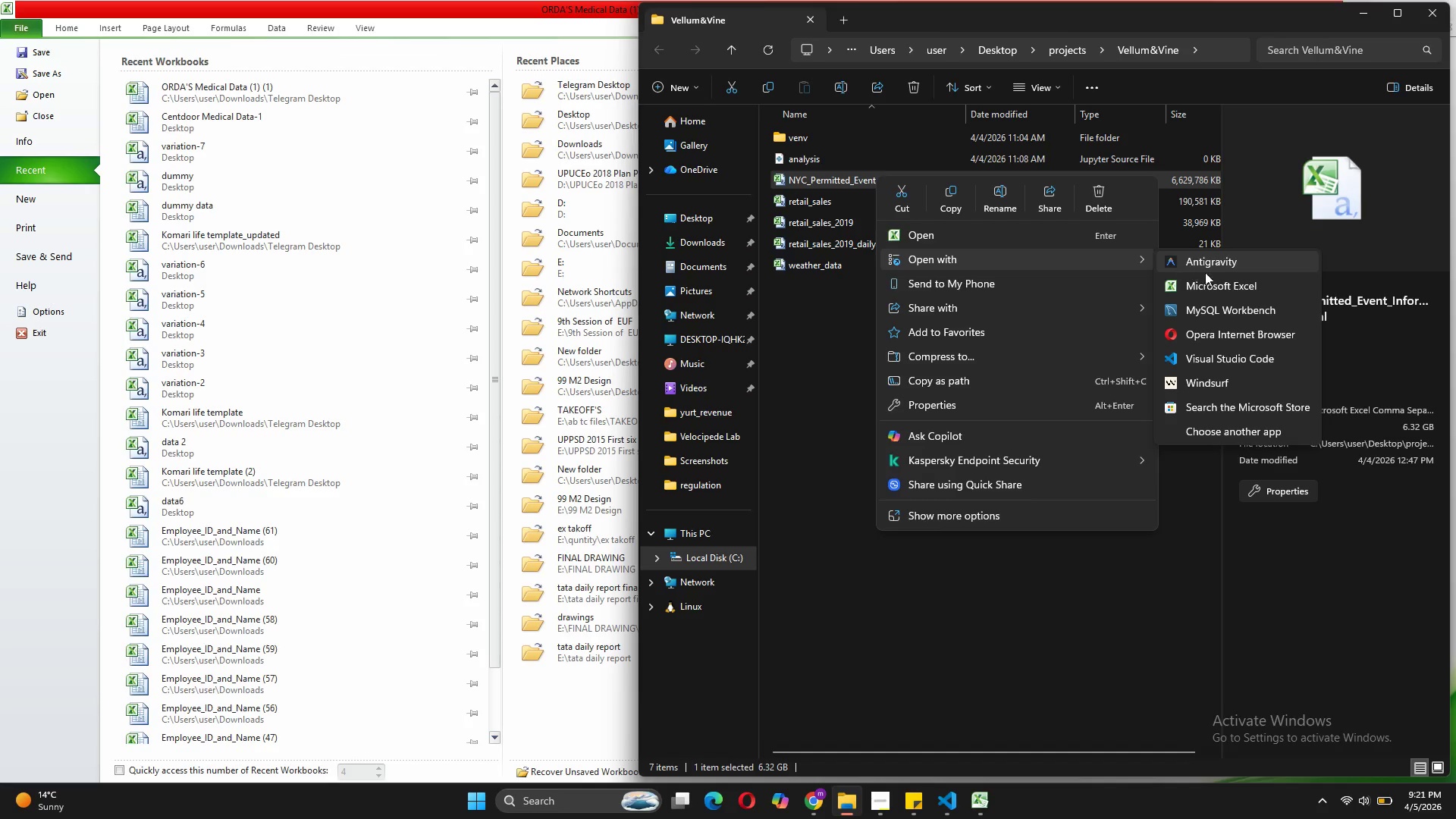 
wait(7.7)
 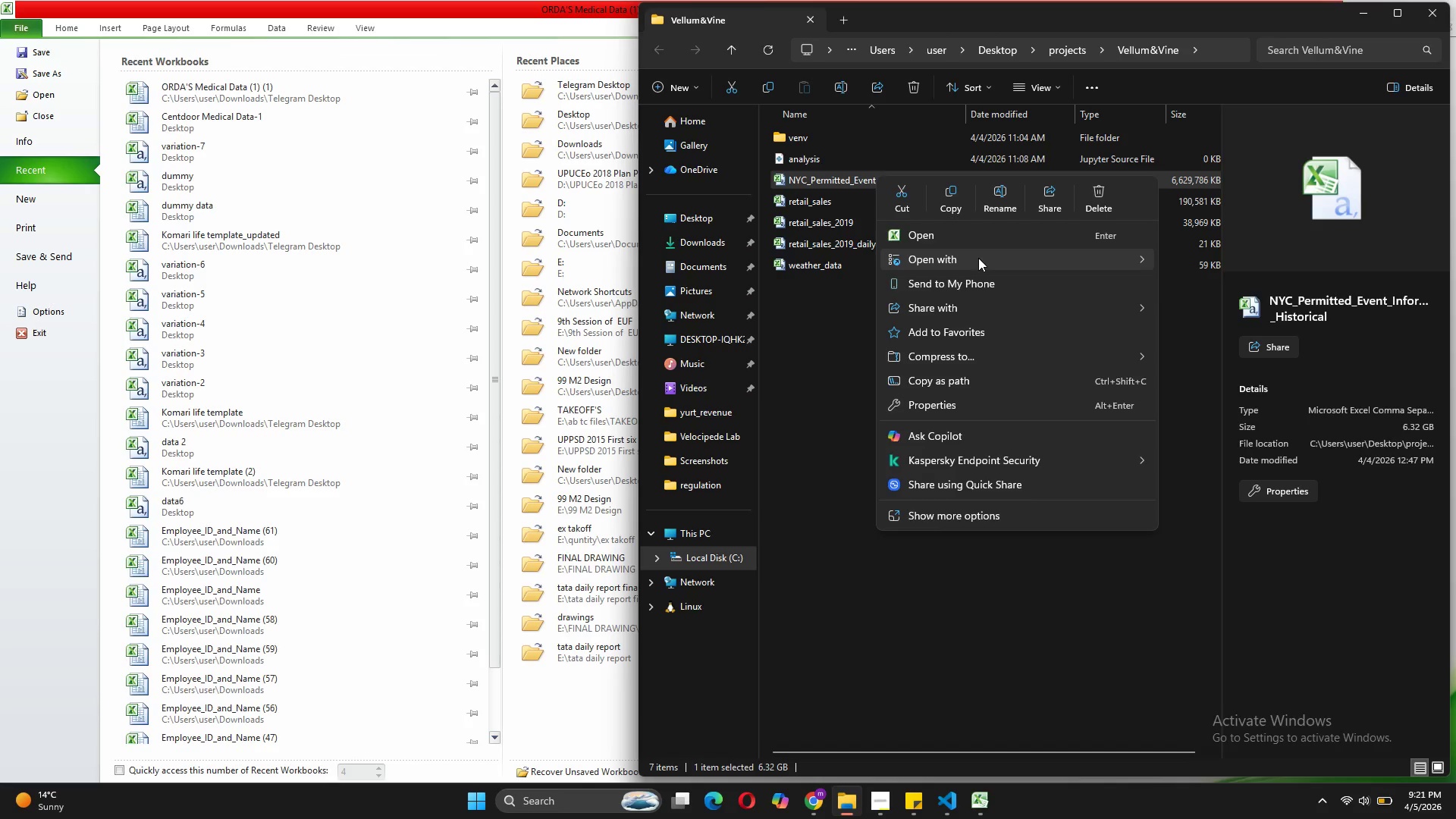 
left_click([1216, 281])
 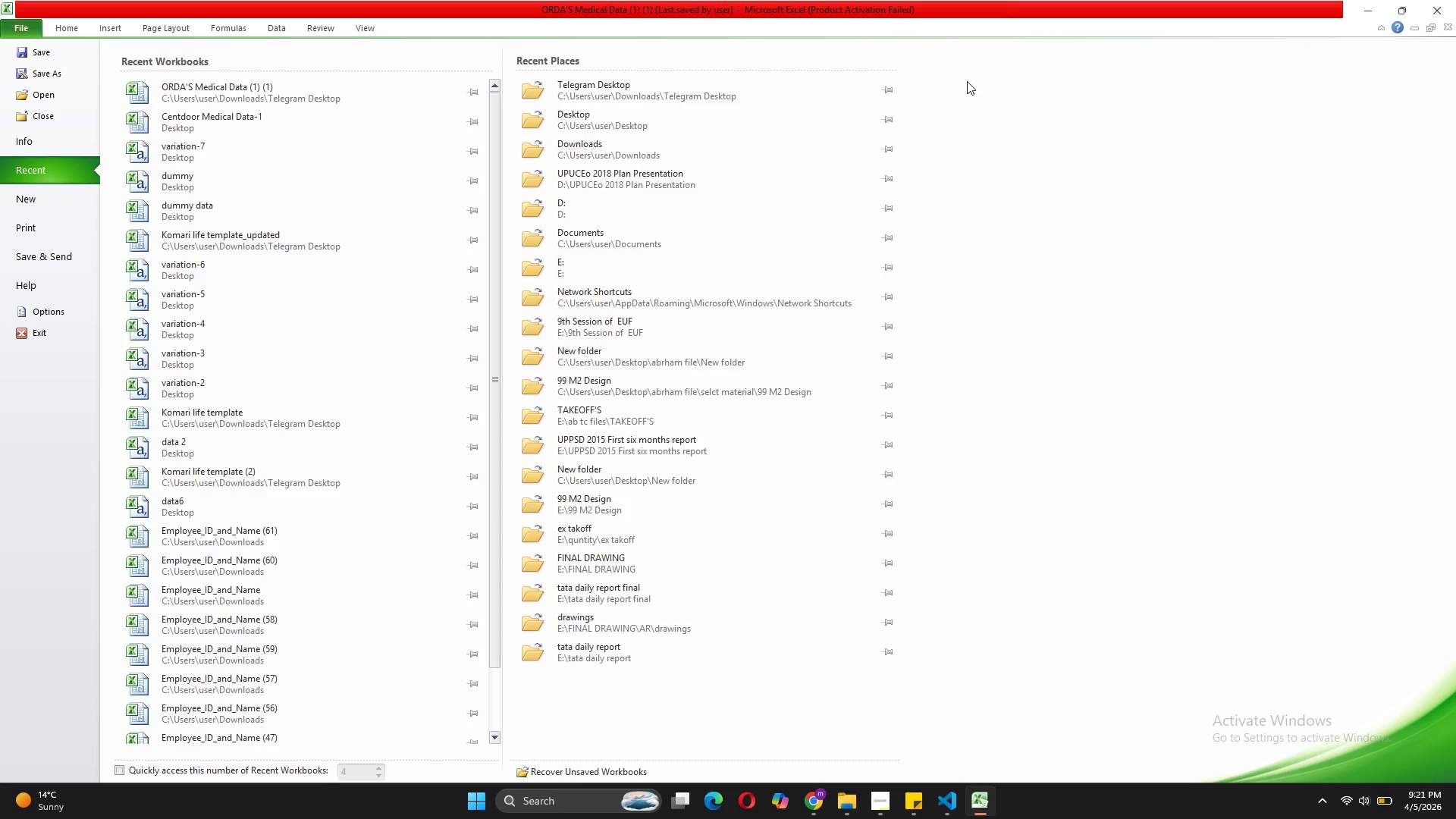 
wait(6.73)
 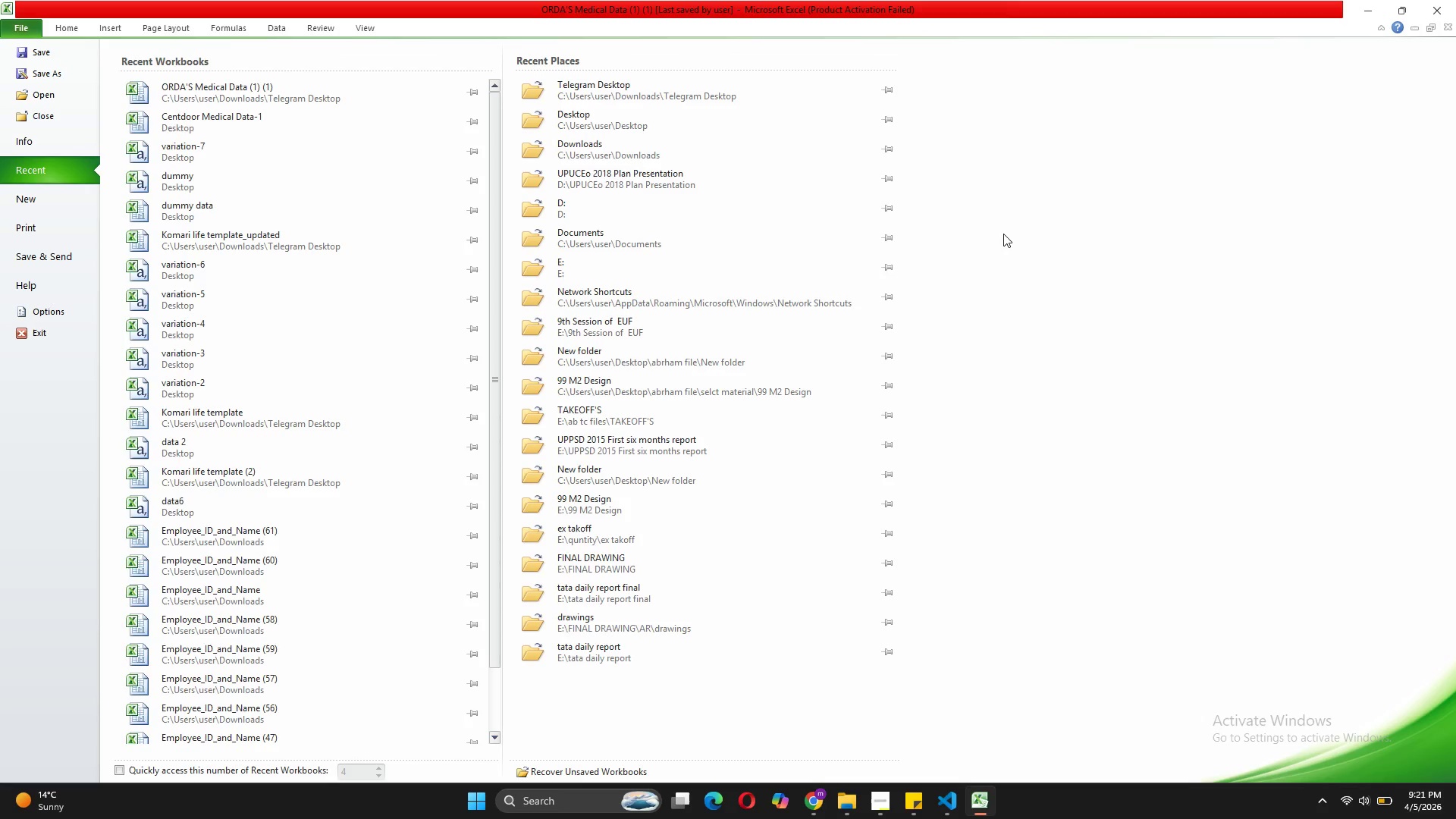 
left_click([63, 30])
 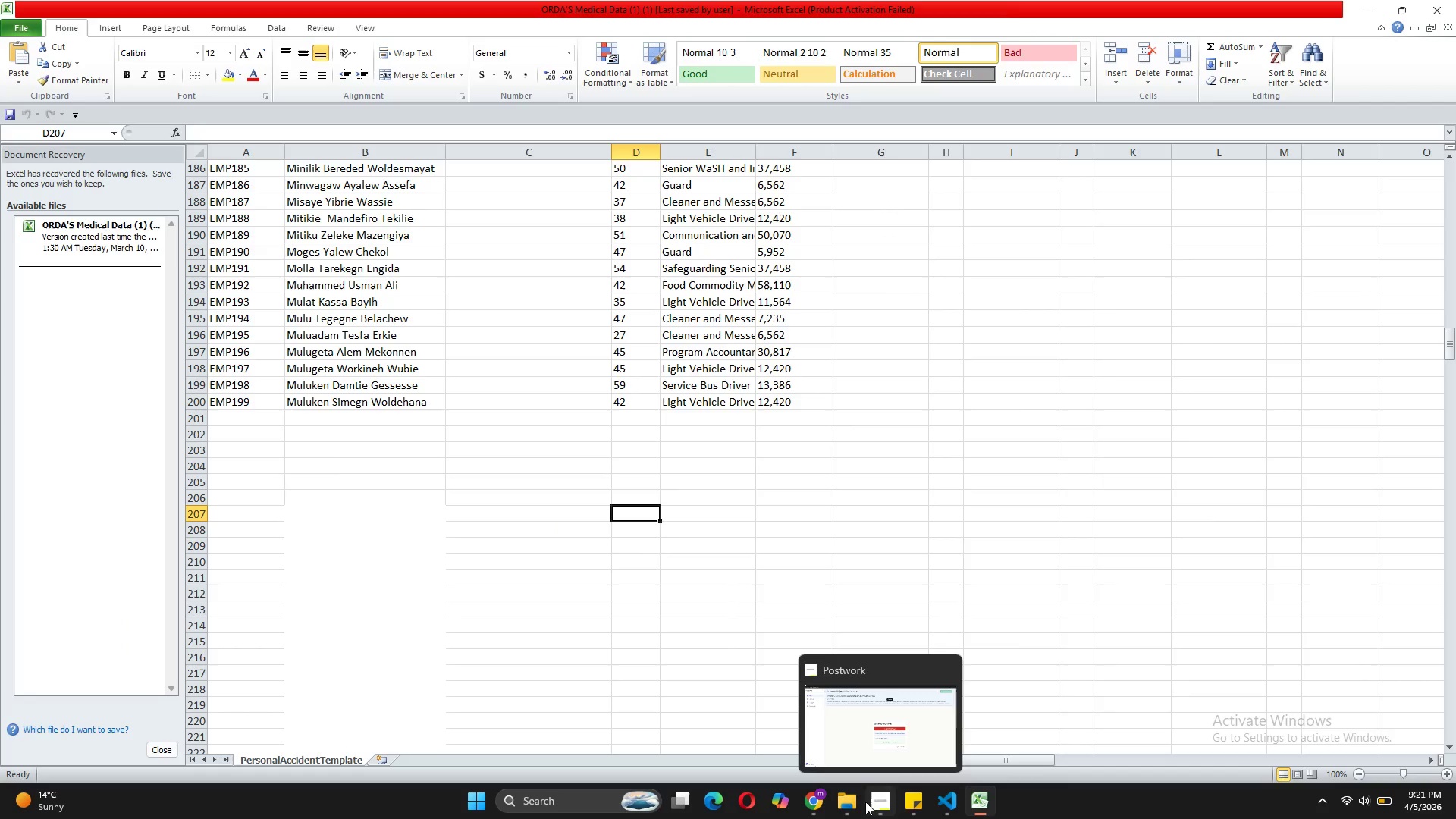 
left_click([852, 759])
 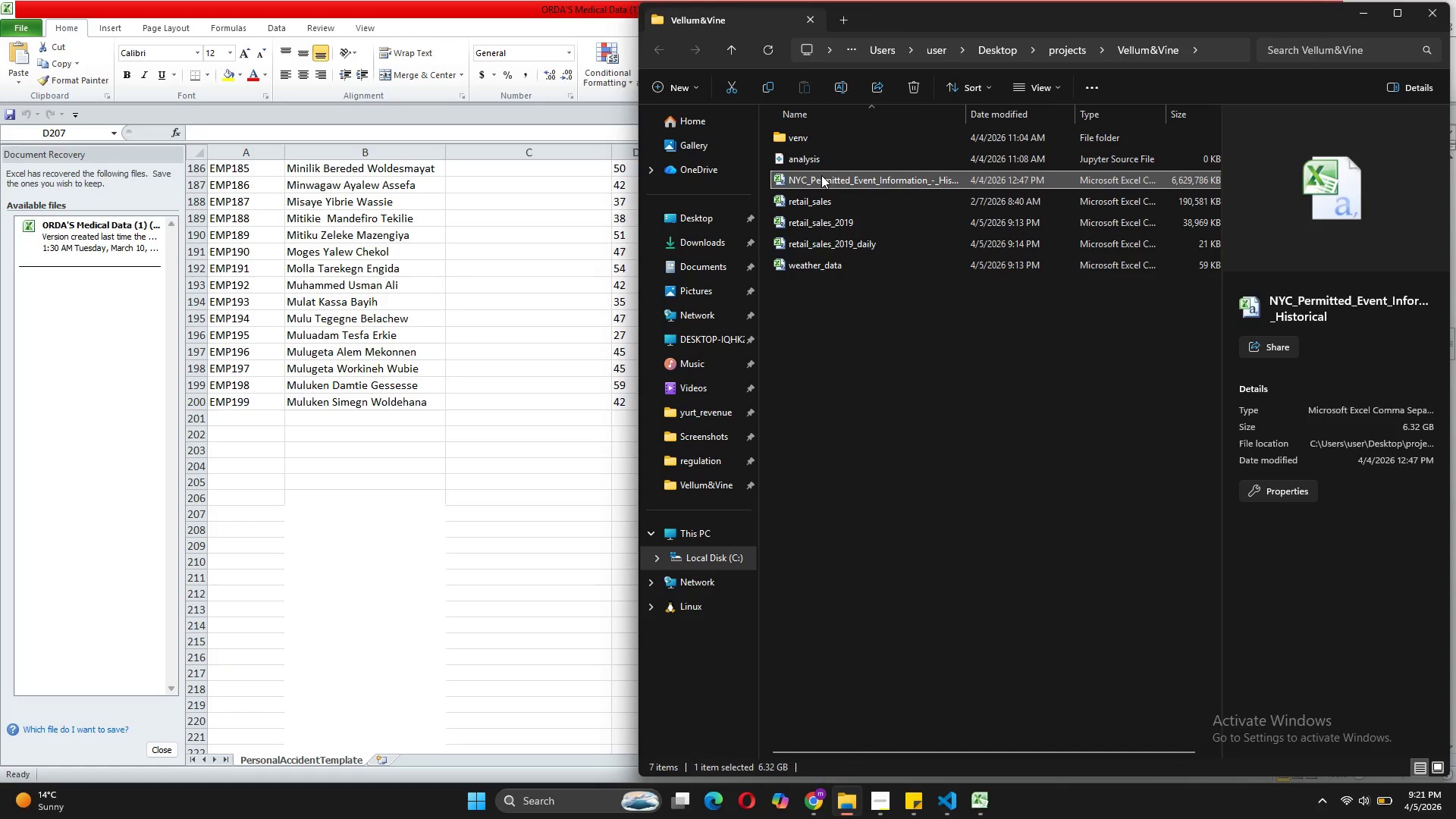 
double_click([821, 175])
 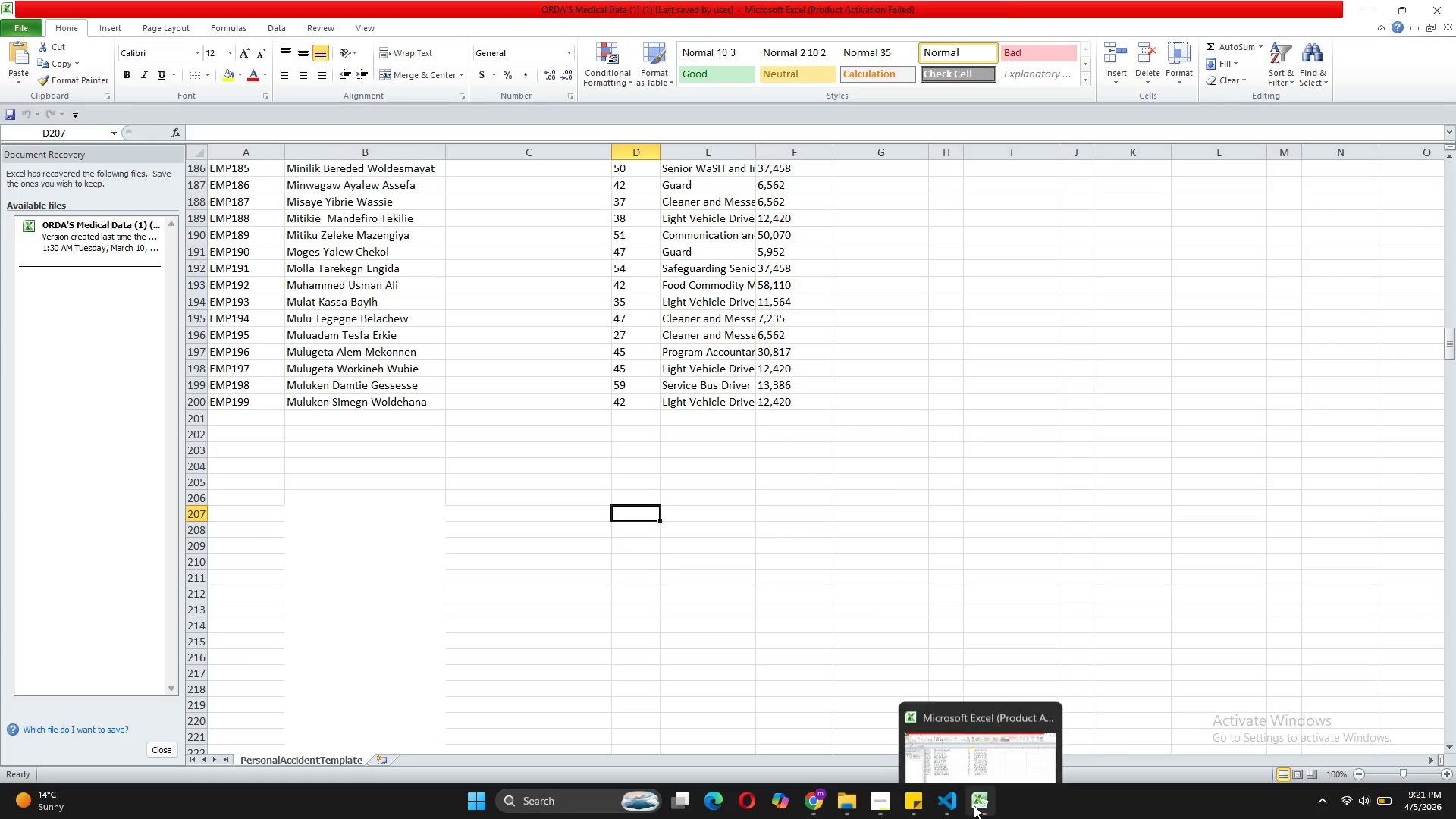 
left_click([1053, 665])
 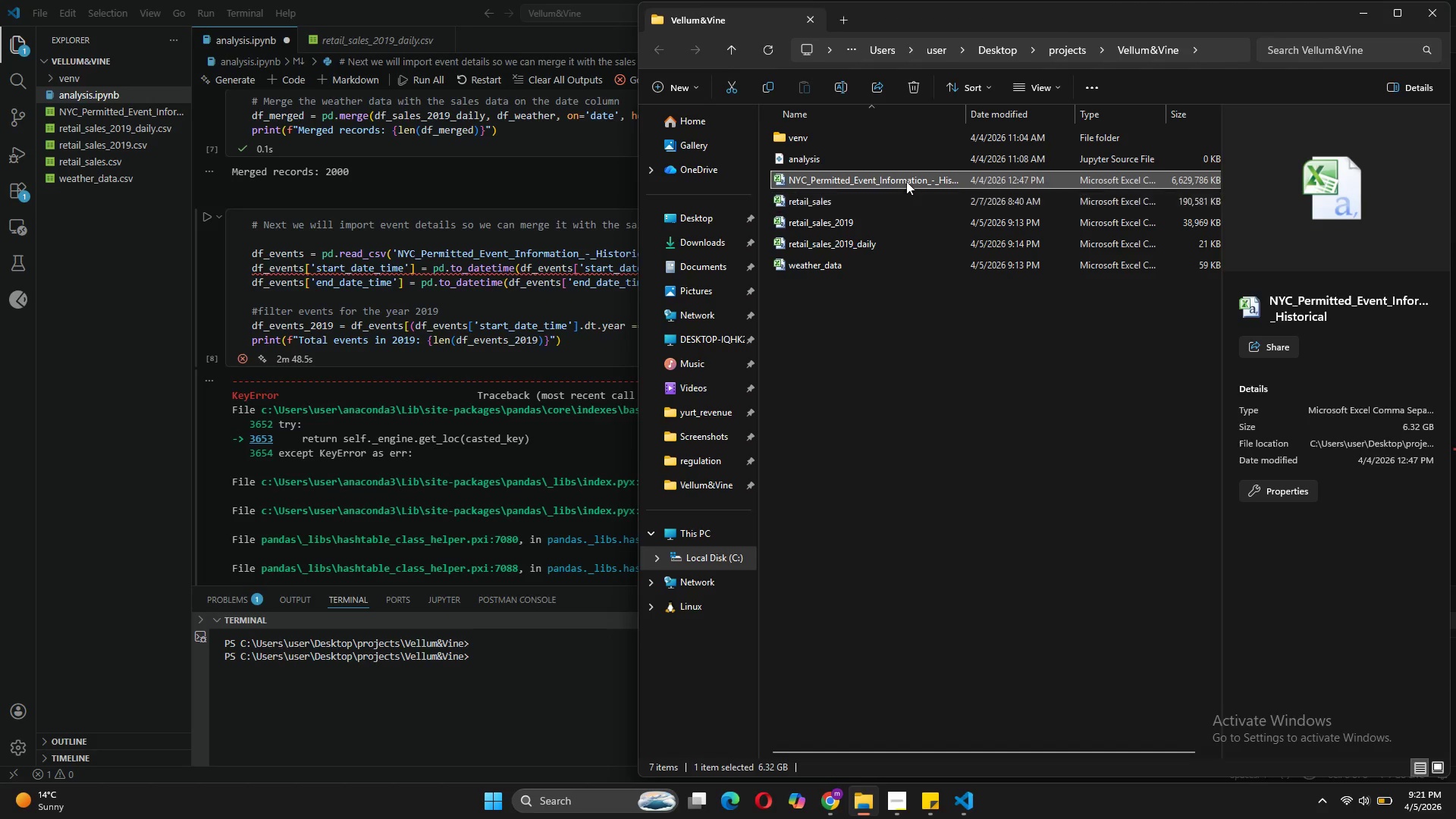 
double_click([903, 175])
 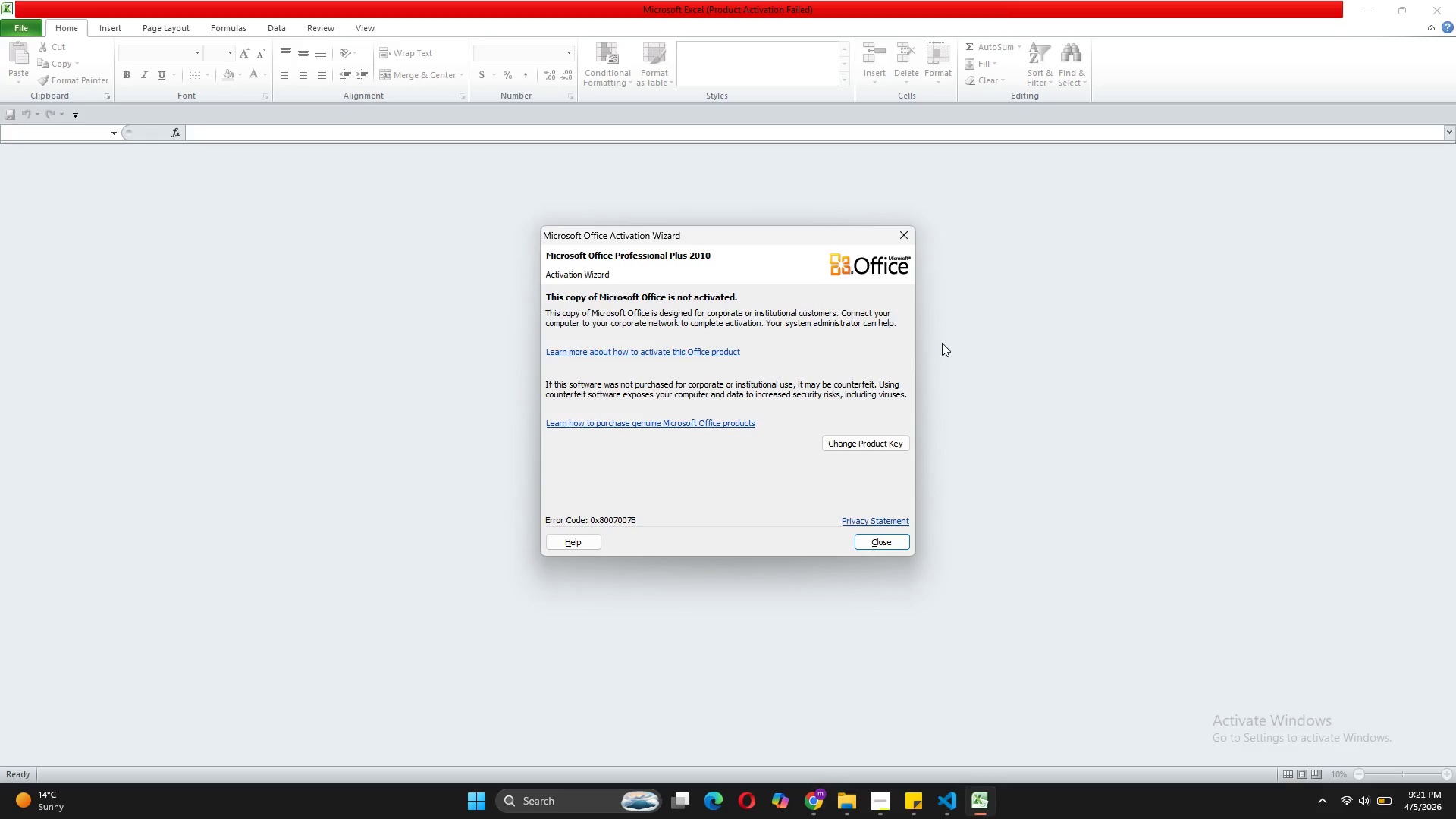 
wait(25.61)
 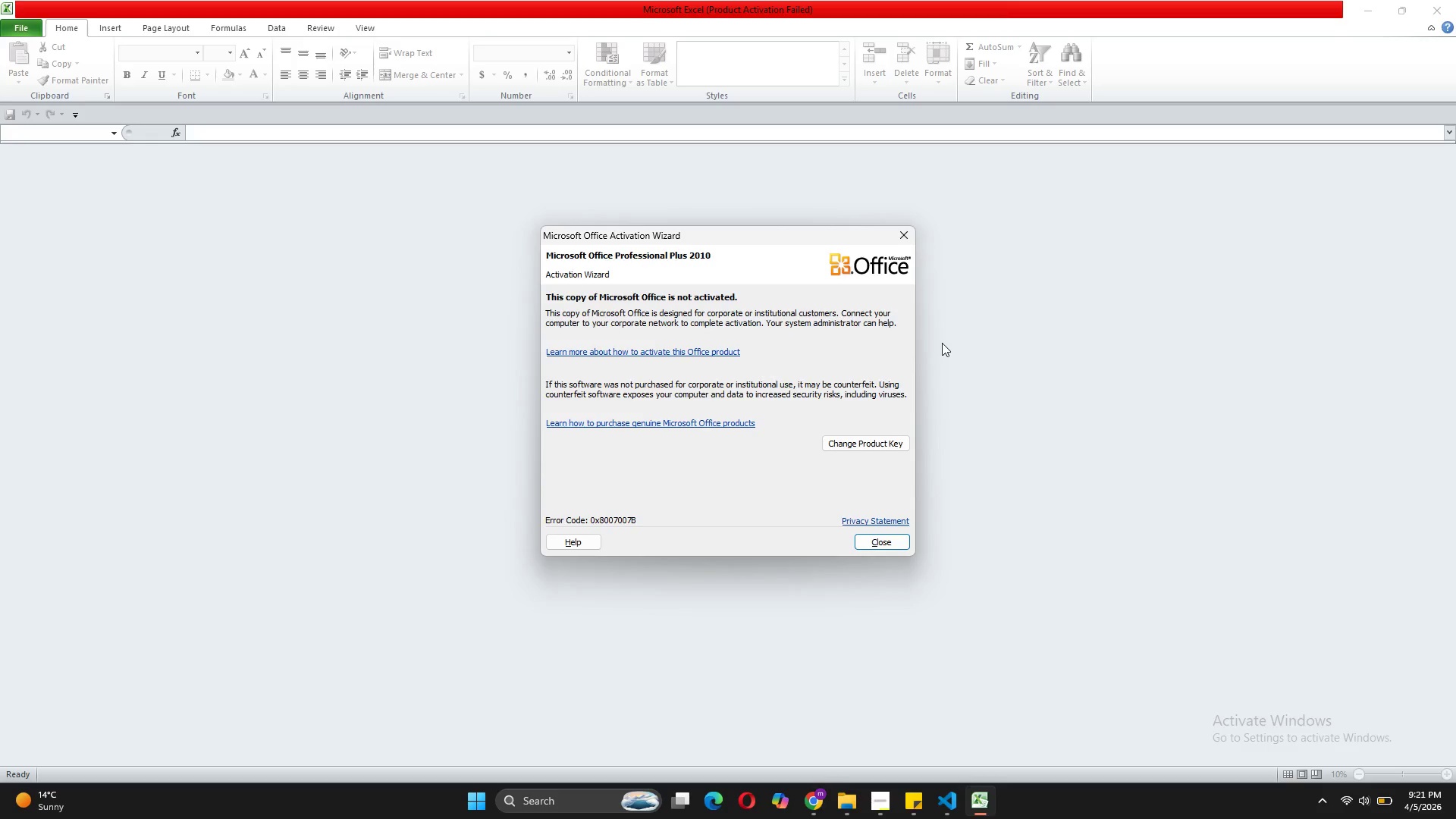 
left_click([870, 544])
 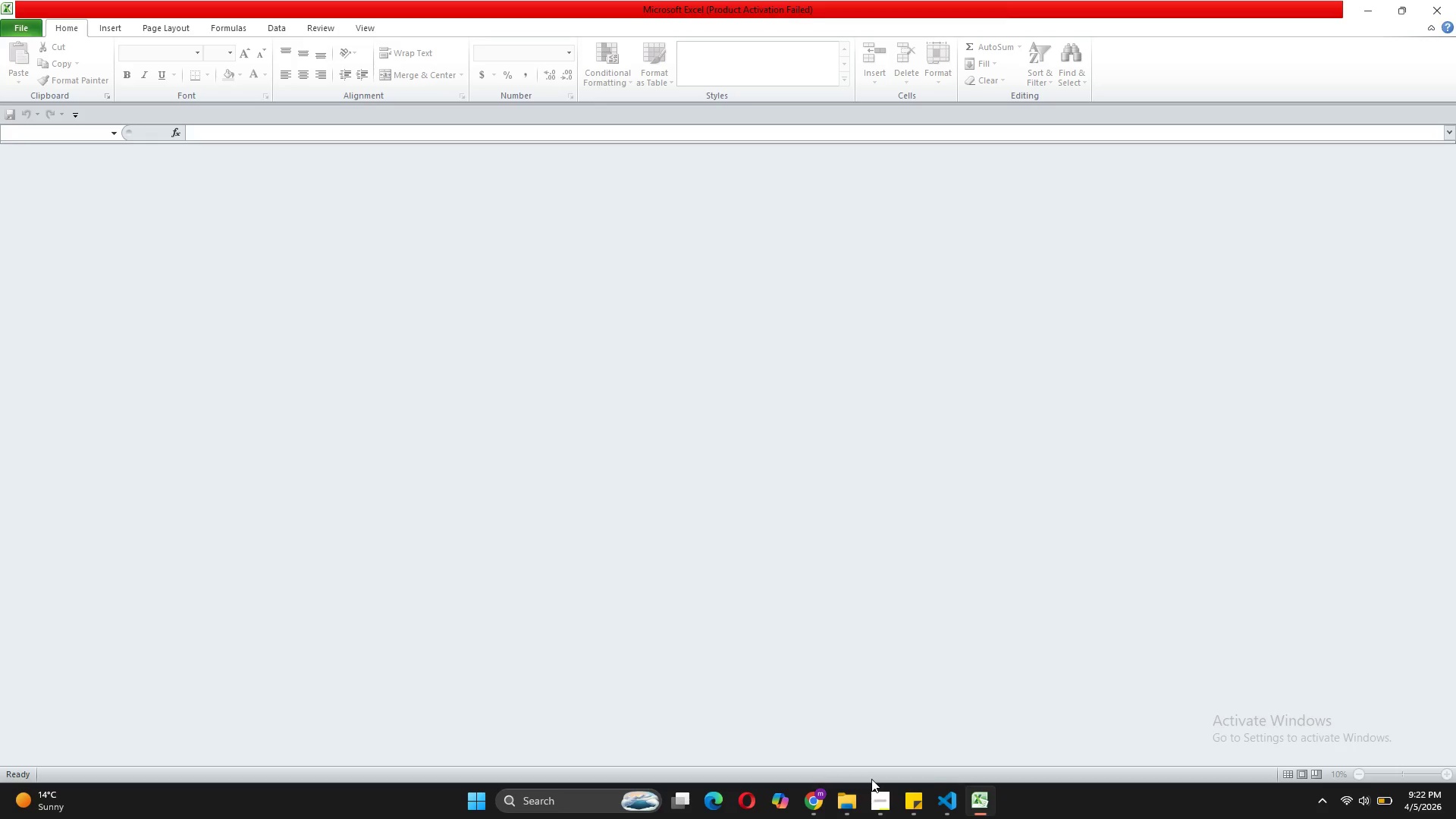 
wait(7.17)
 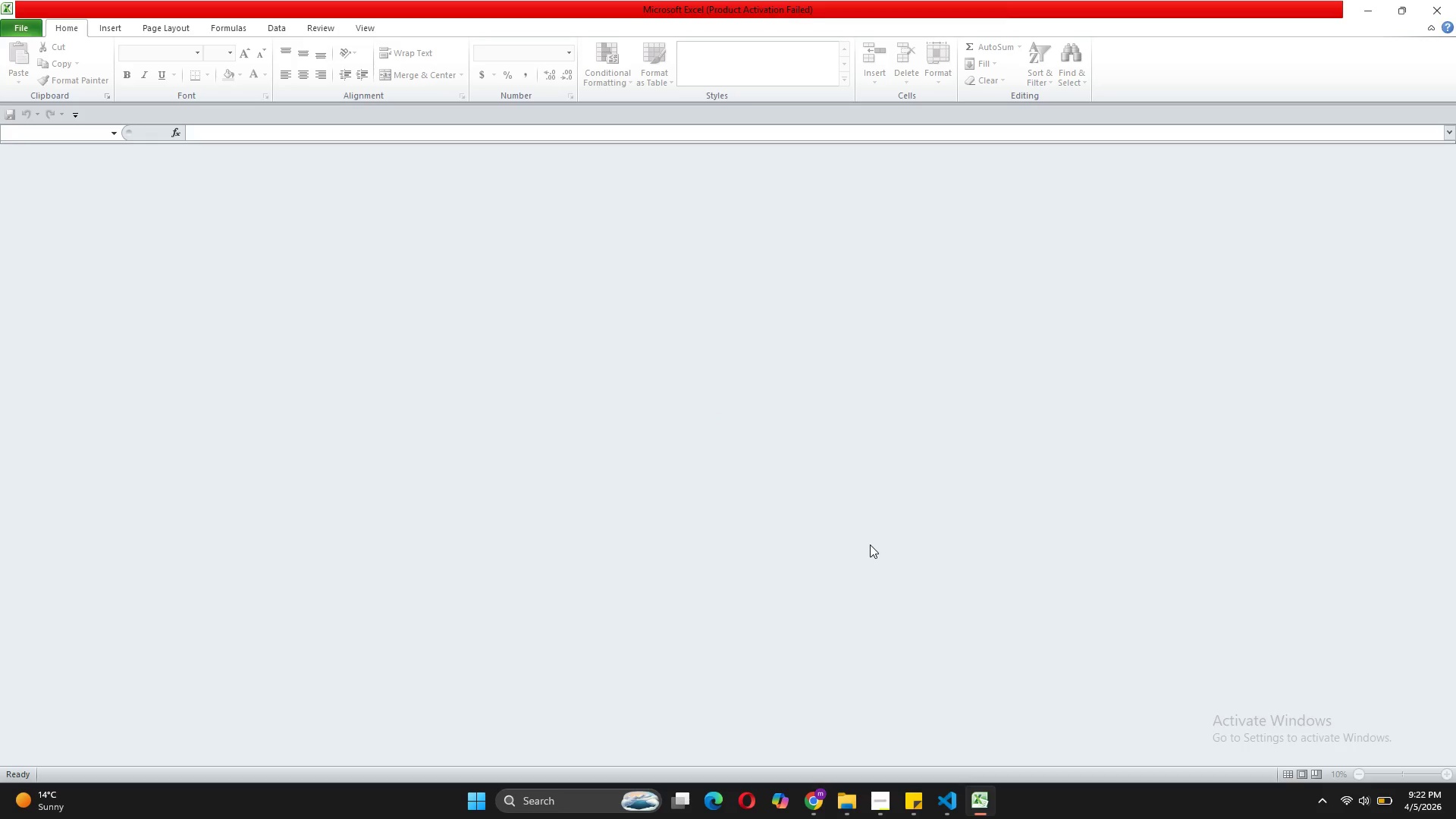 
left_click([822, 802])
 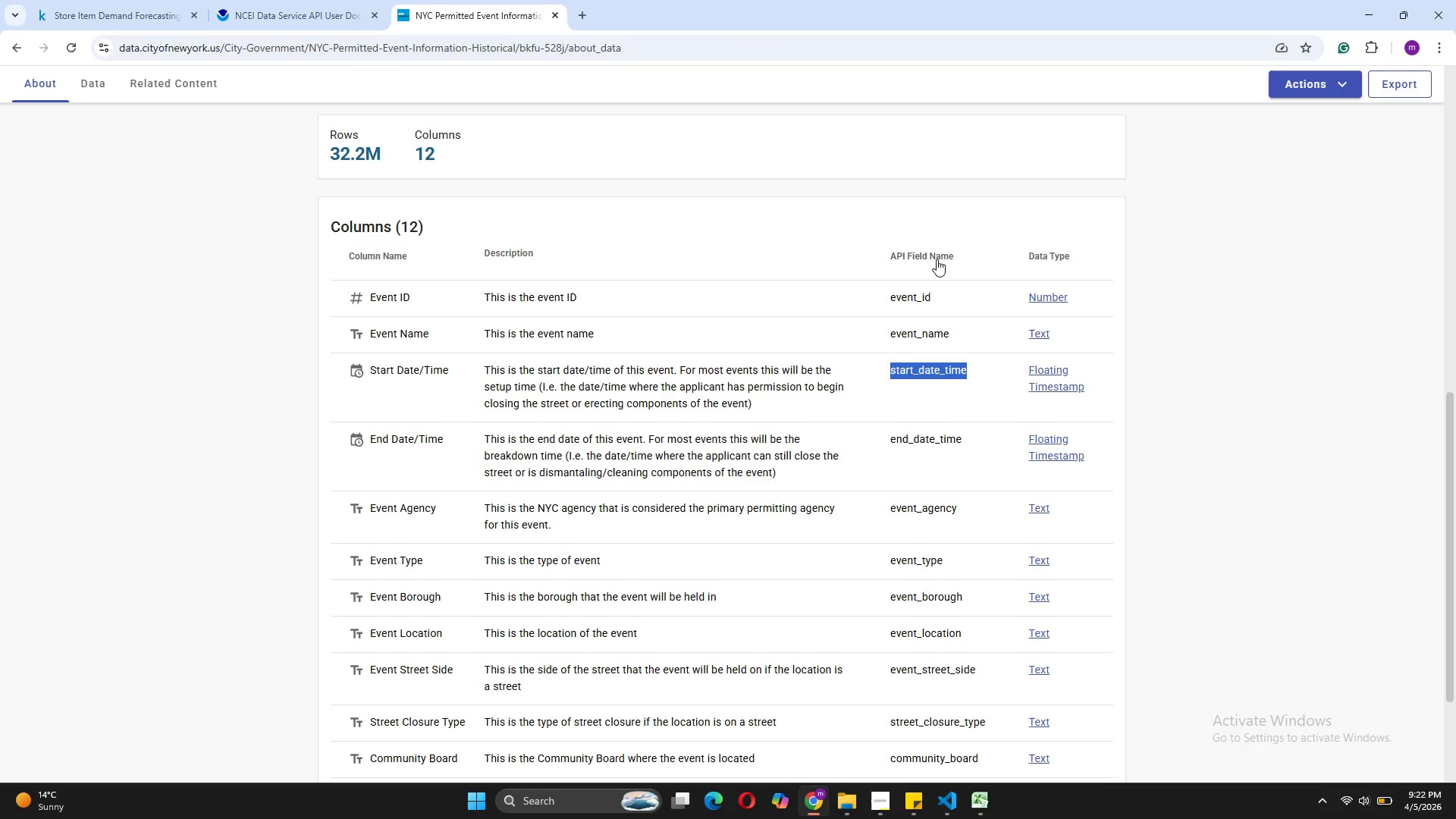 
wait(7.84)
 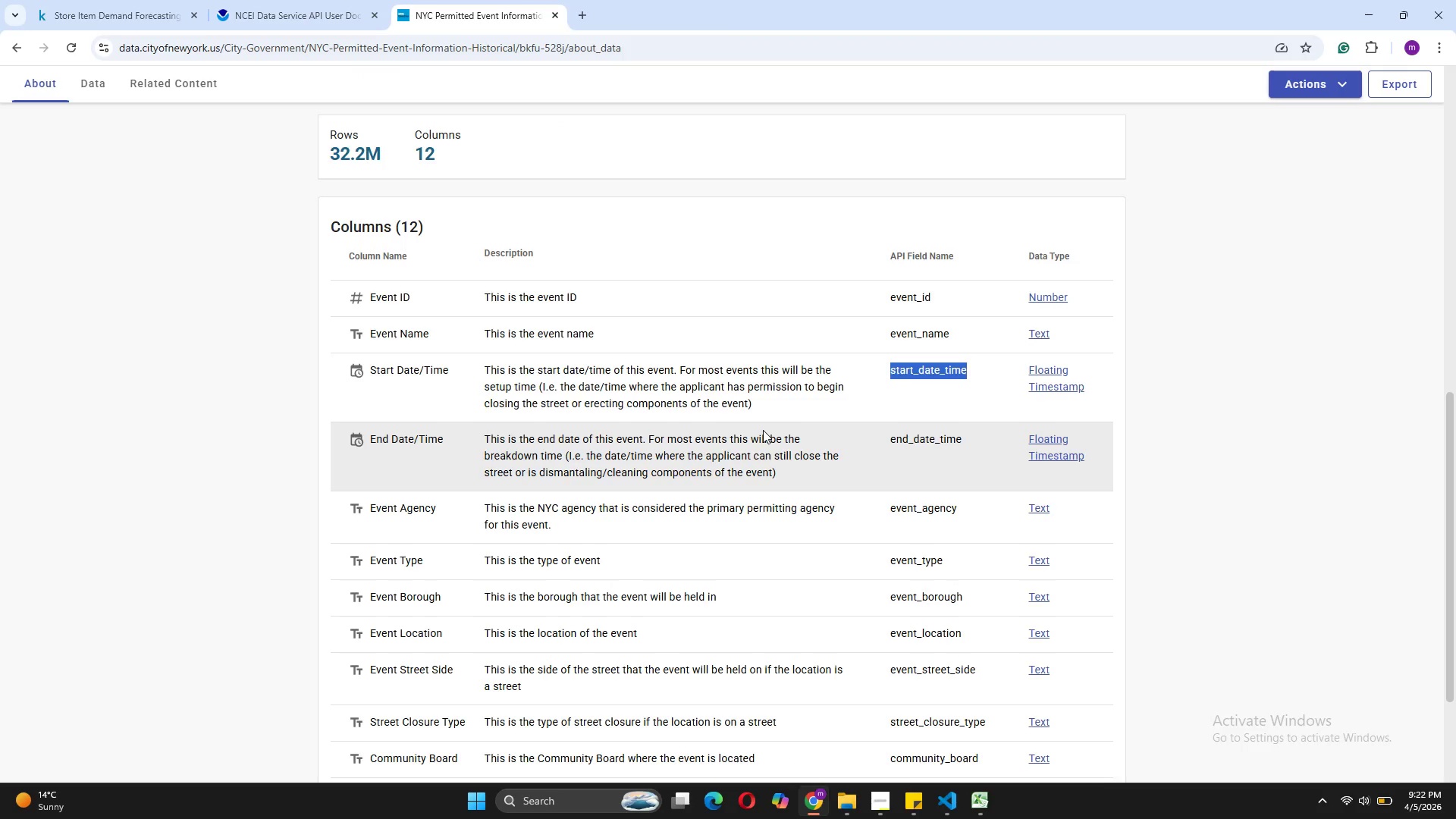 
left_click([911, 262])
 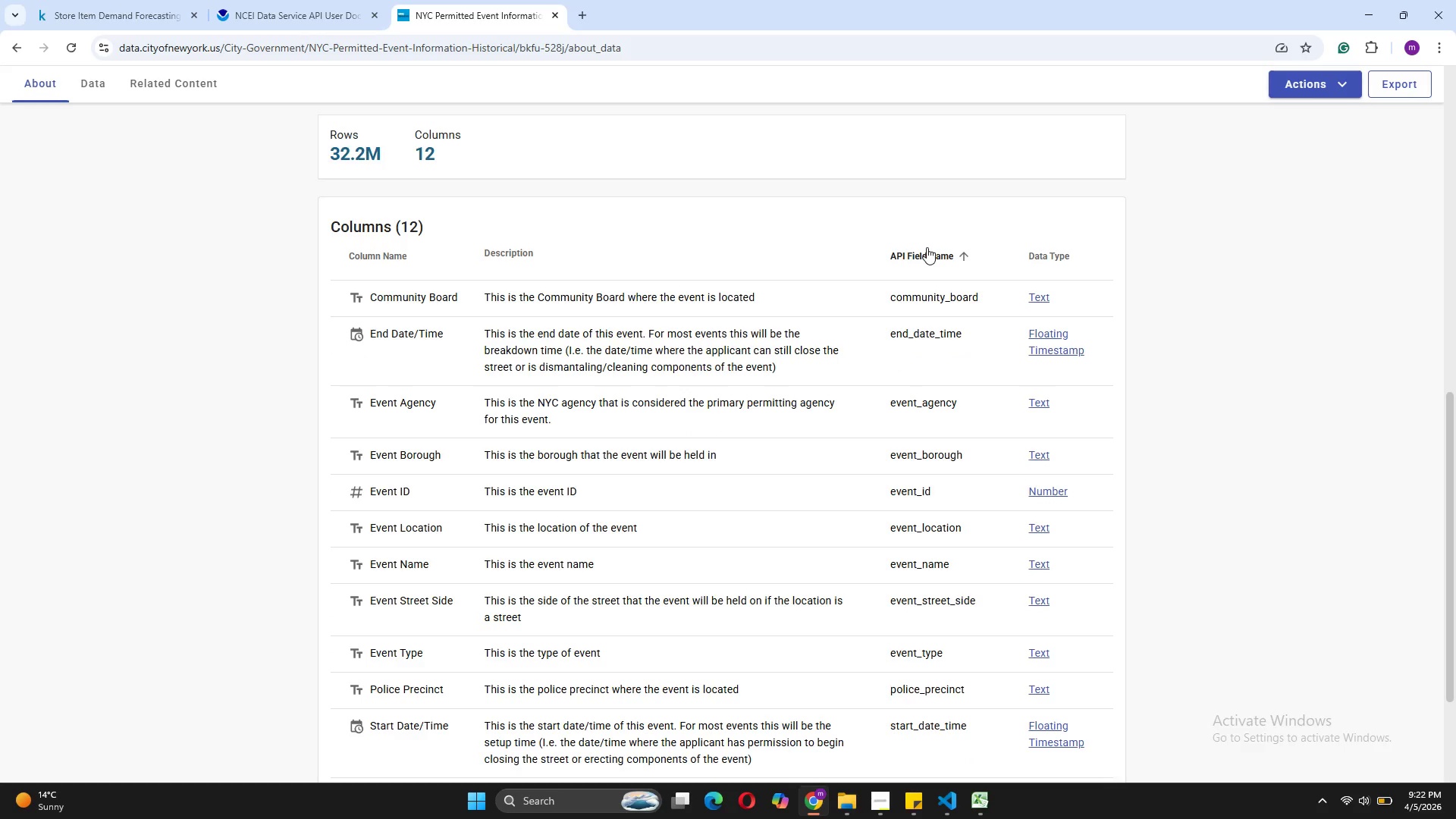 
left_click([927, 247])
 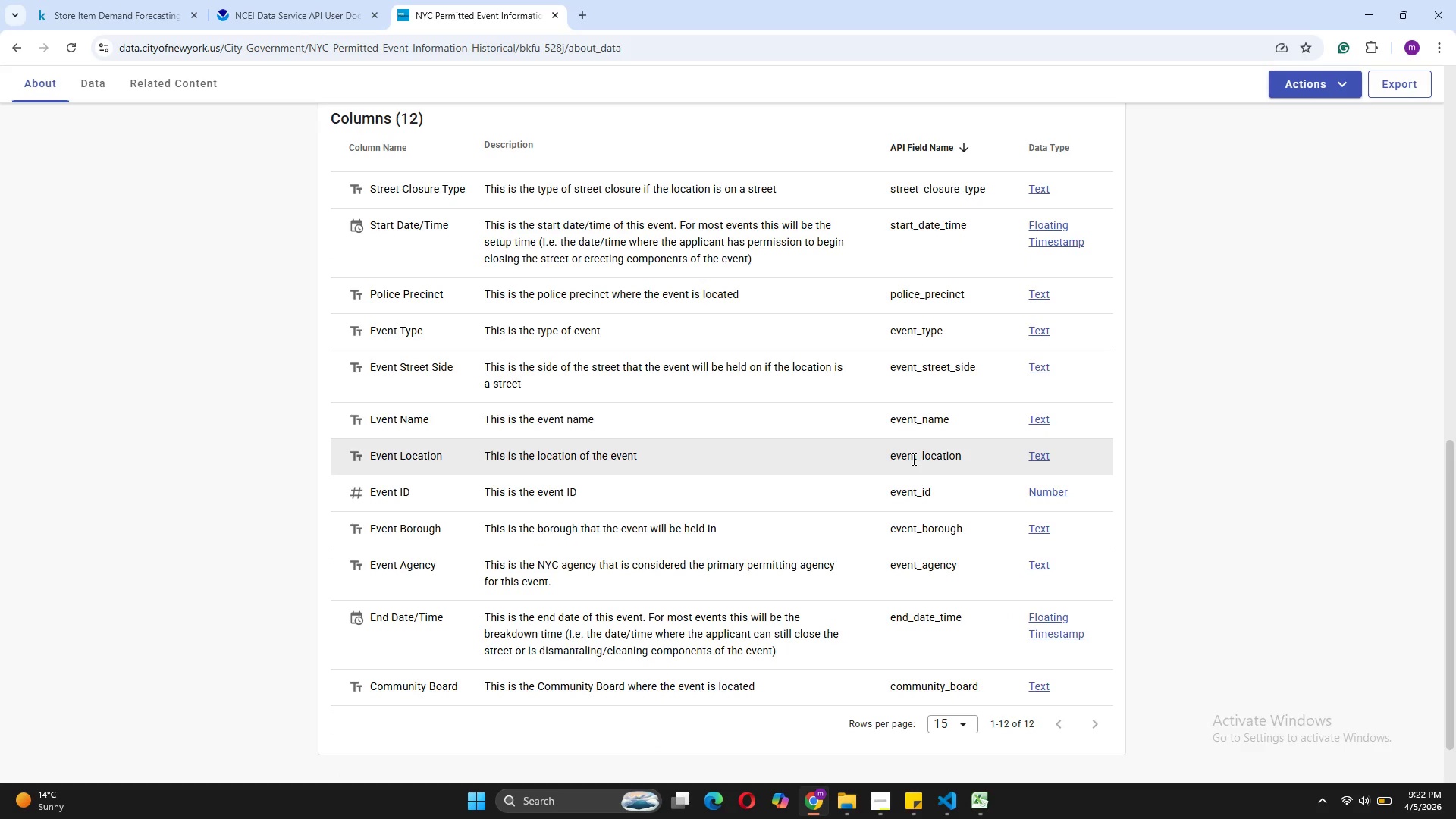 
wait(12.77)
 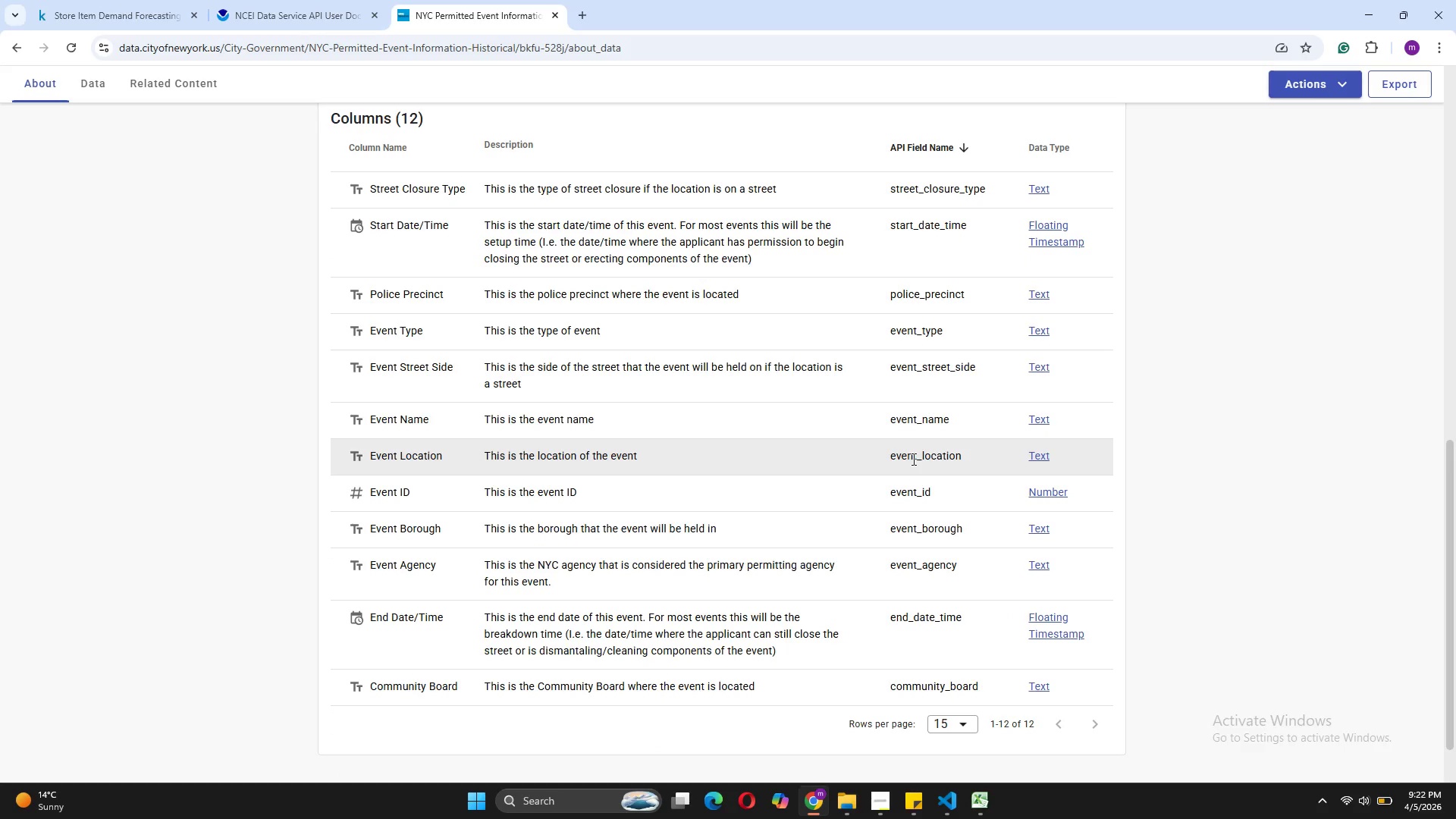 
left_click([943, 754])
 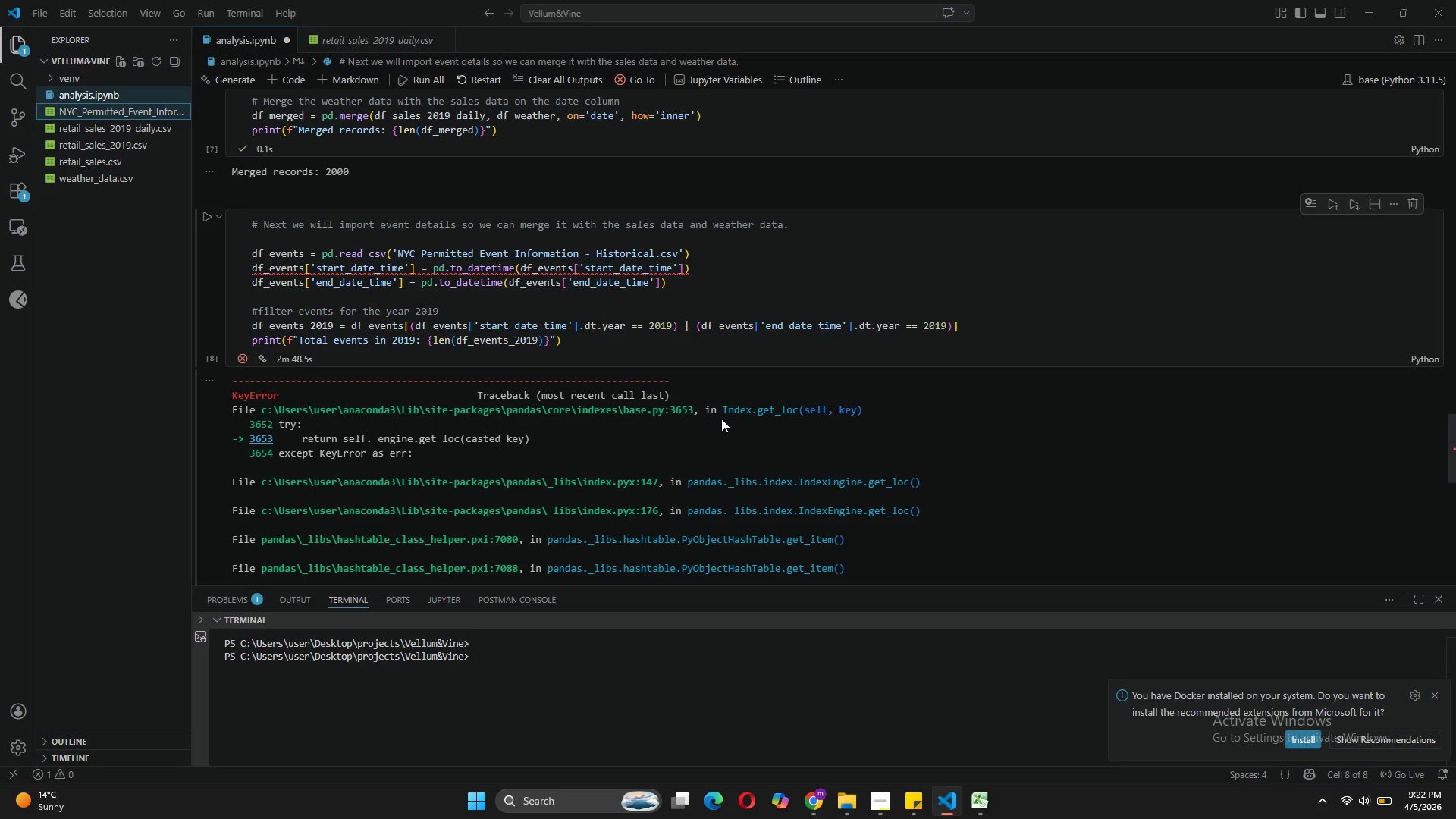 
wait(11.98)
 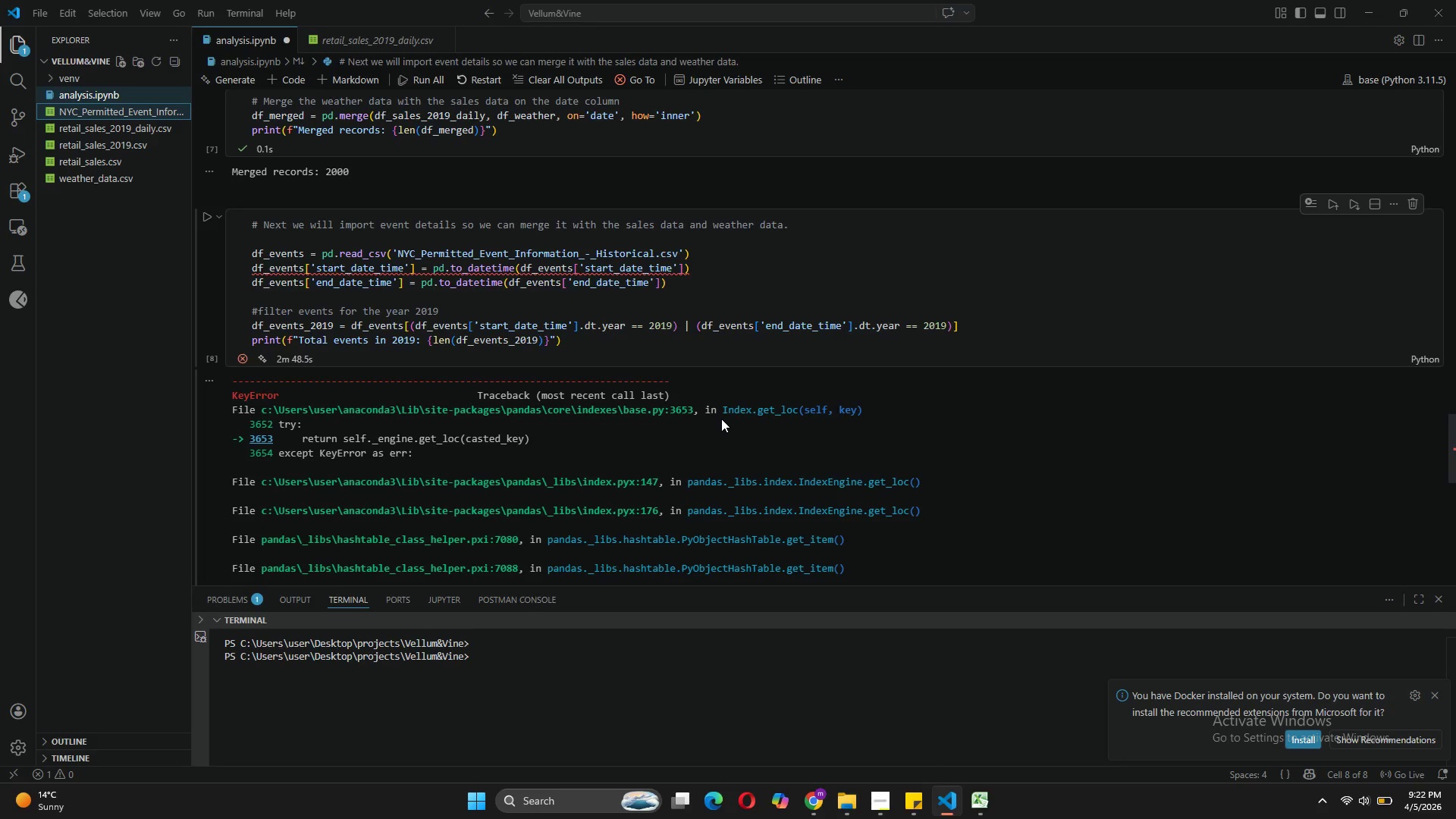 
left_click([830, 758])
 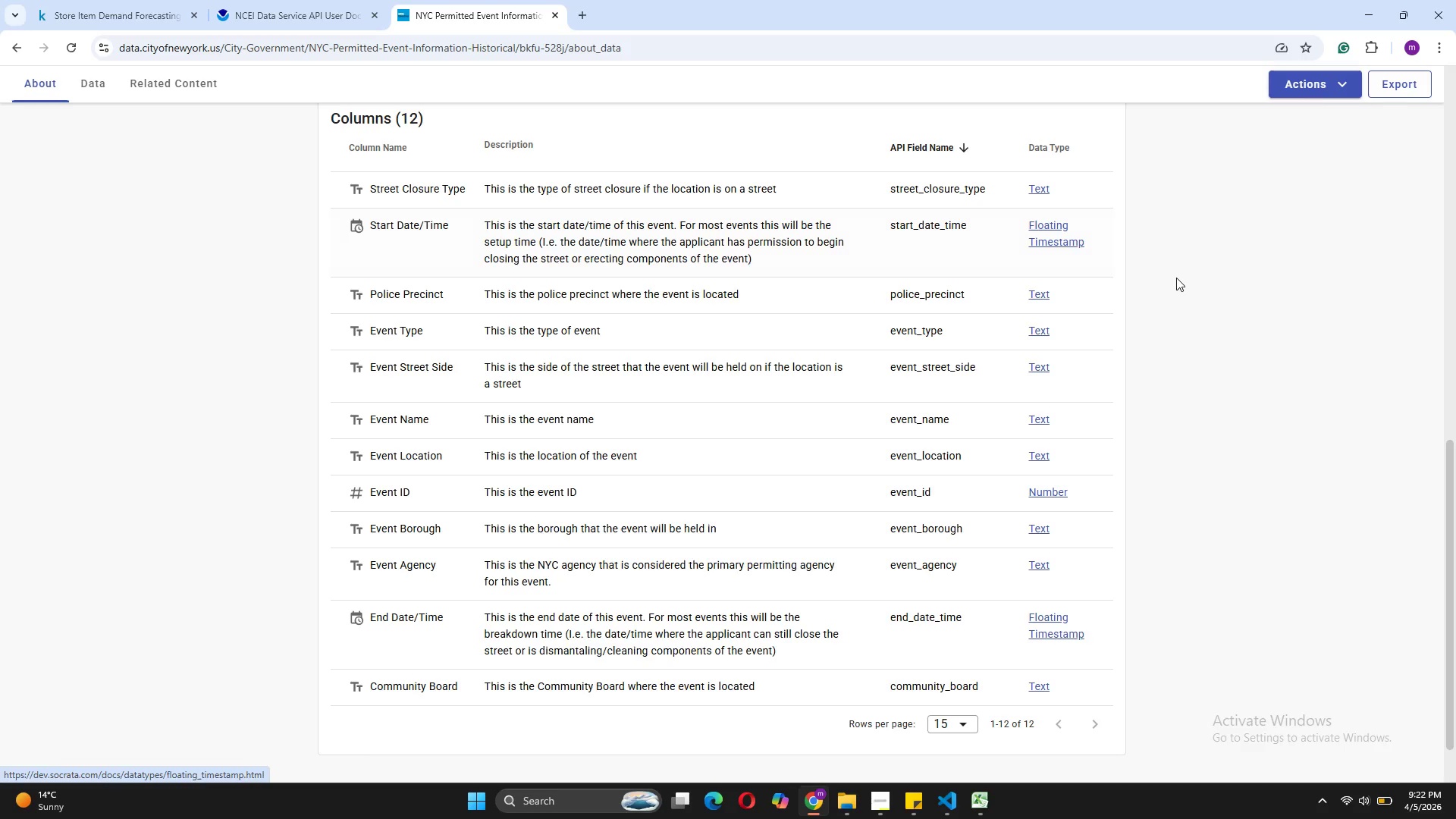 
wait(8.42)
 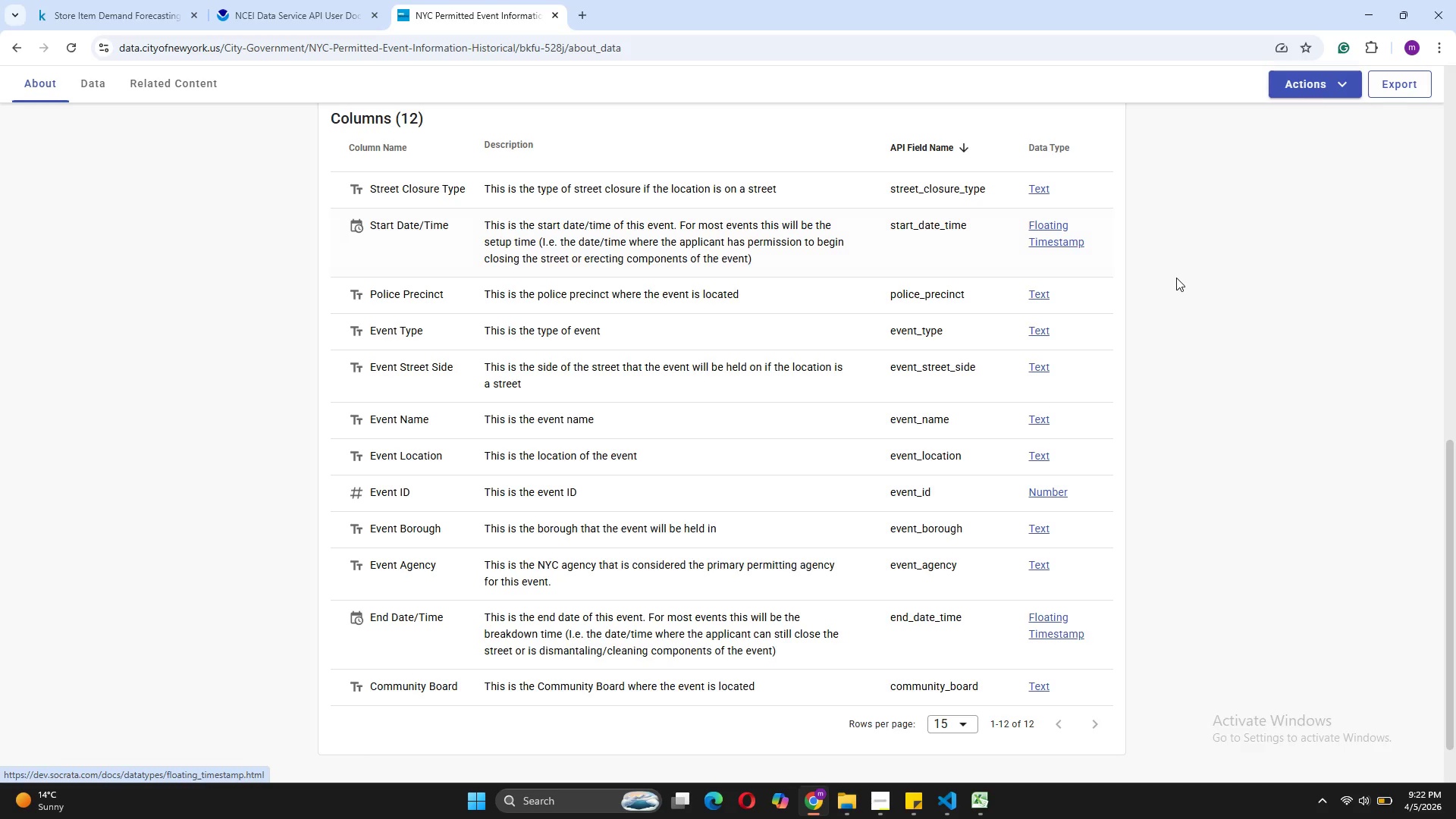 
left_click([956, 748])
 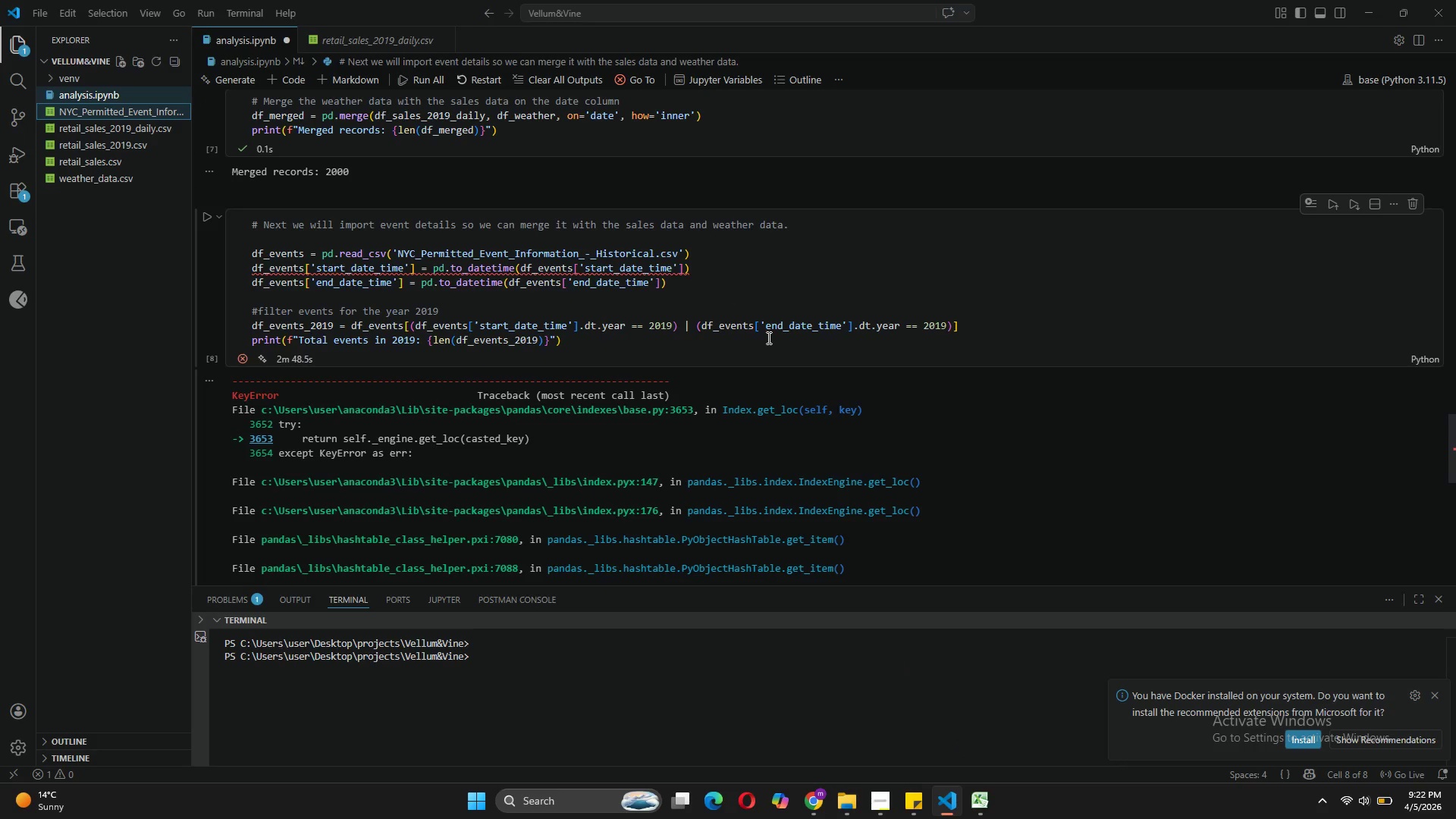 
left_click_drag(start_coordinate=[563, 347], to_coordinate=[249, 268])
 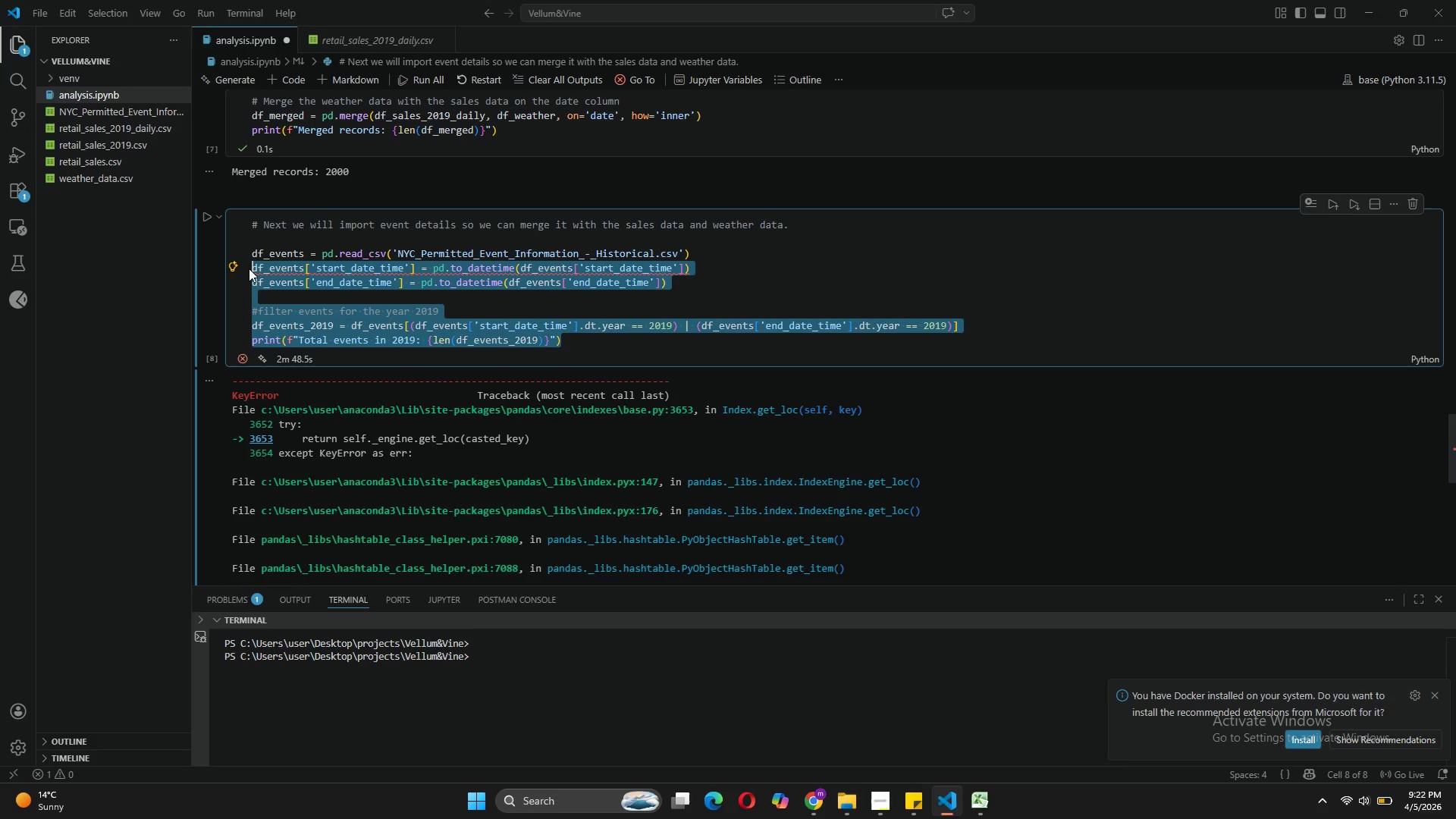 
key(Control+Slash)
 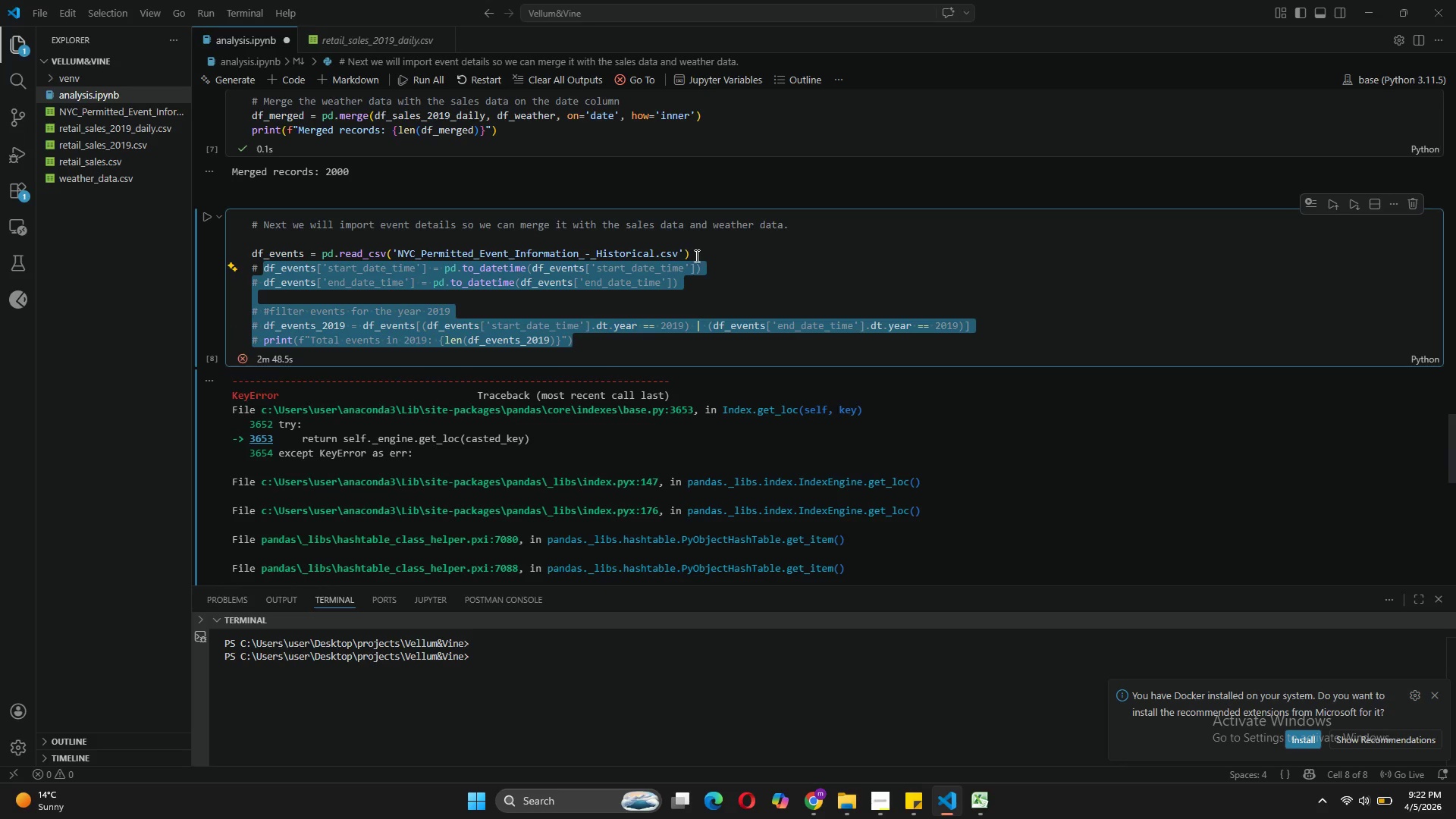 
left_click([698, 256])
 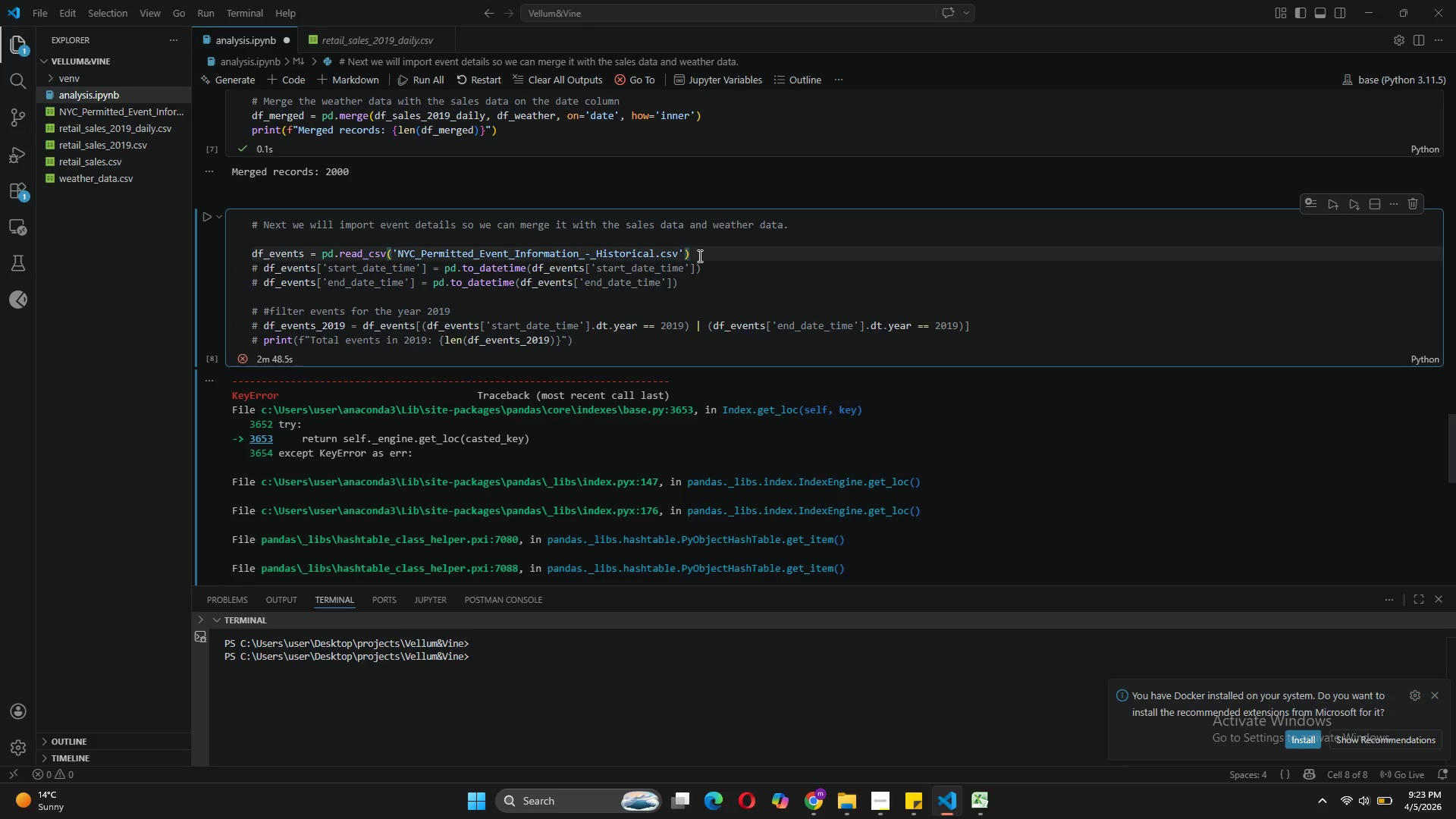 
key(Enter)
 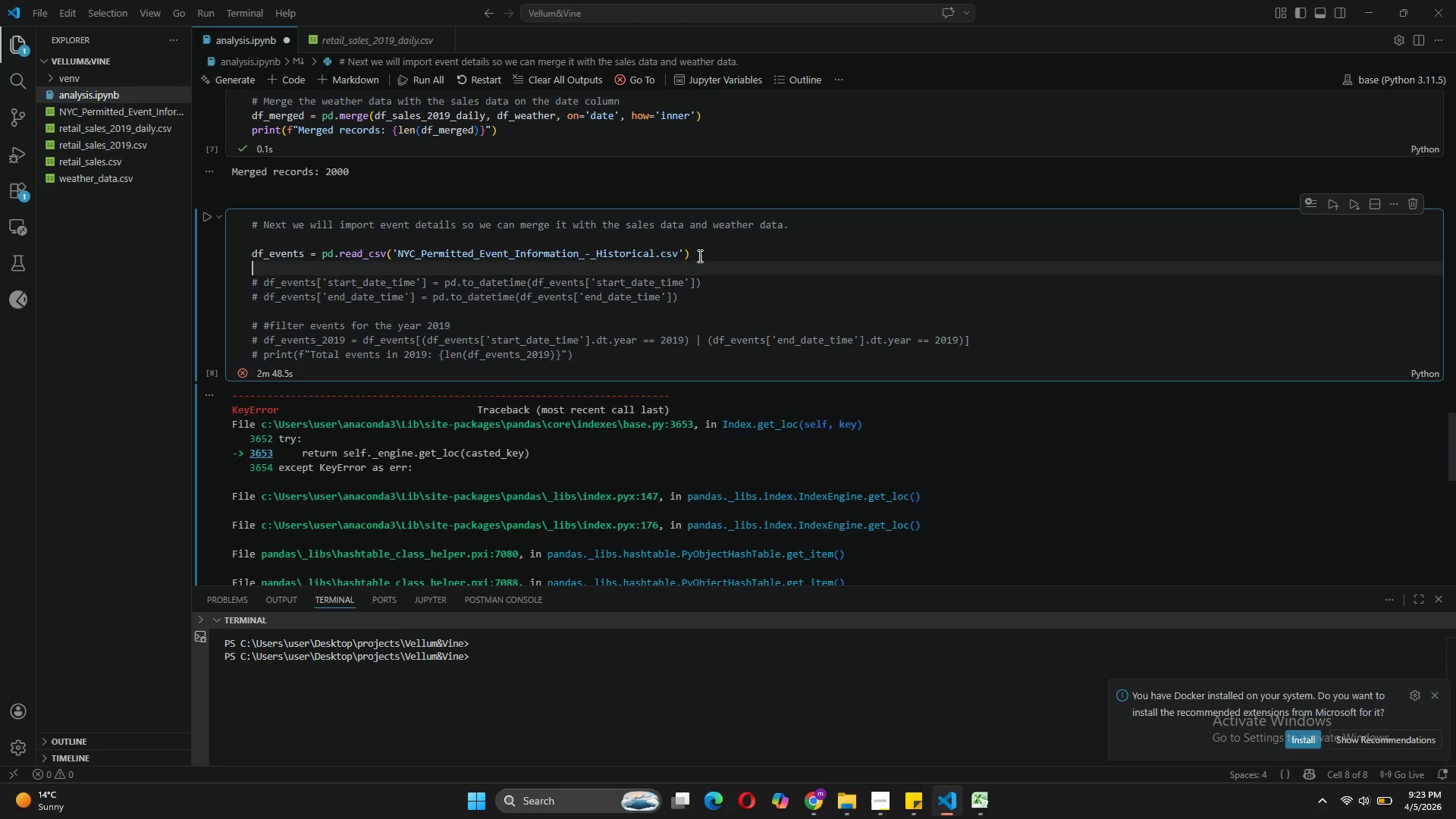 
type(df)
key(Tab)
type(.)
key(Tab)
 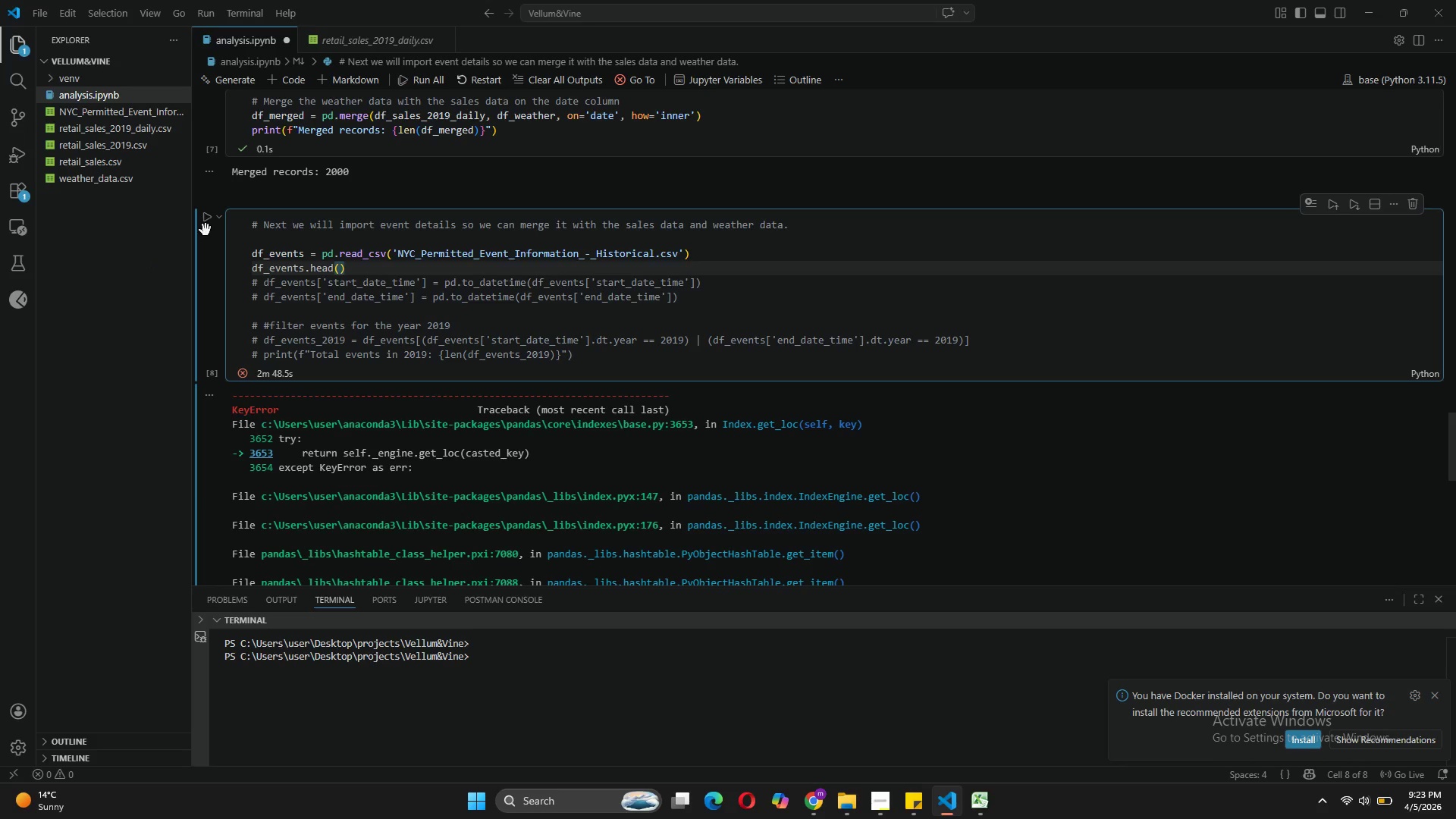 
left_click([205, 218])
 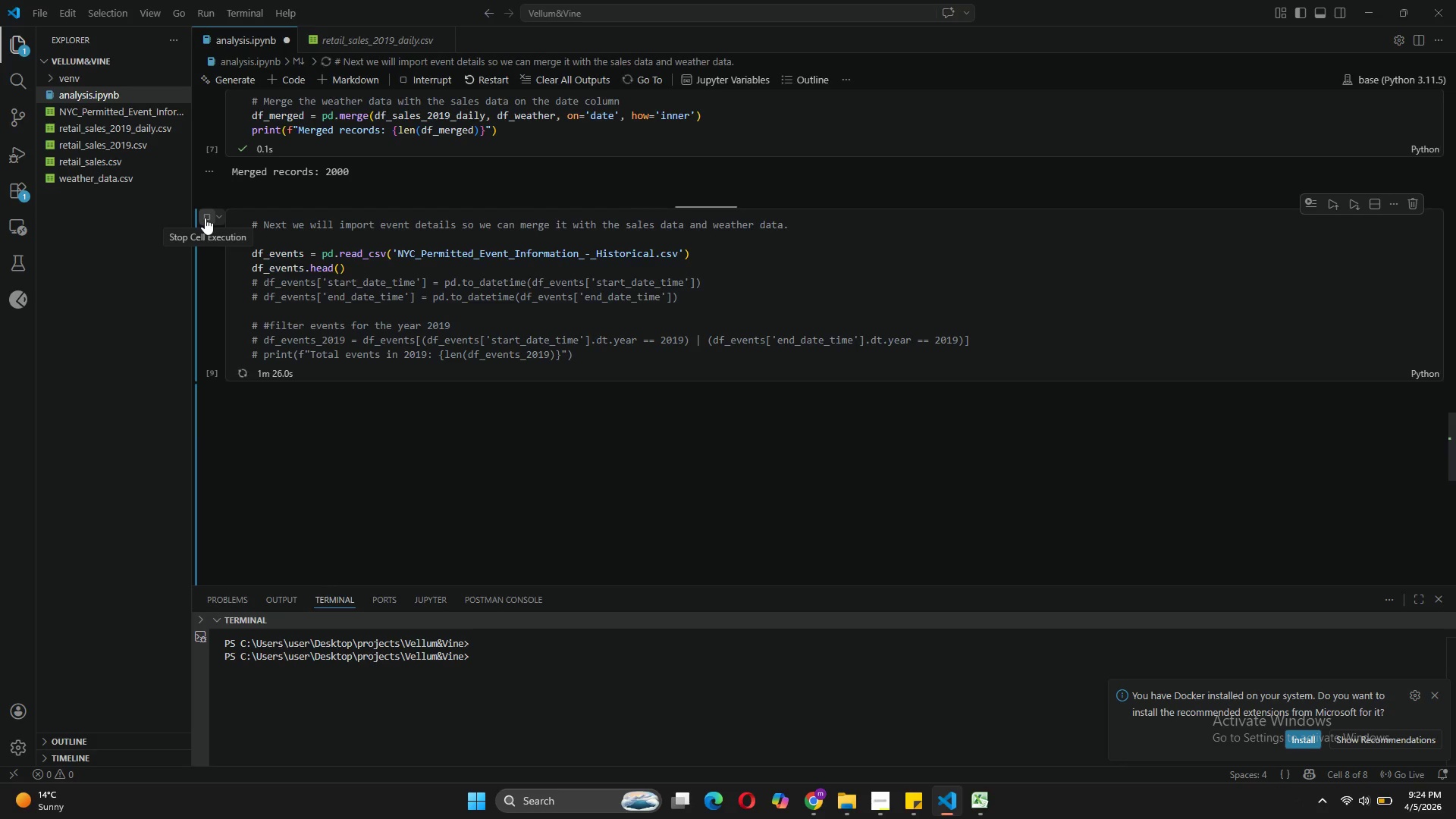 
wait(91.23)
 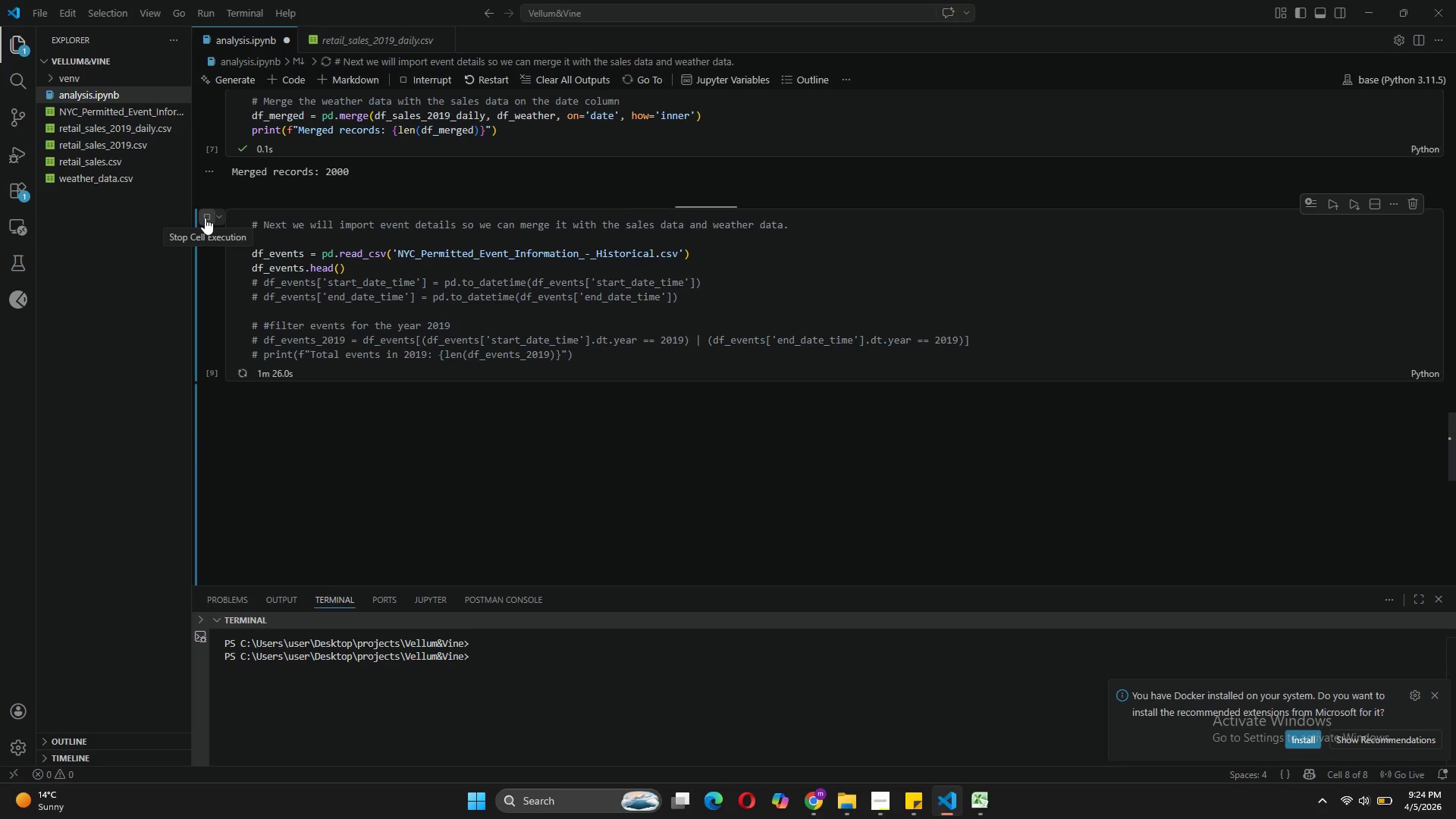 
left_click([808, 808])
 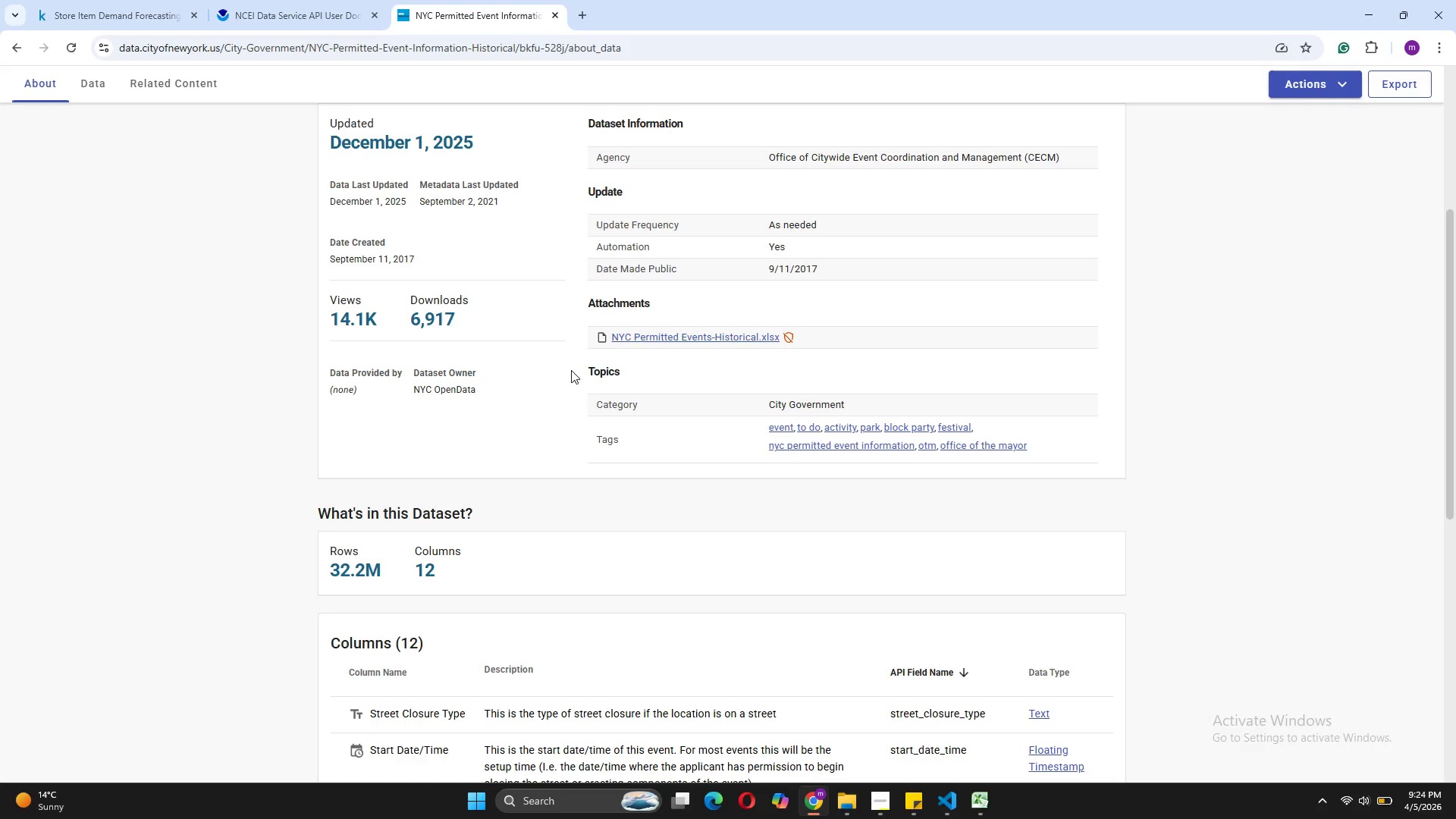 
wait(9.11)
 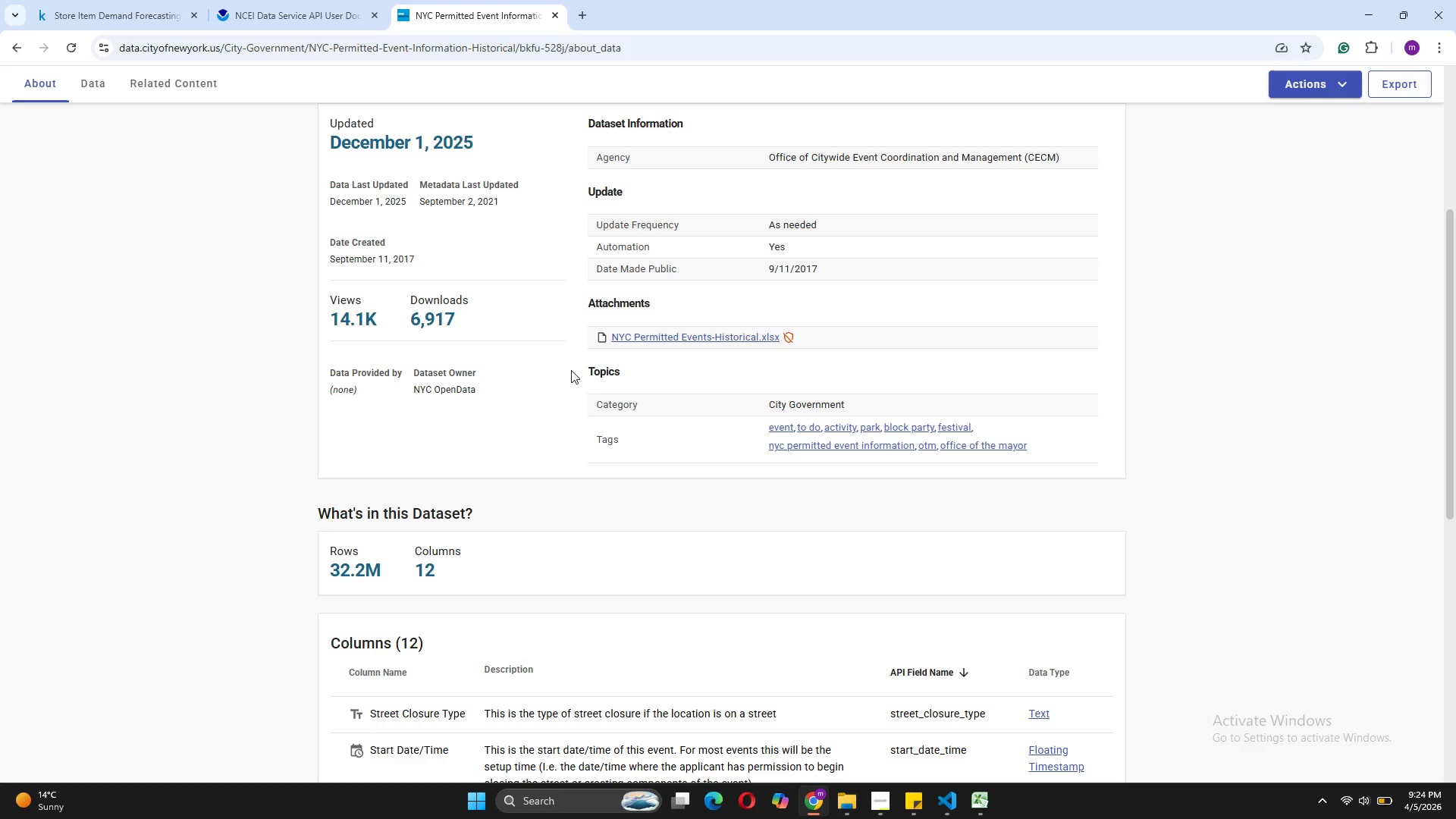 
left_click([881, 795])
 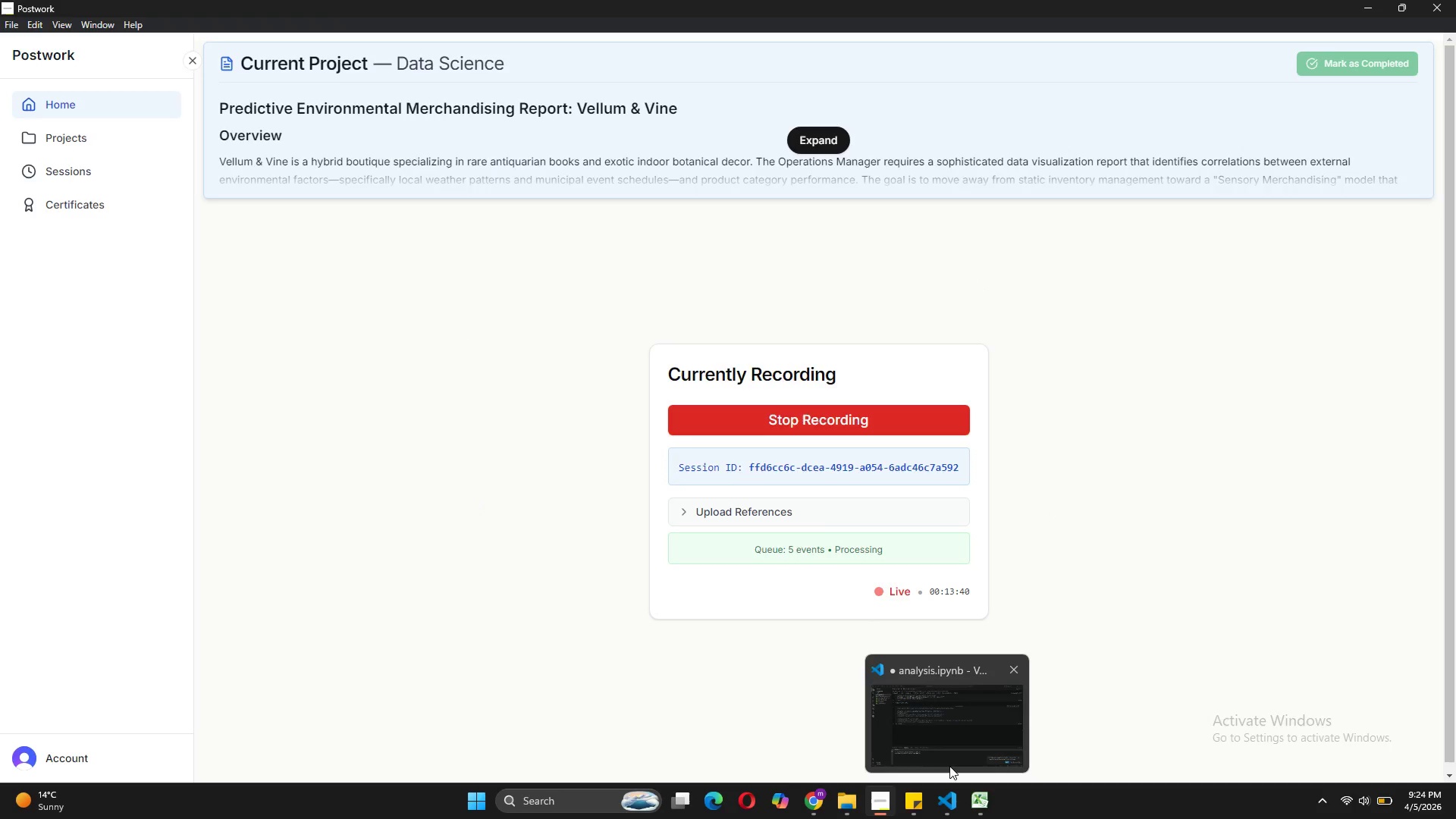 
left_click([958, 729])
 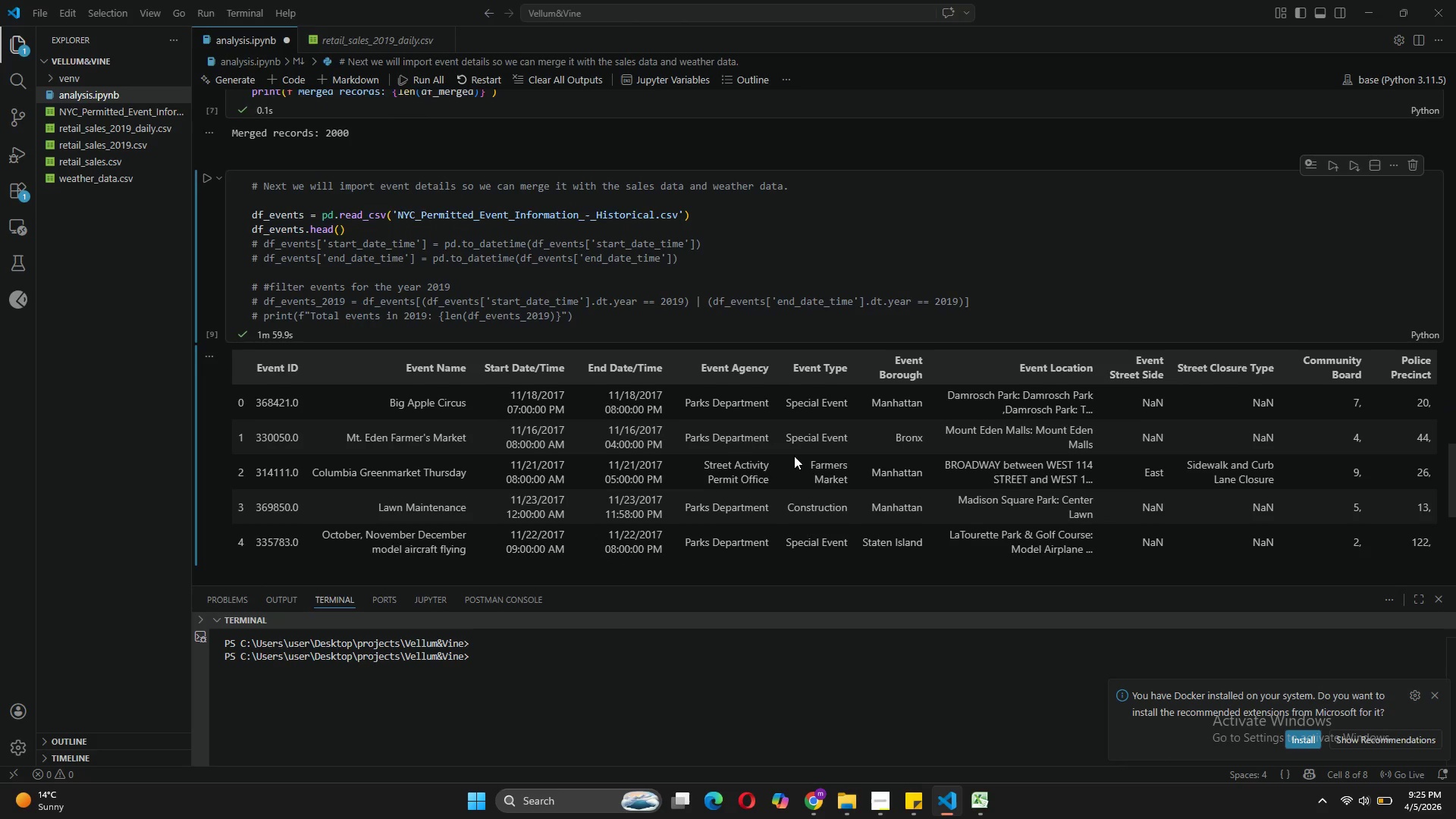 
wait(30.0)
 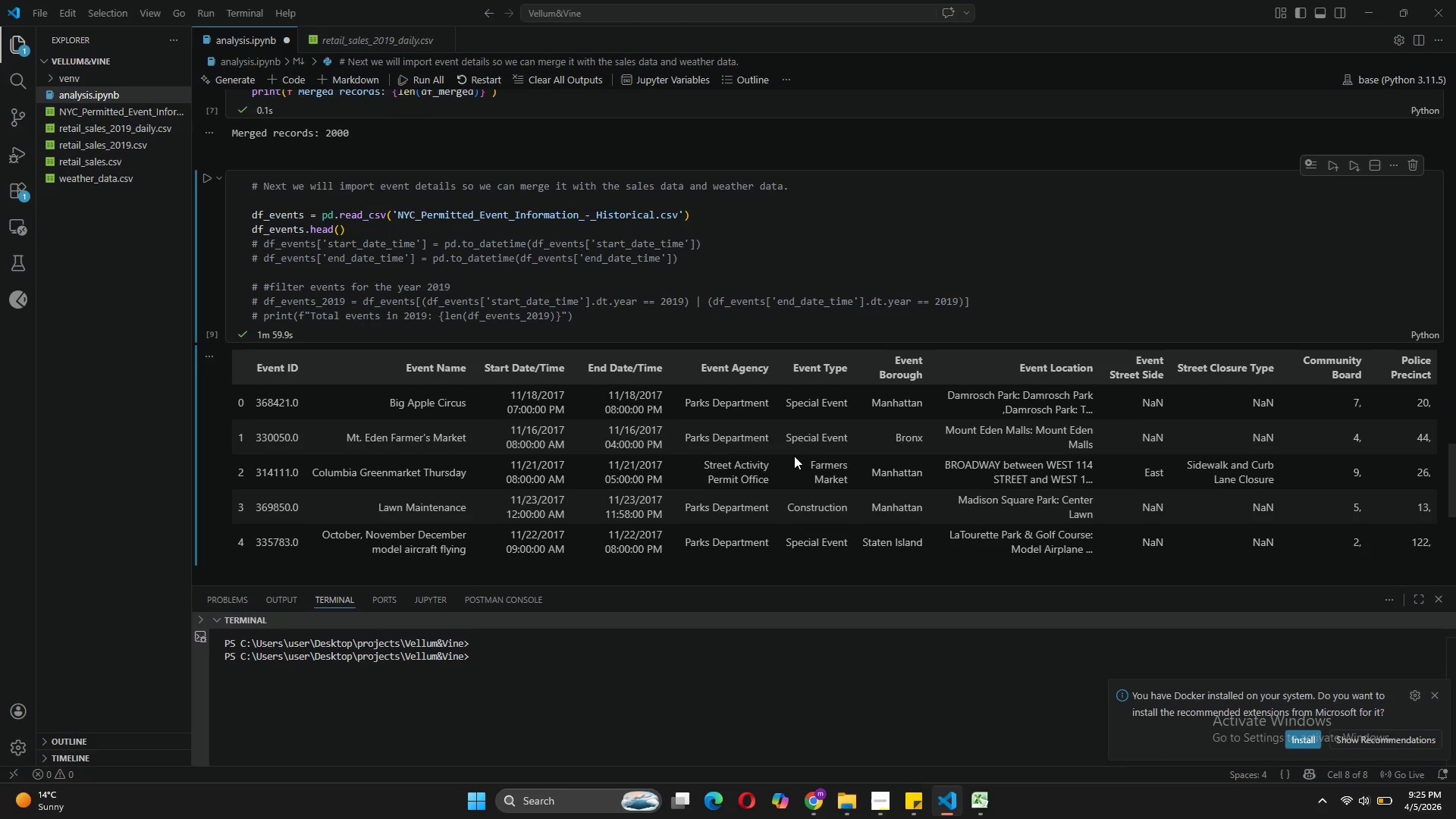 
left_click_drag(start_coordinate=[567, 368], to_coordinate=[484, 370])
 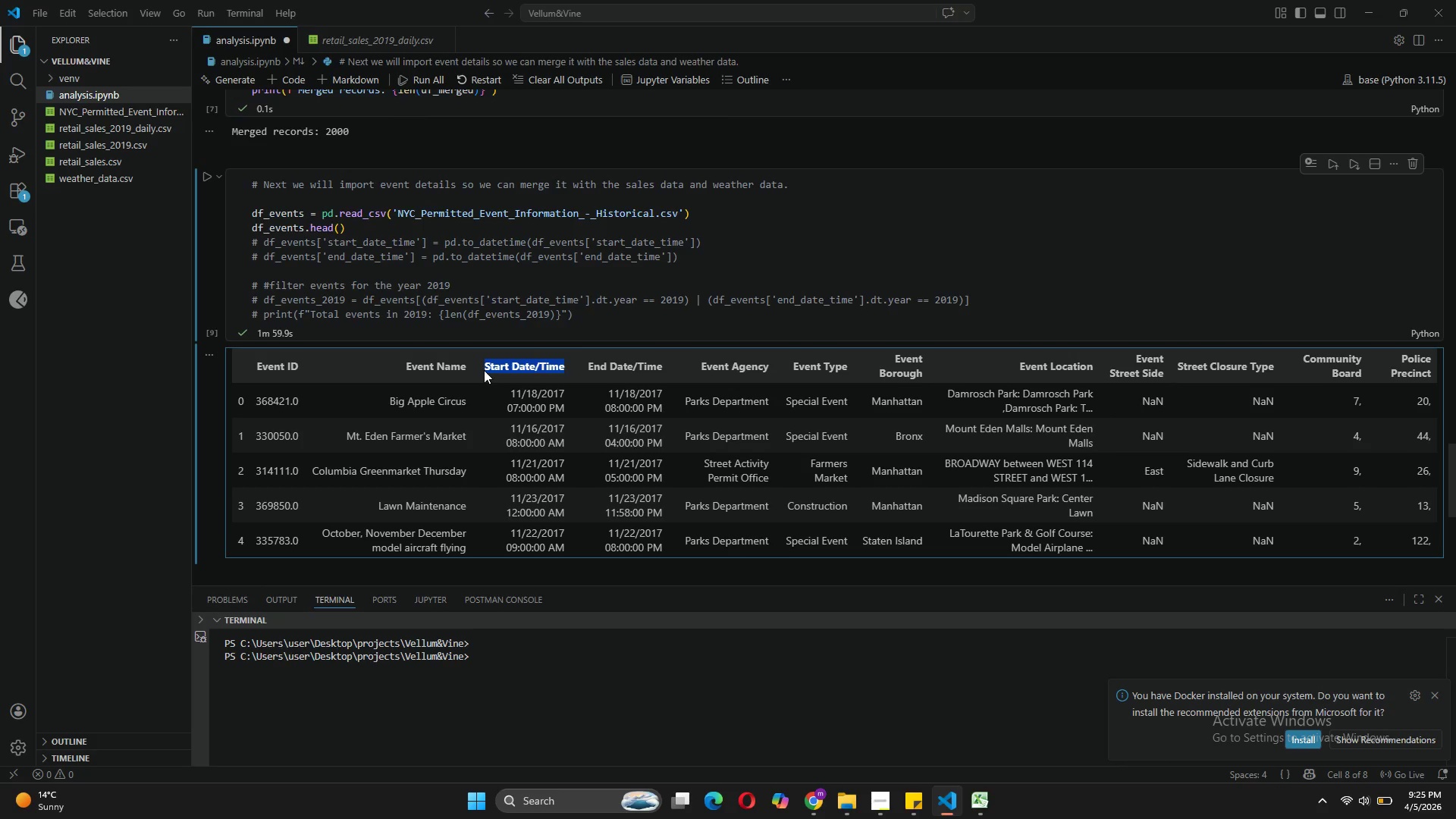 
key(Control+C)
 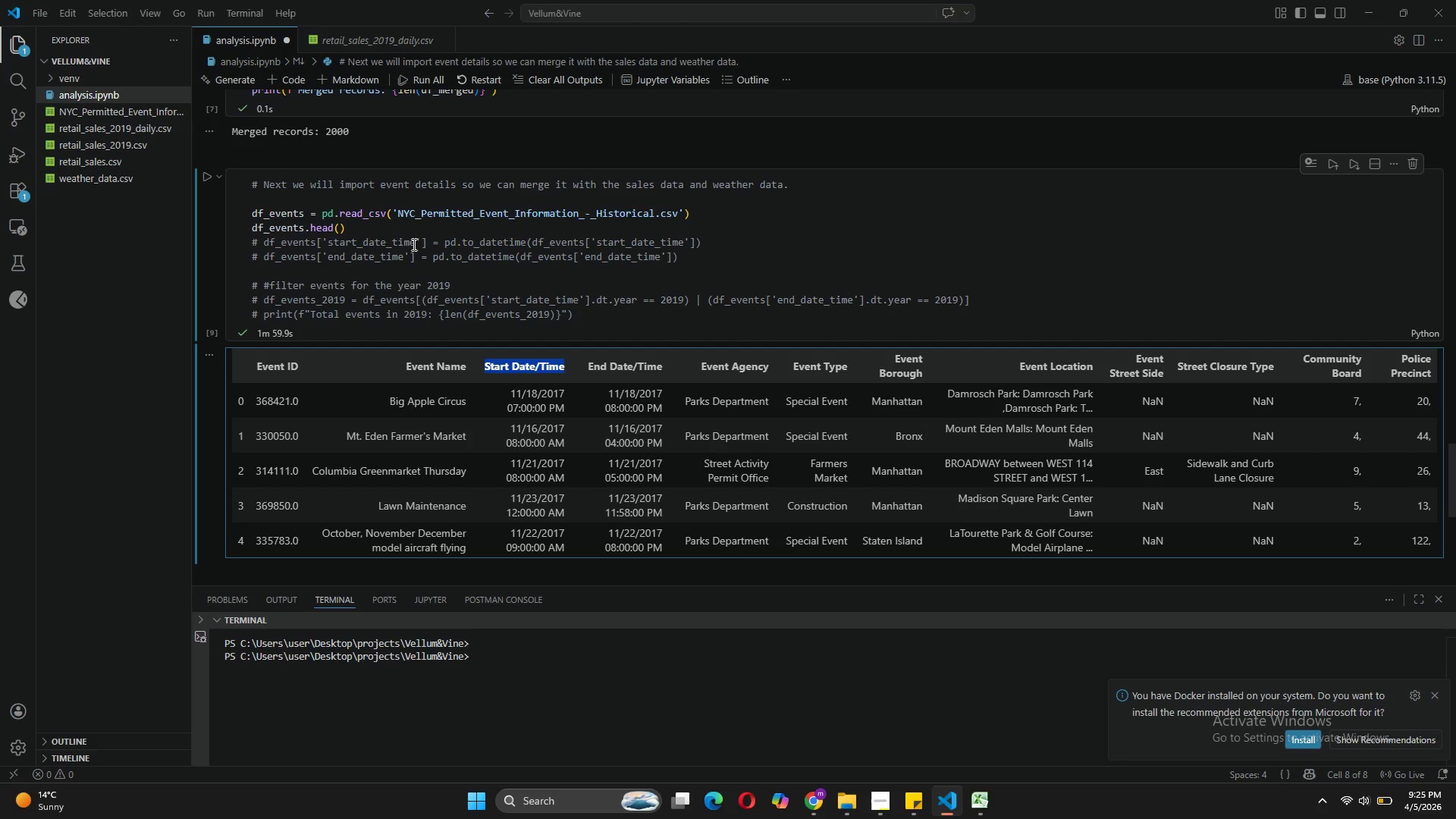 
left_click_drag(start_coordinate=[416, 243], to_coordinate=[329, 246])
 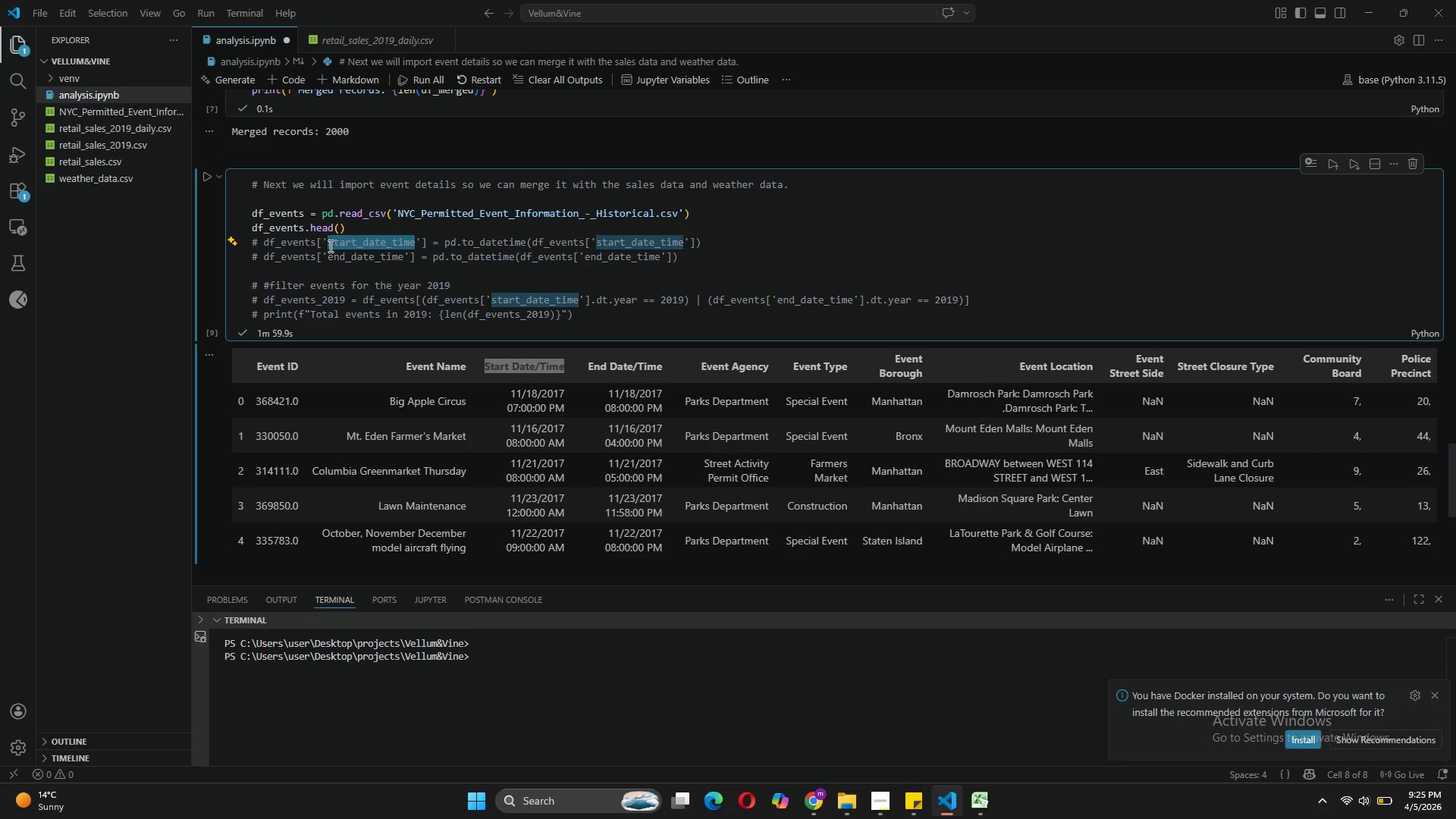 
key(Control+V)
 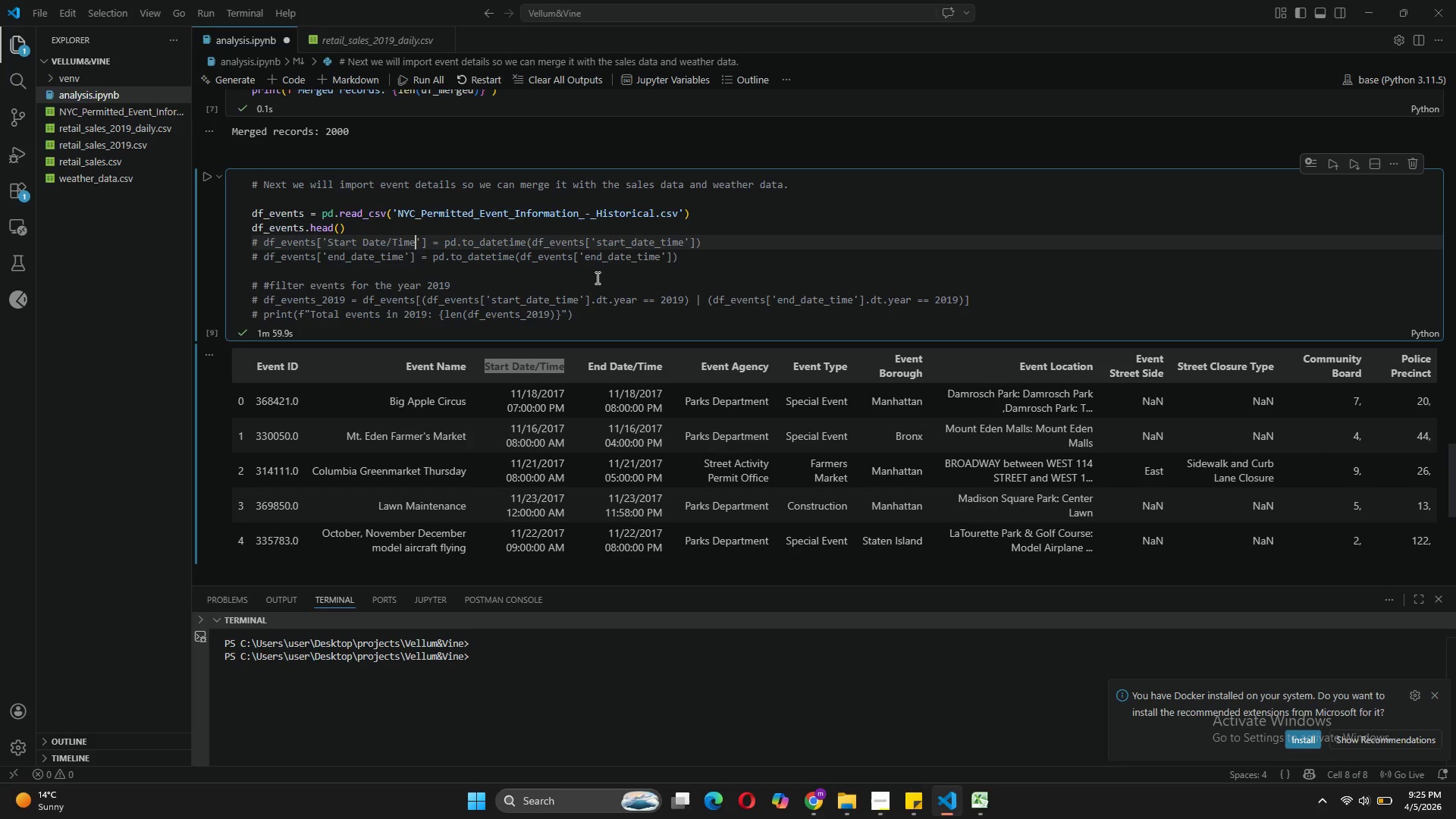 
left_click_drag(start_coordinate=[584, 318], to_coordinate=[249, 238])
 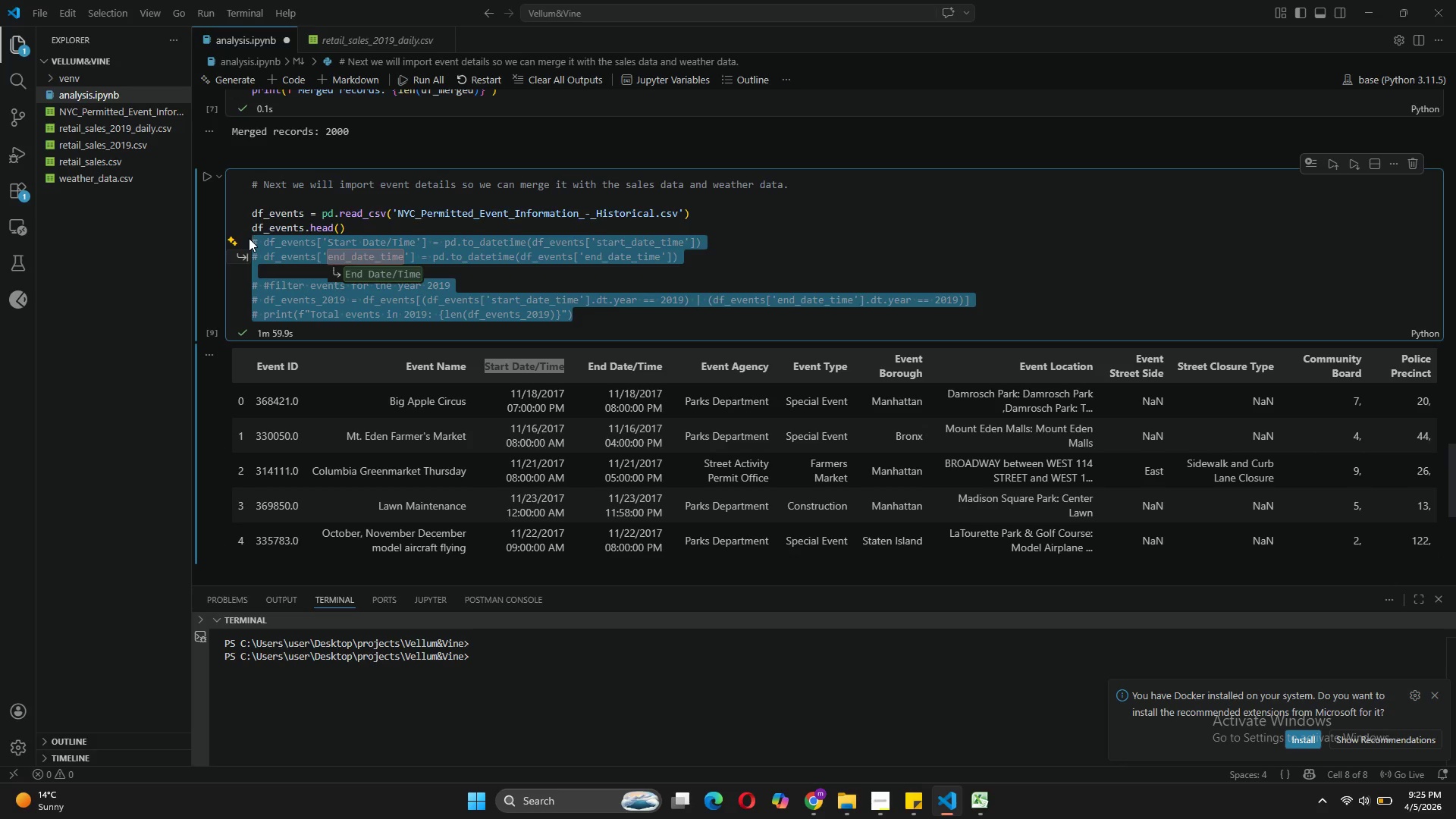 
key(Control+ControlLeft)
 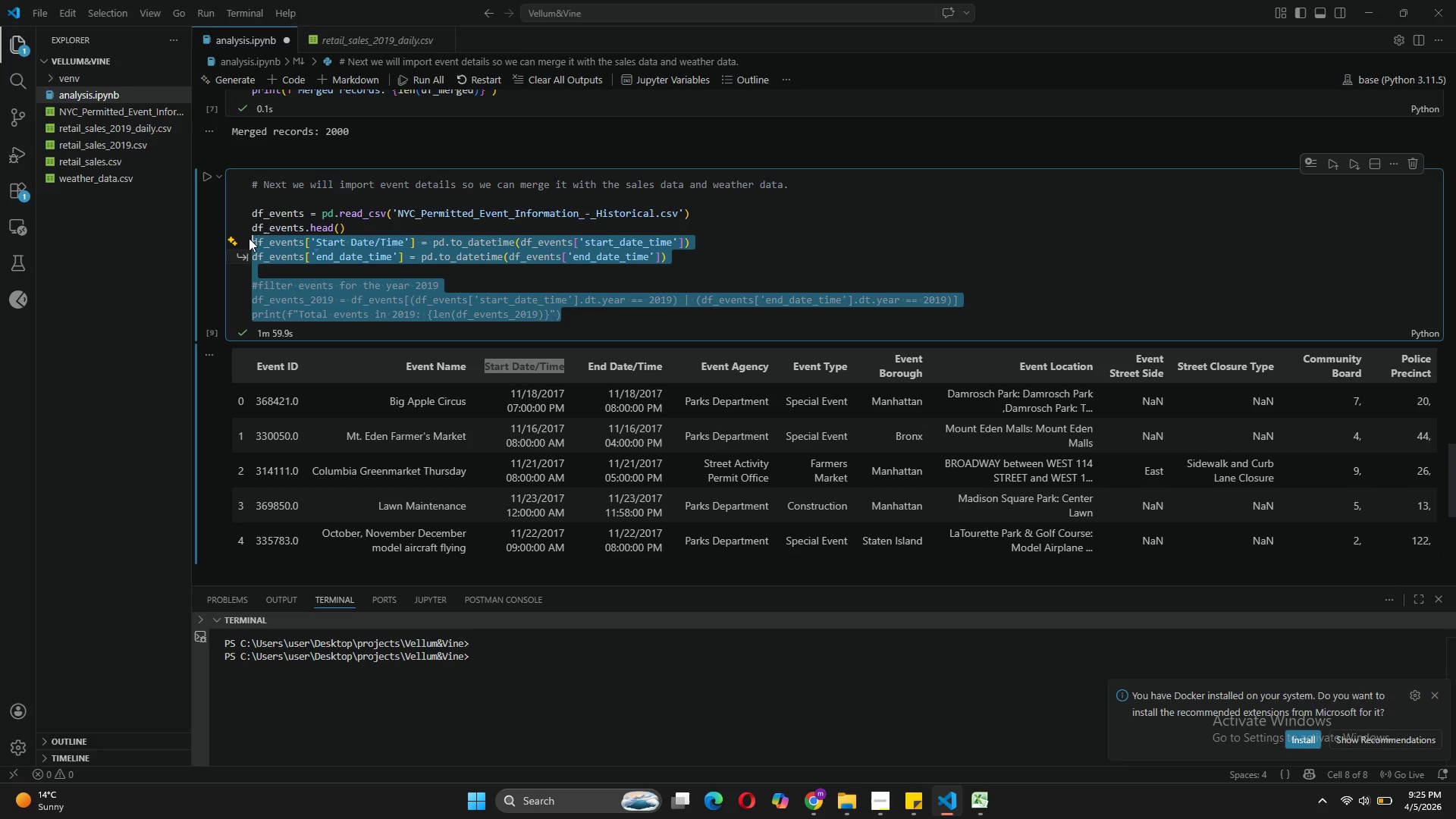 
key(Control+Slash)
 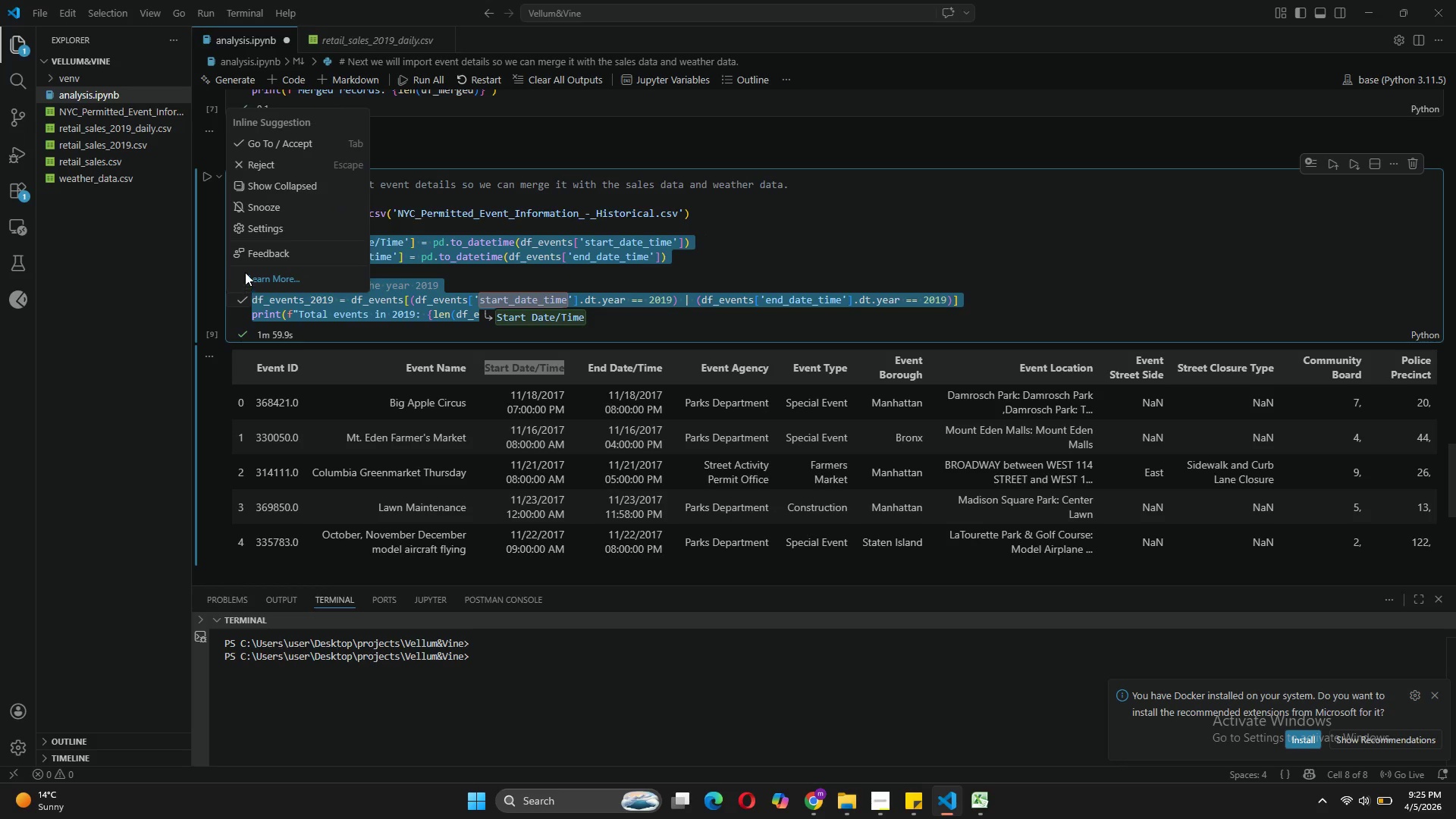 
left_click([507, 317])
 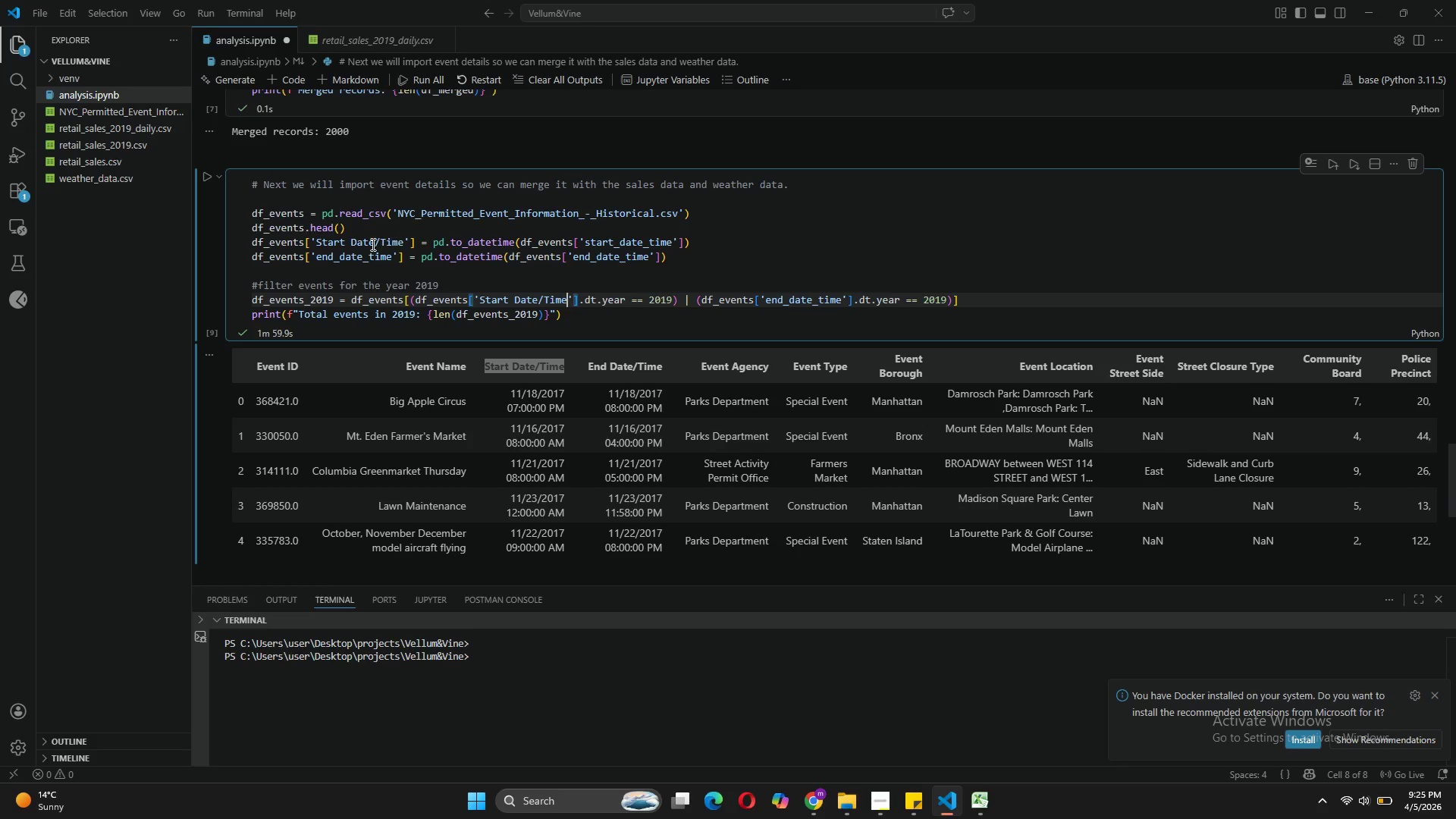 
left_click([356, 255])
 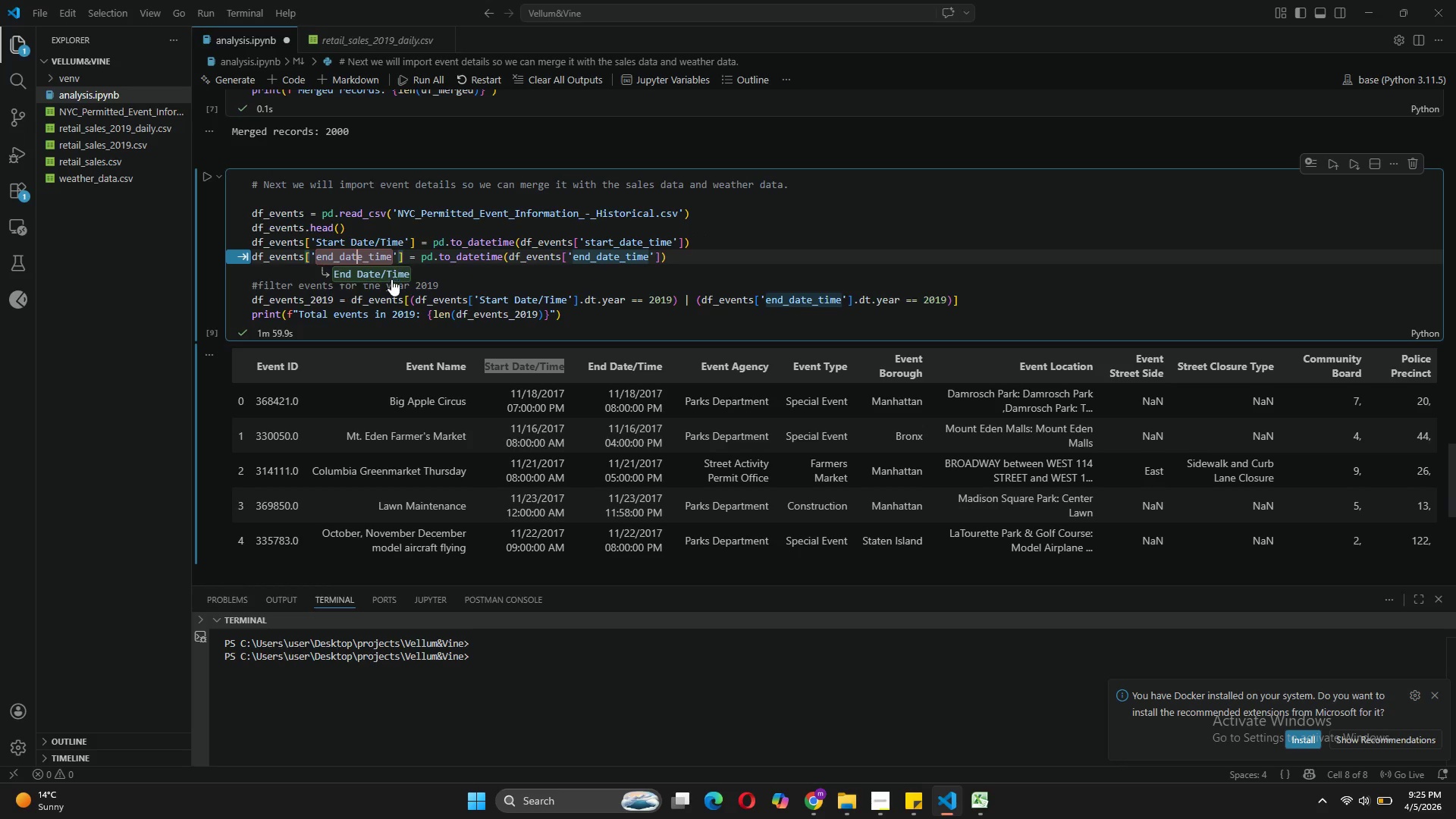 
left_click([391, 279])
 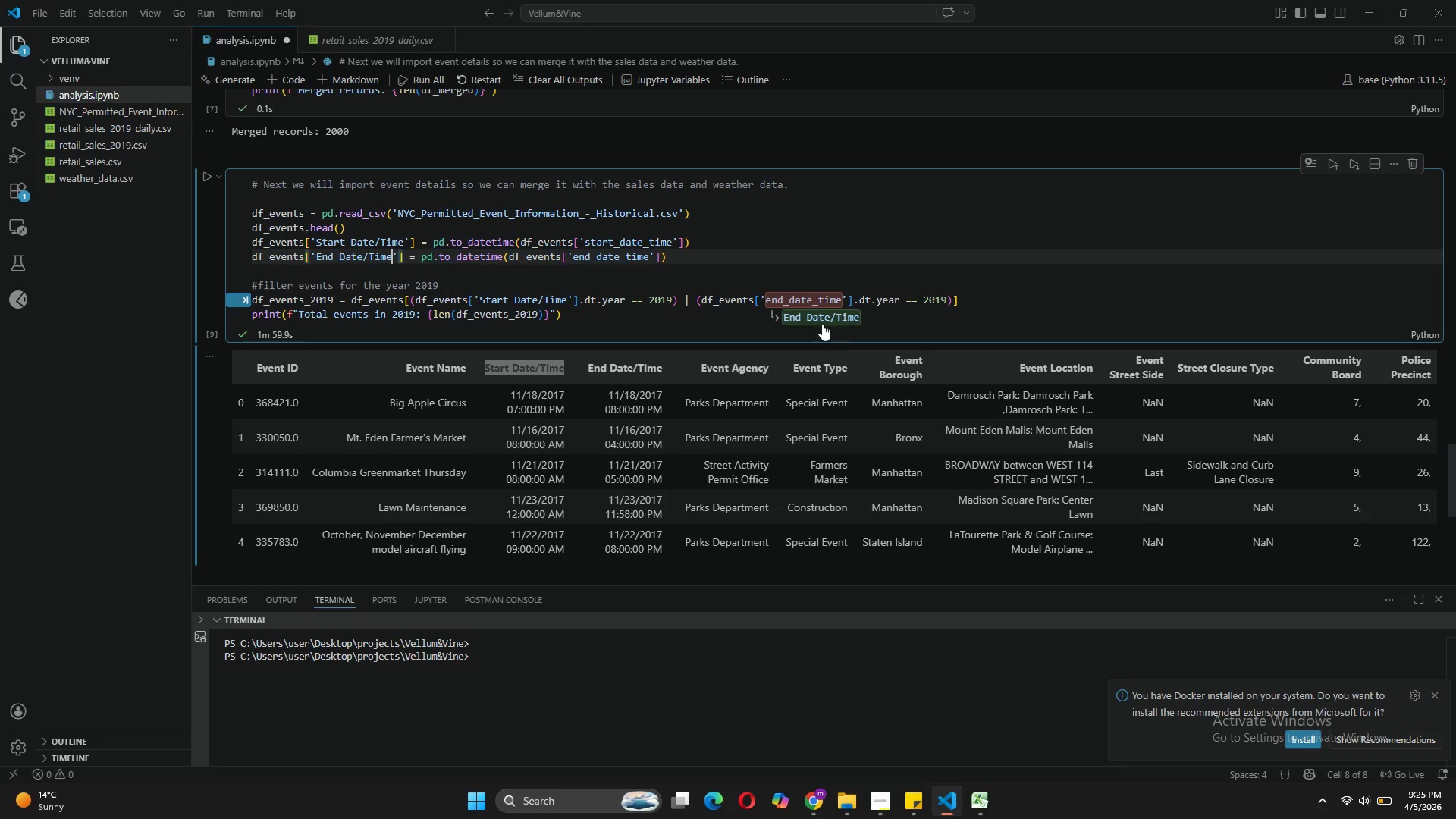 
left_click([822, 324])
 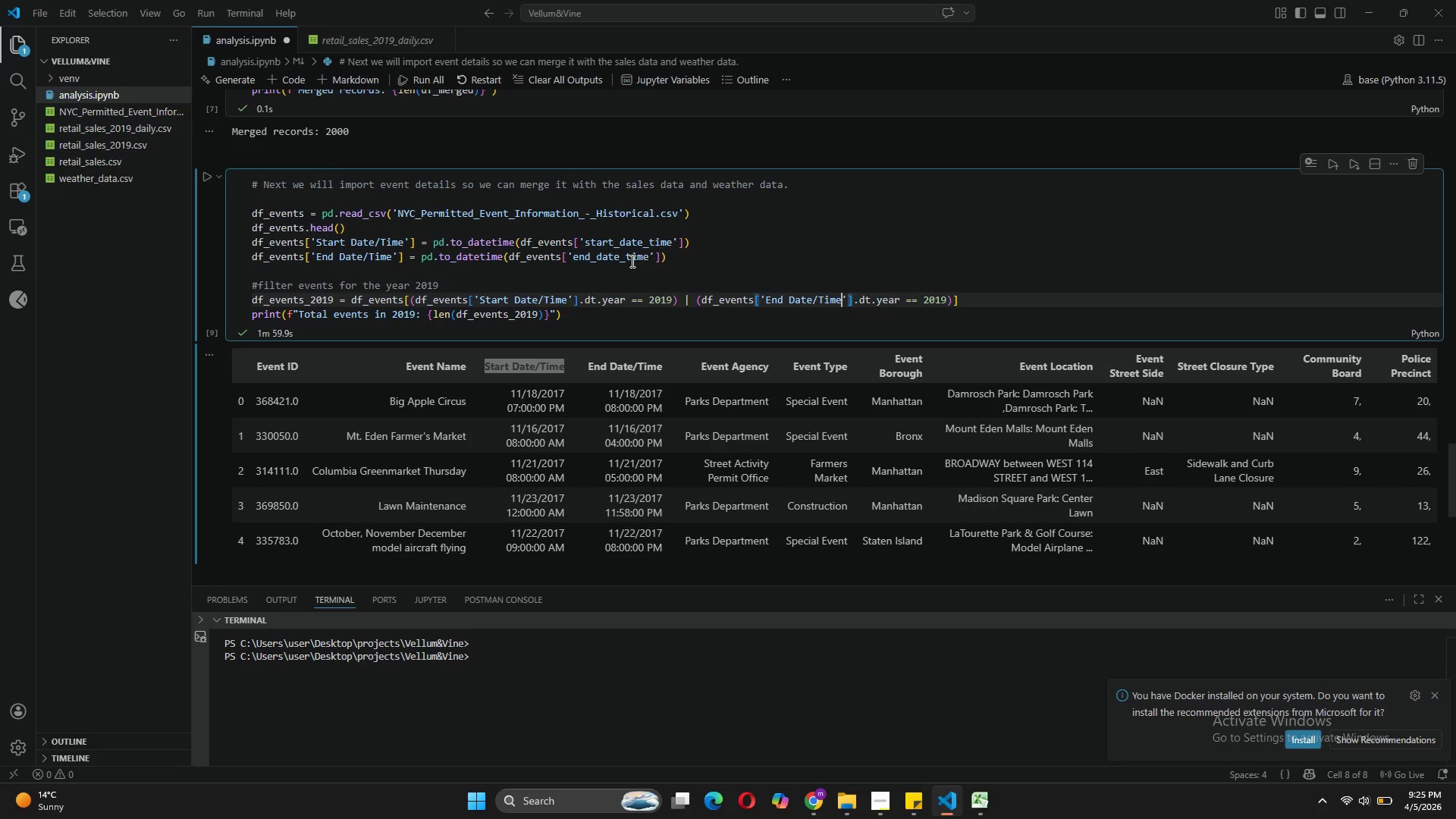 
left_click([631, 261])
 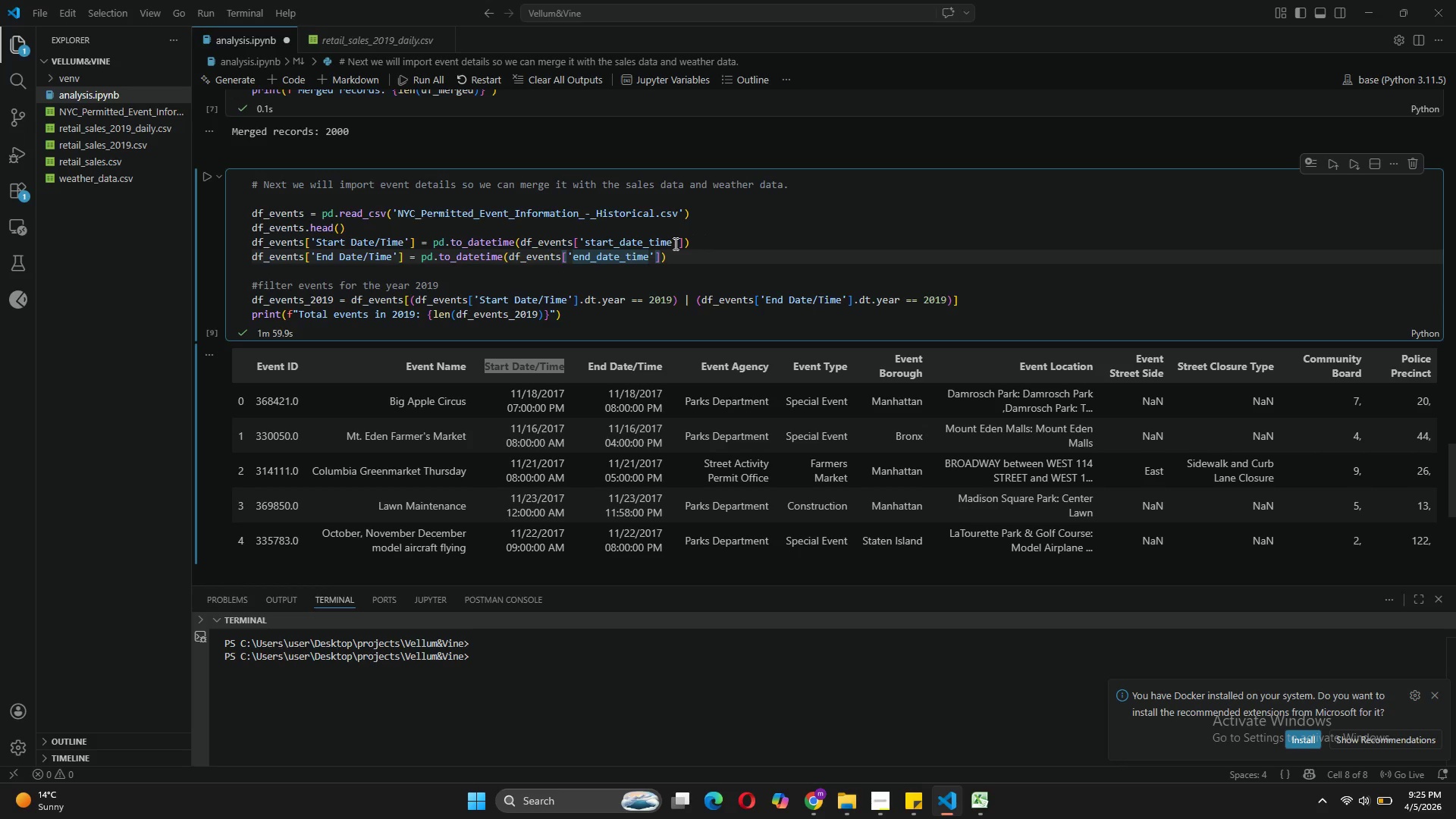 
wait(7.3)
 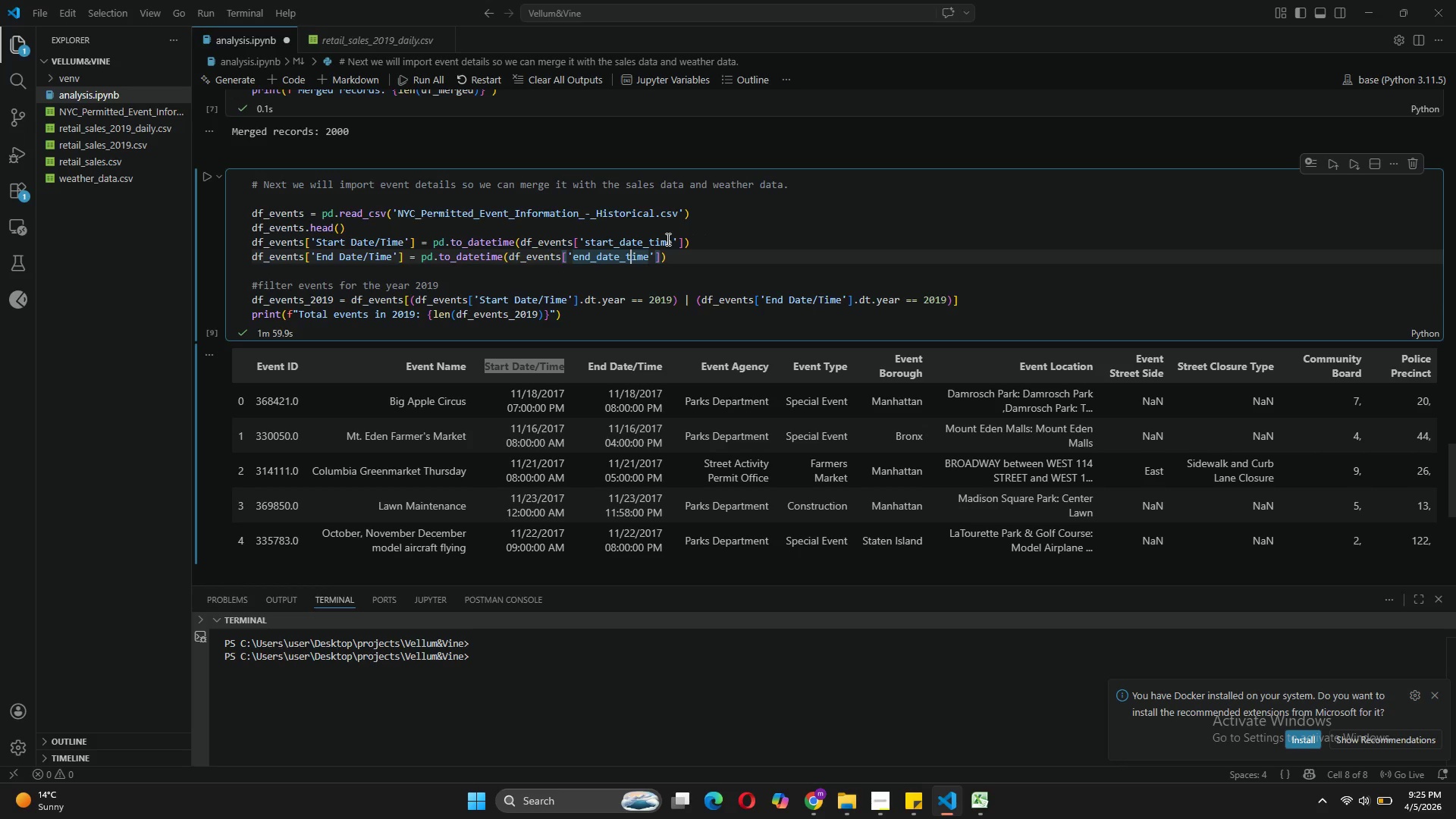 
left_click_drag(start_coordinate=[672, 240], to_coordinate=[584, 243])
 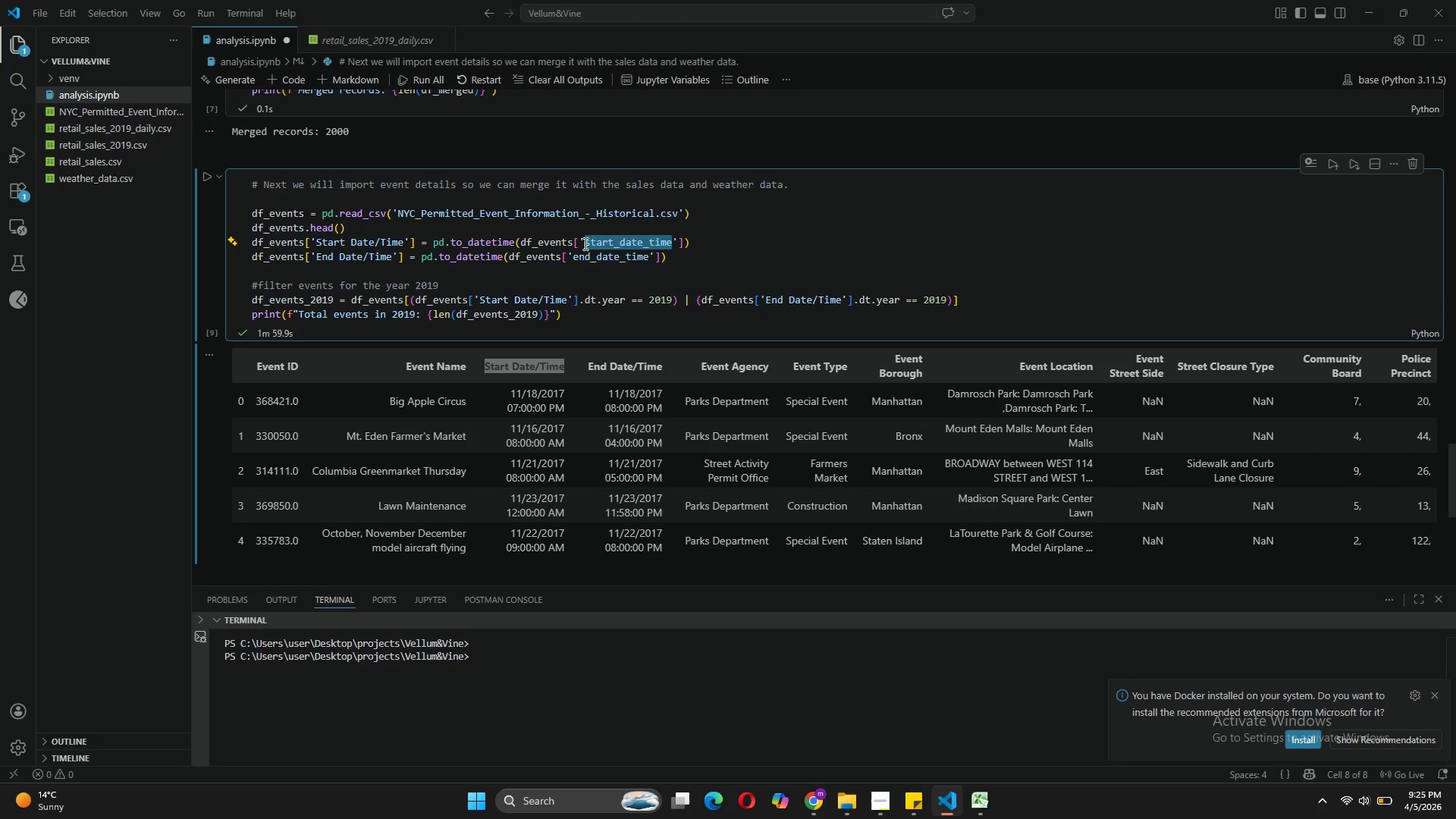 
key(Control+V)
 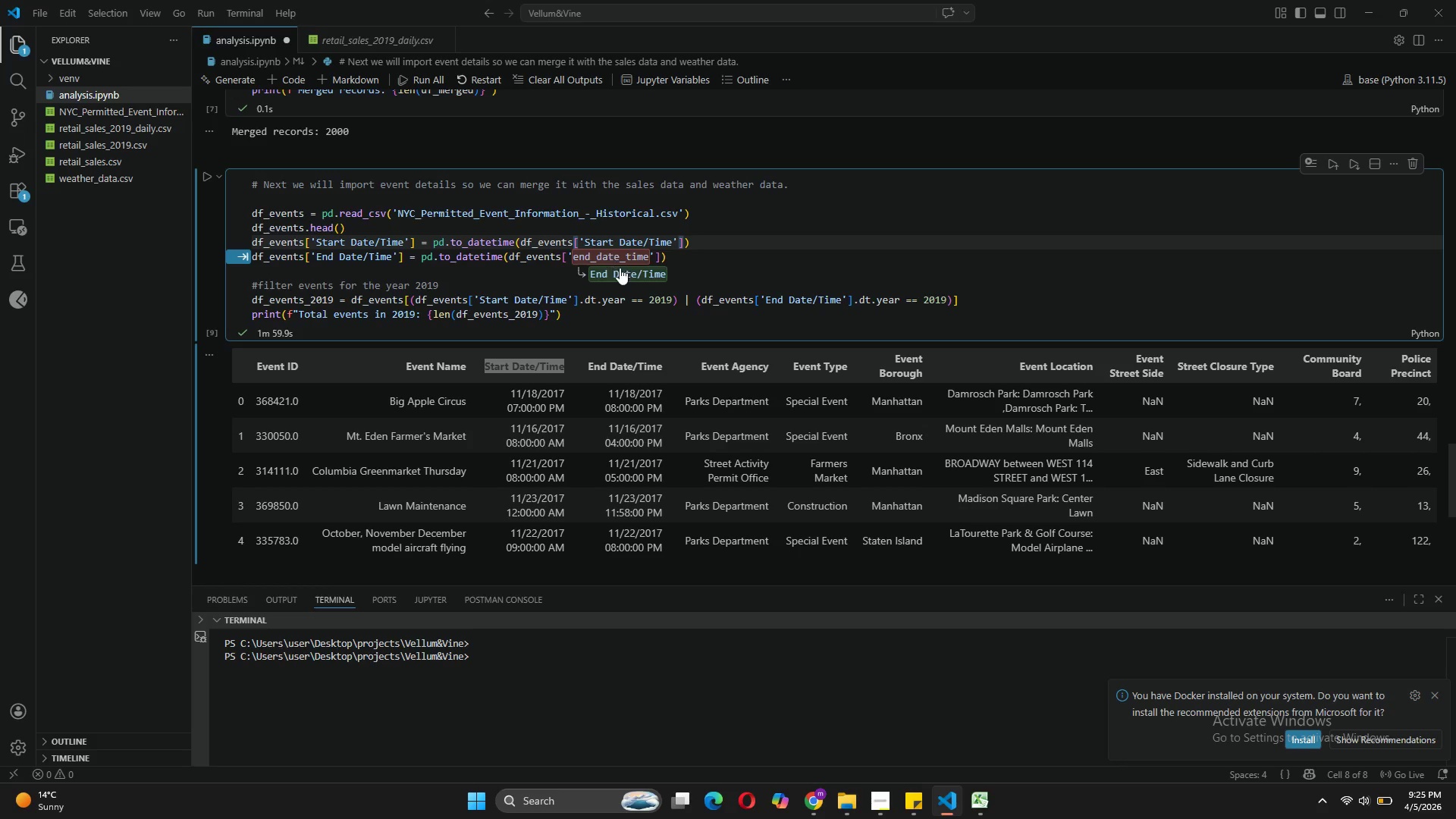 
left_click([626, 273])
 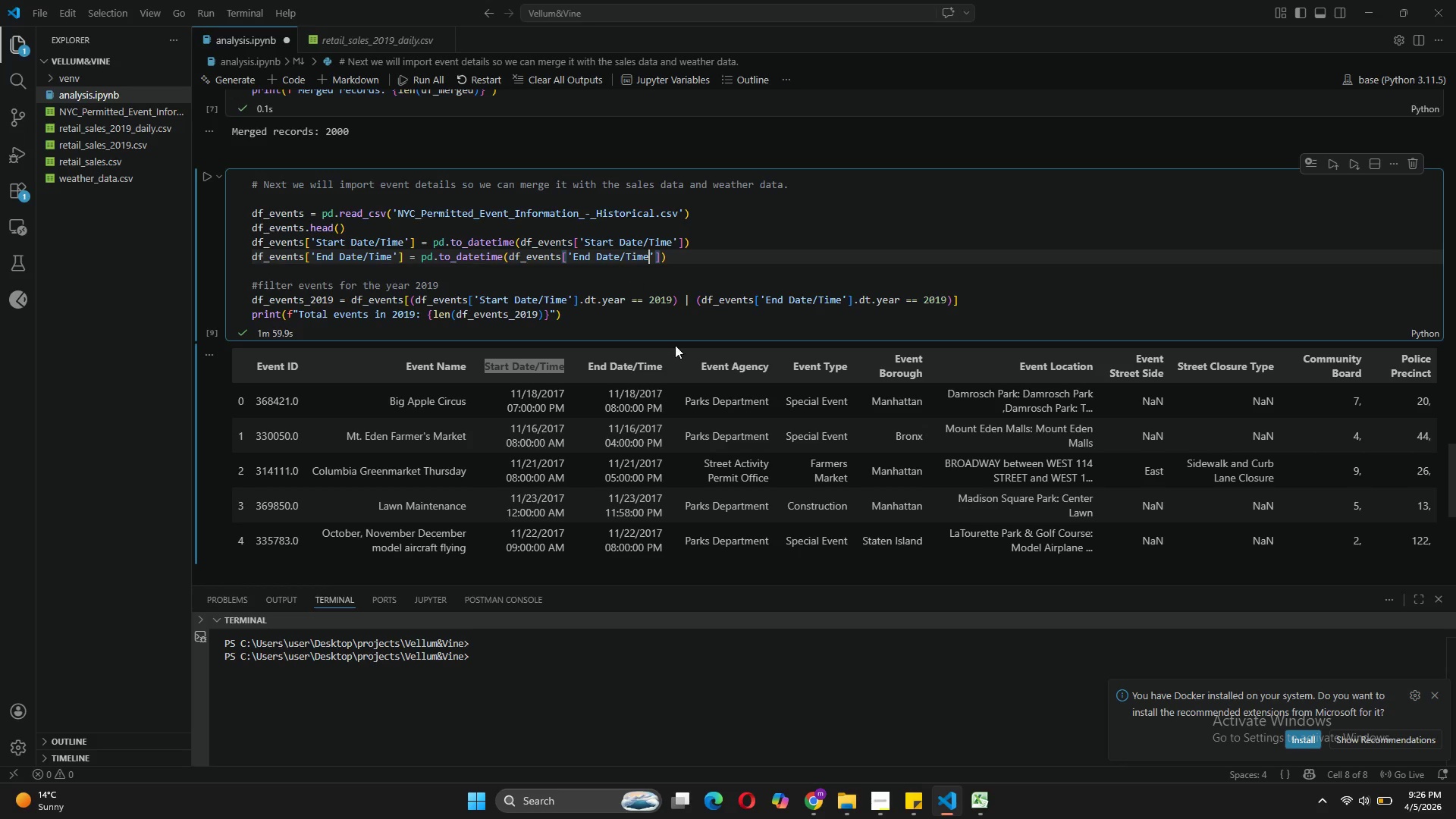 
wait(26.24)
 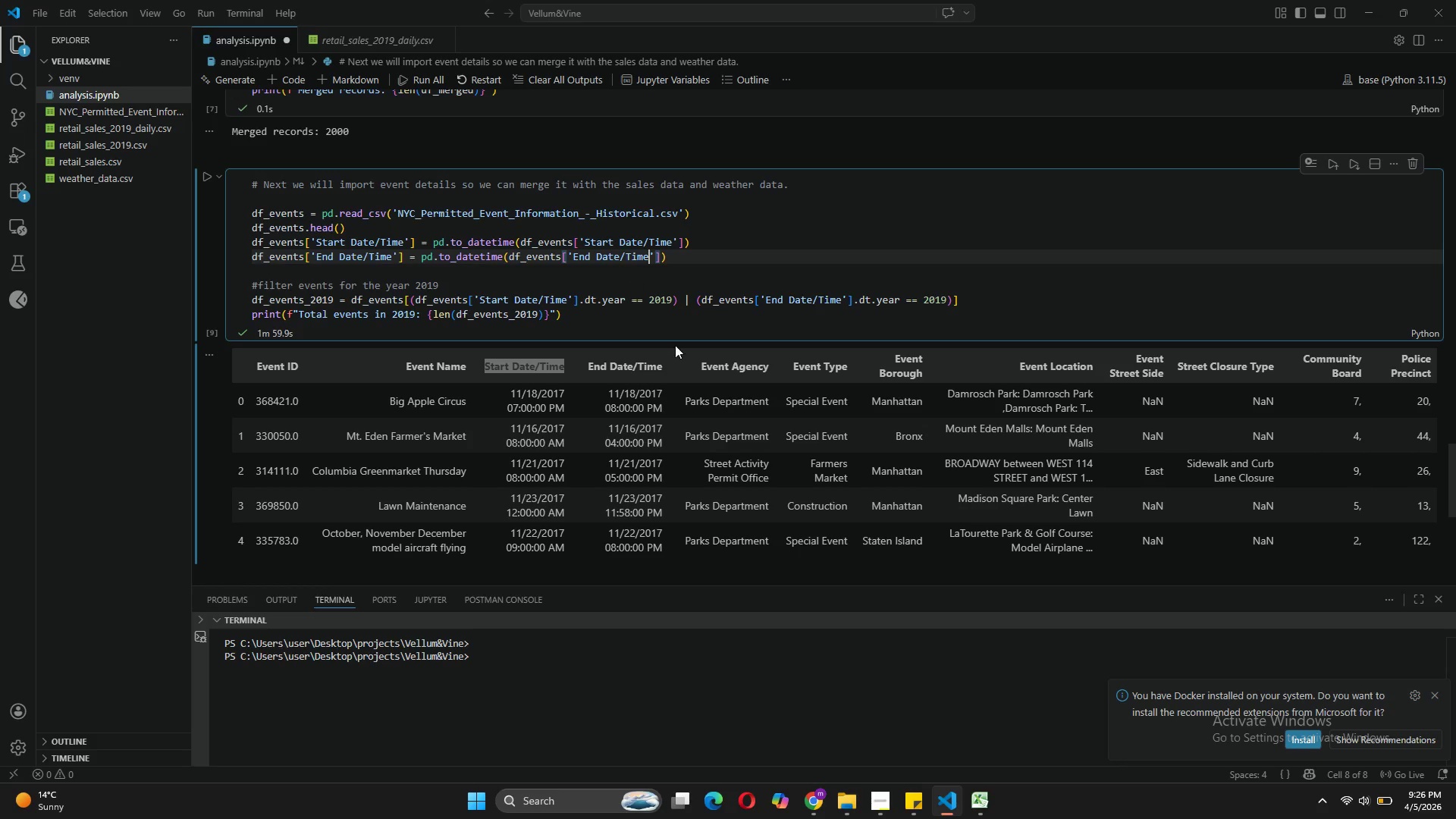 
left_click([206, 175])
 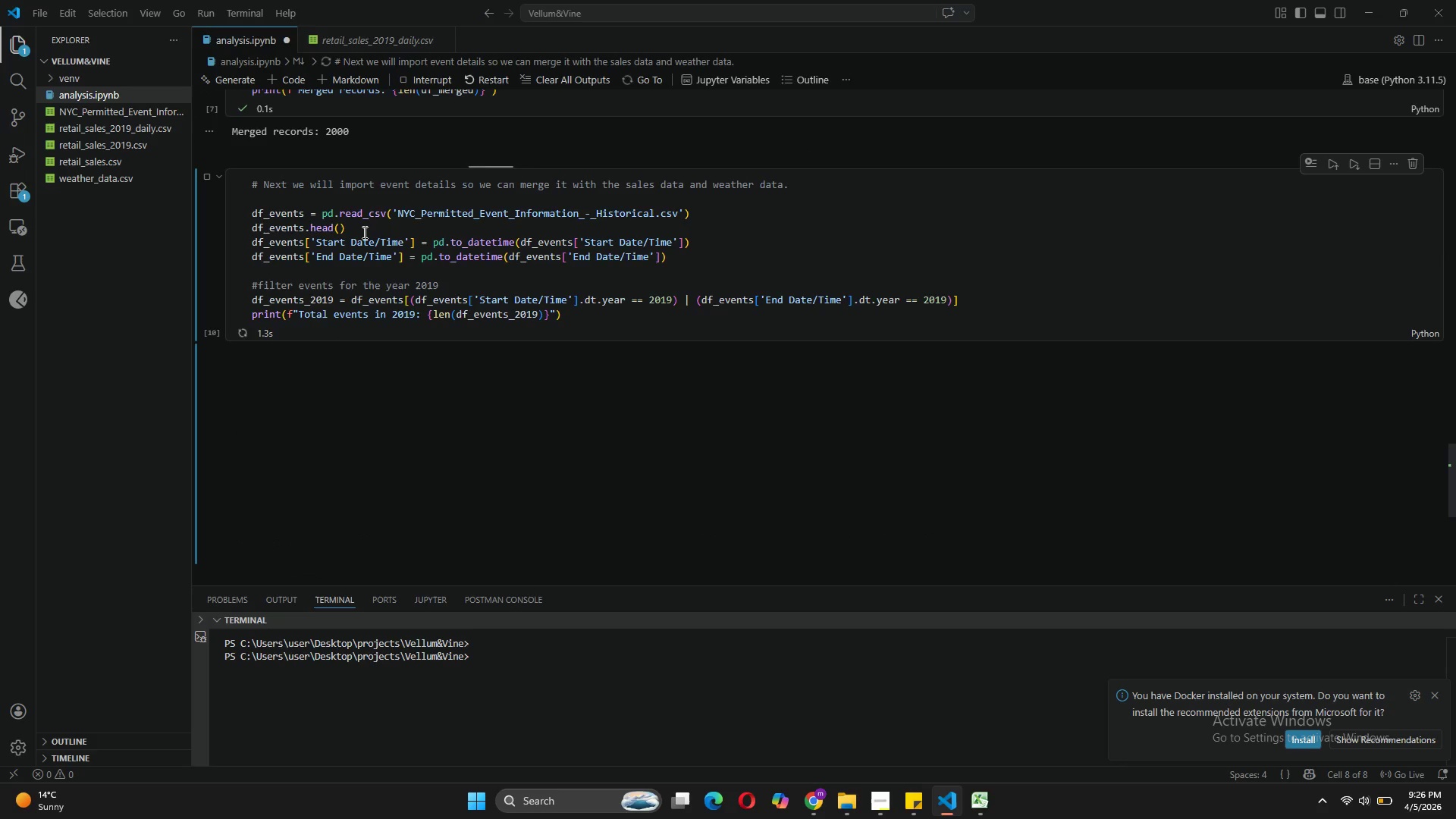 
left_click_drag(start_coordinate=[353, 224], to_coordinate=[283, 245])
 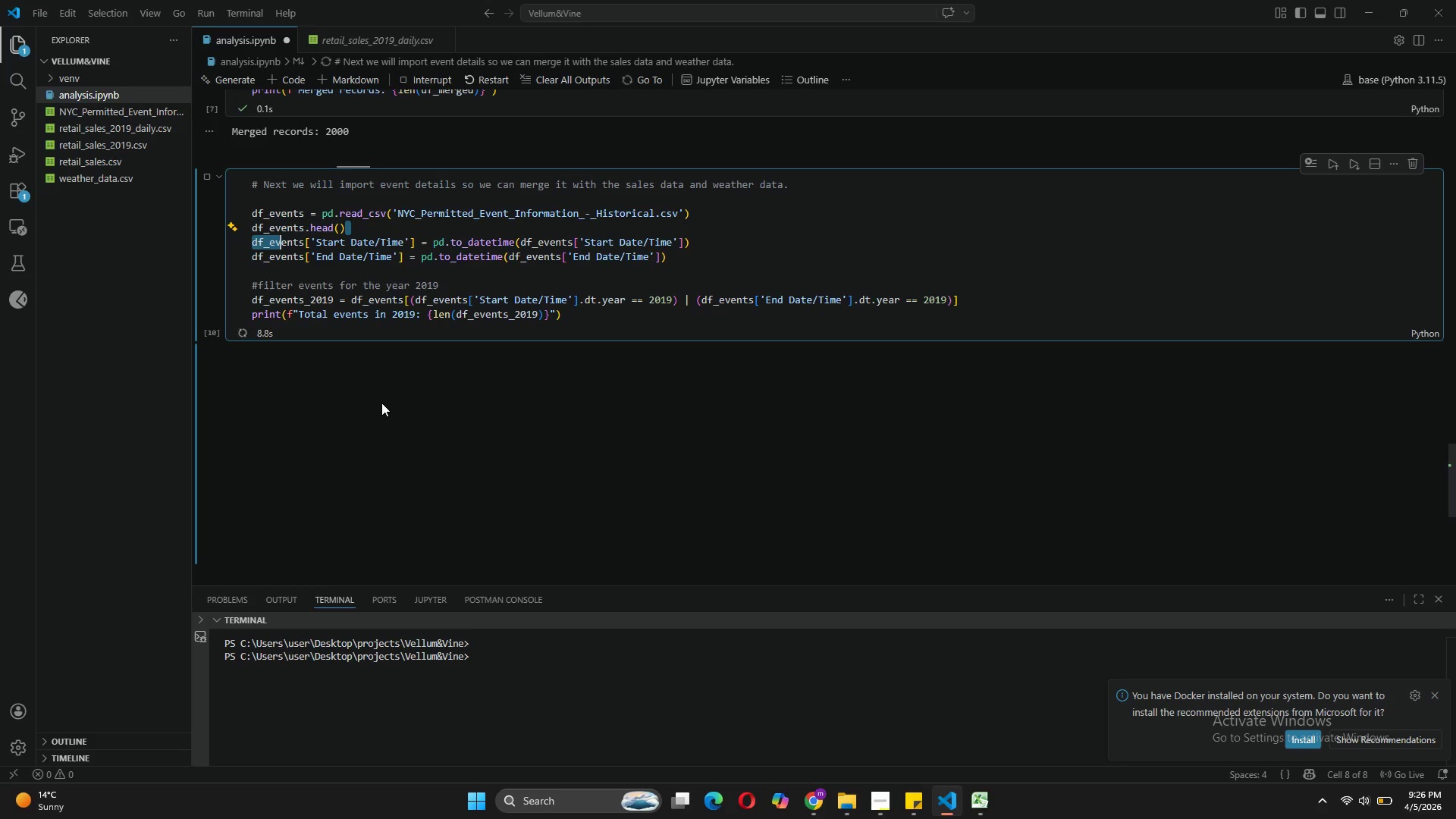 
wait(11.28)
 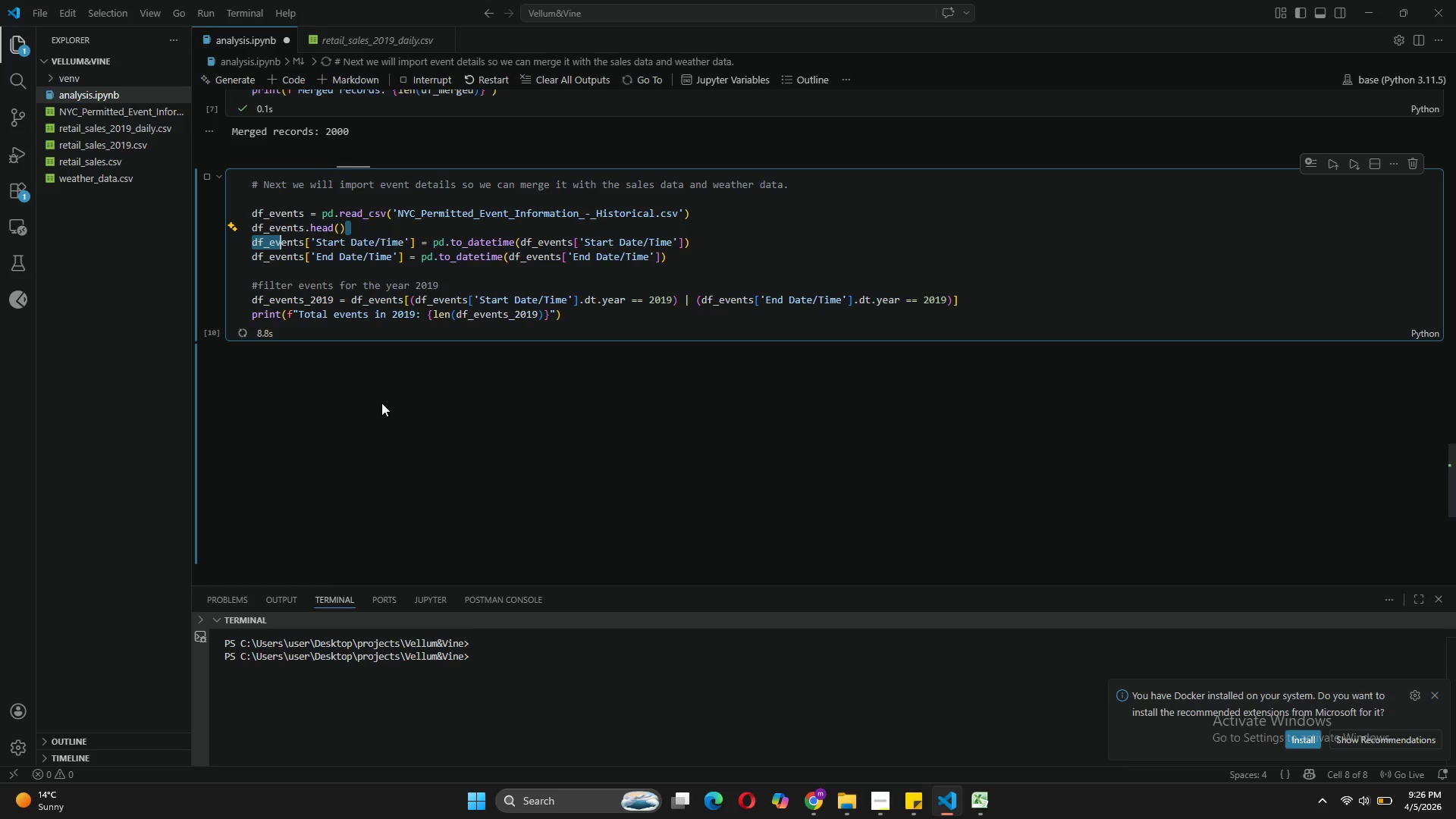 
left_click([118, 150])
 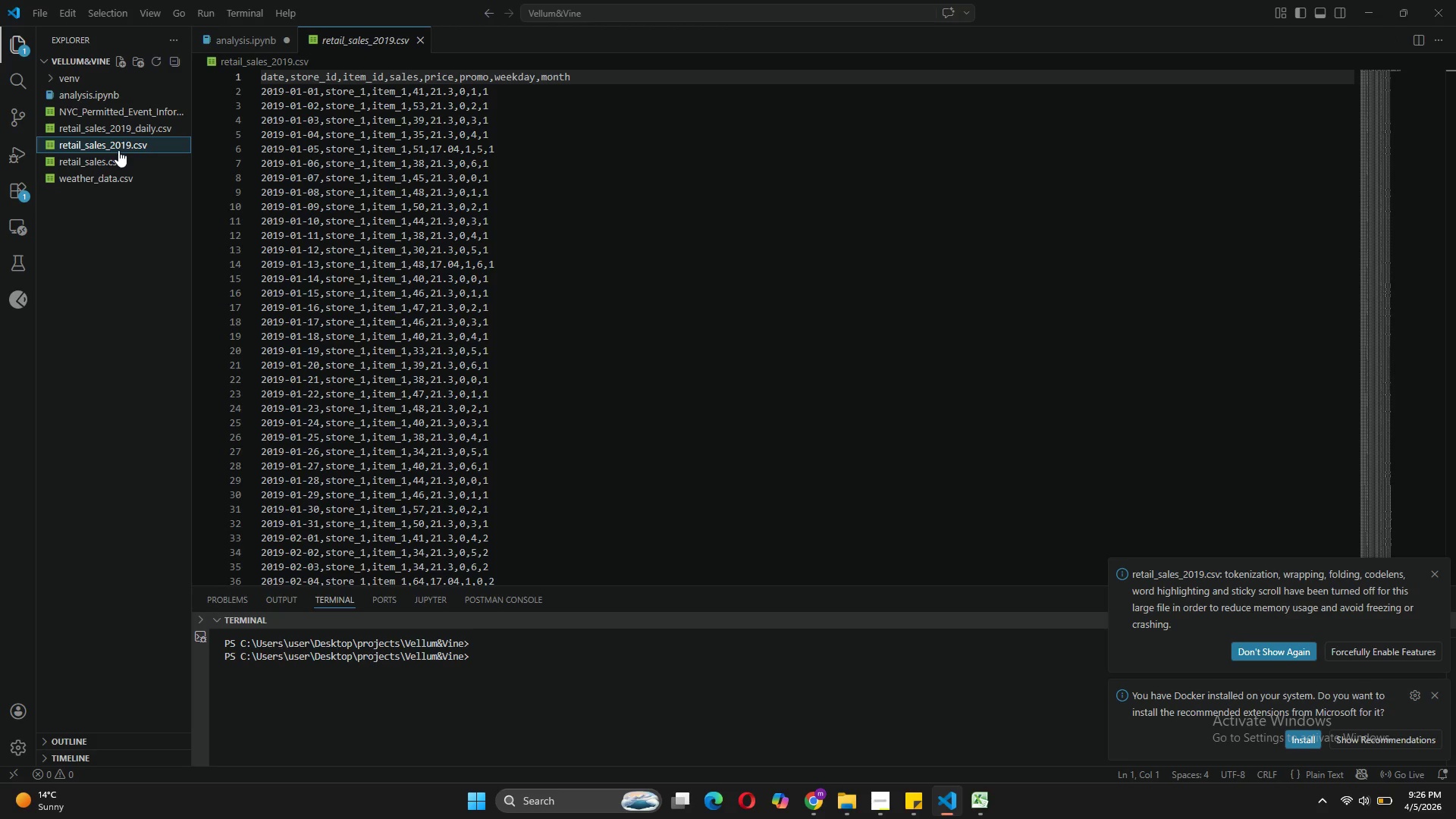 
wait(9.17)
 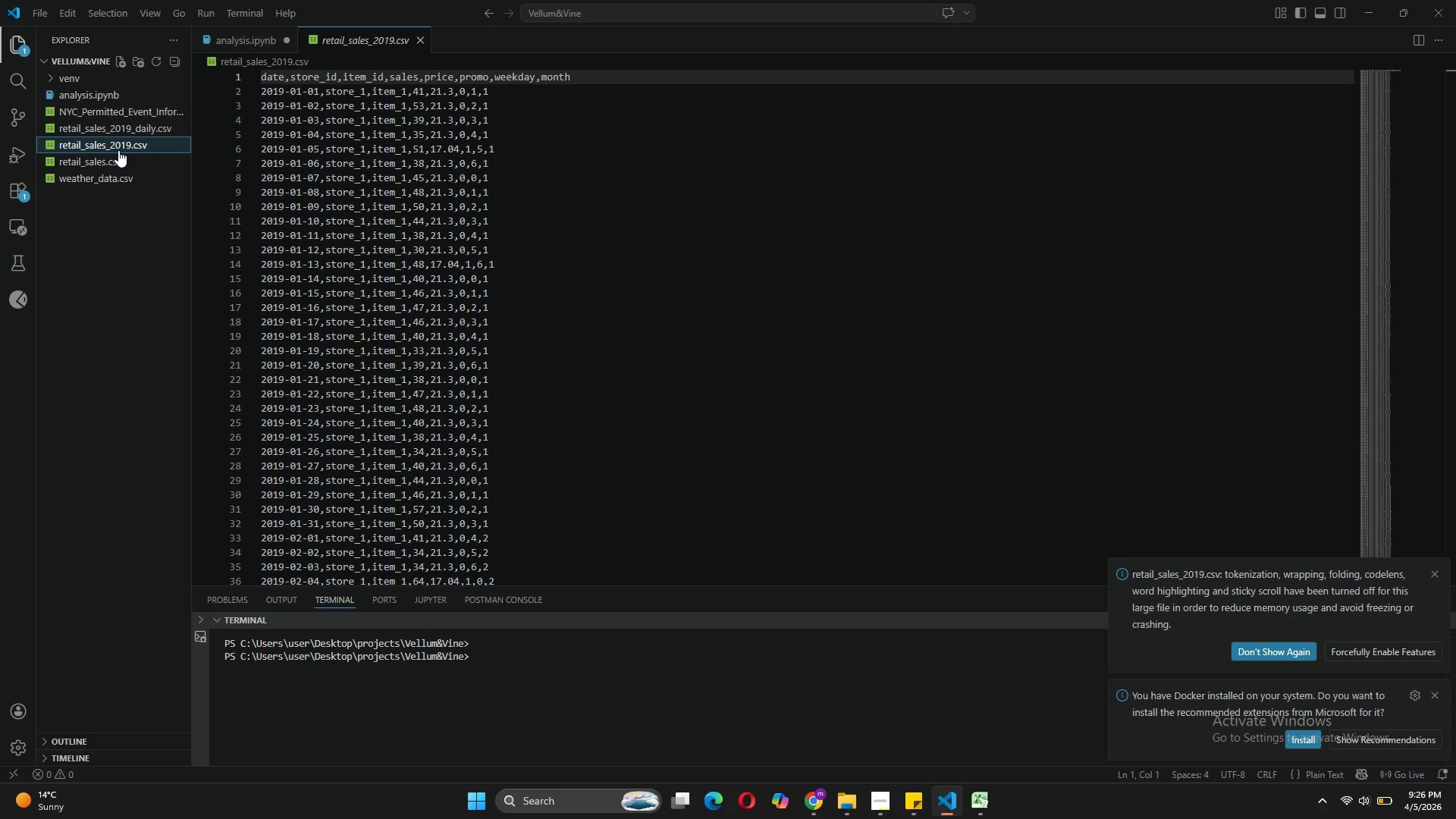 
left_click([217, 40])
 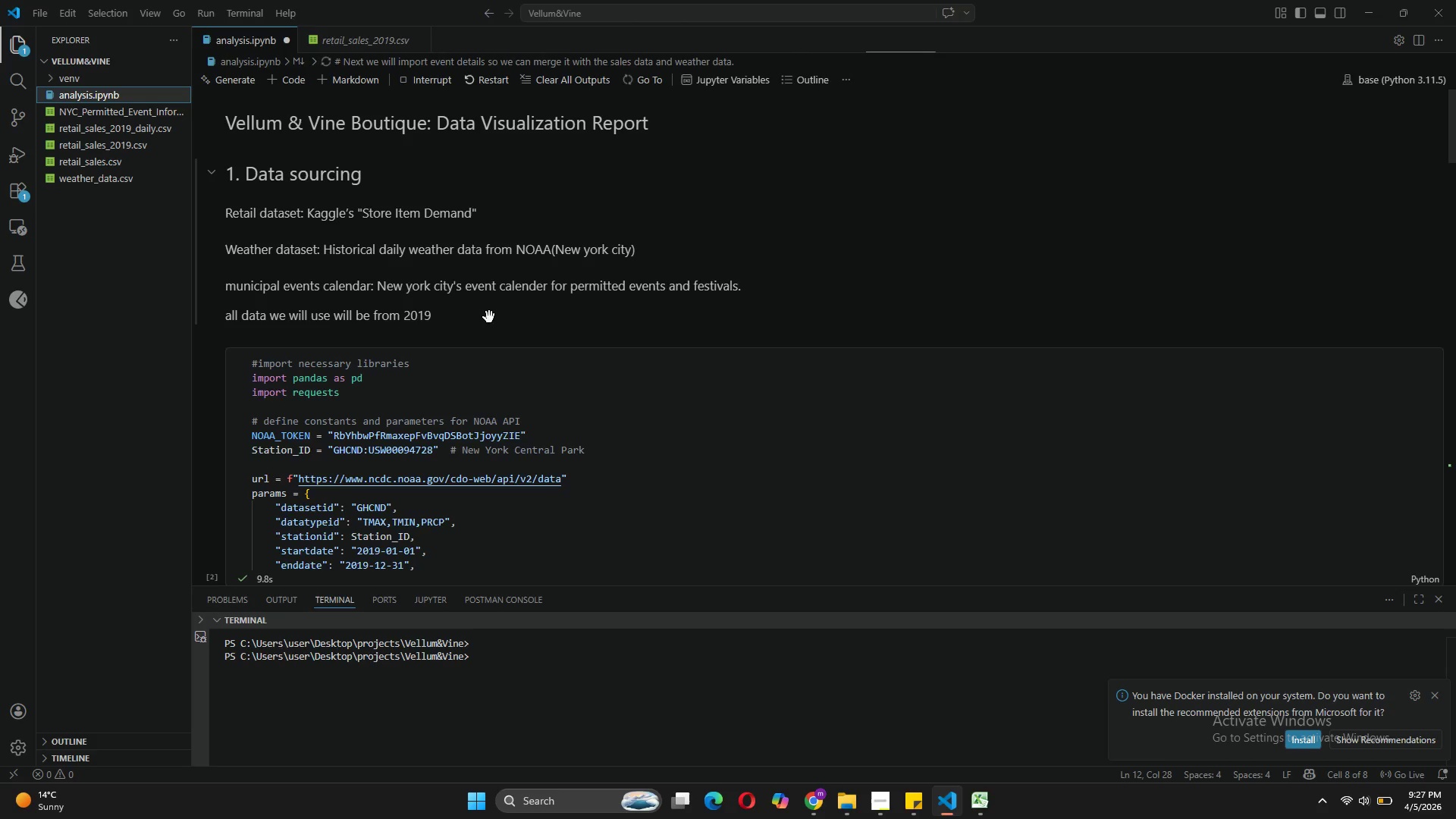 
wait(42.11)
 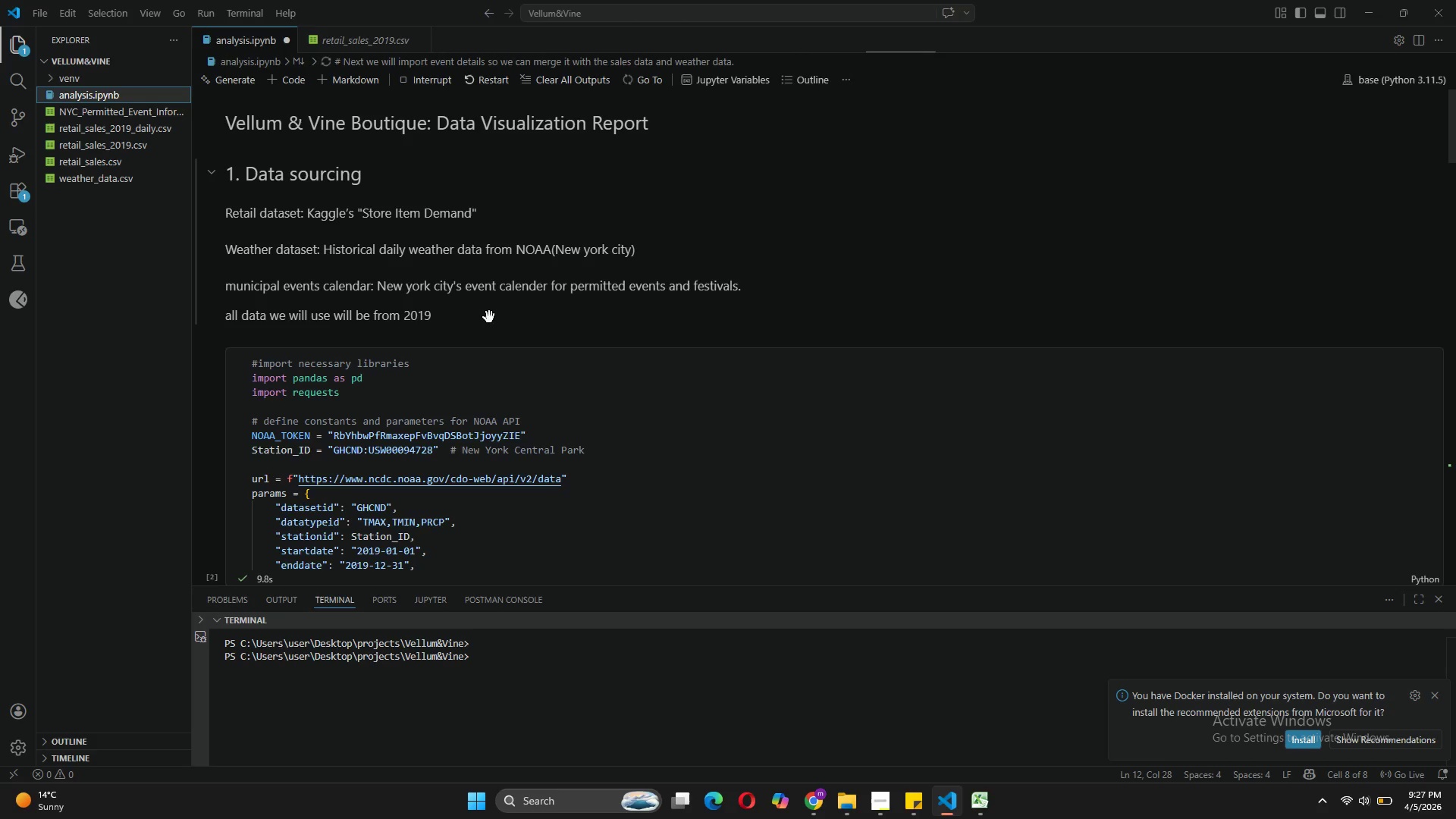 
left_click([460, 384])
 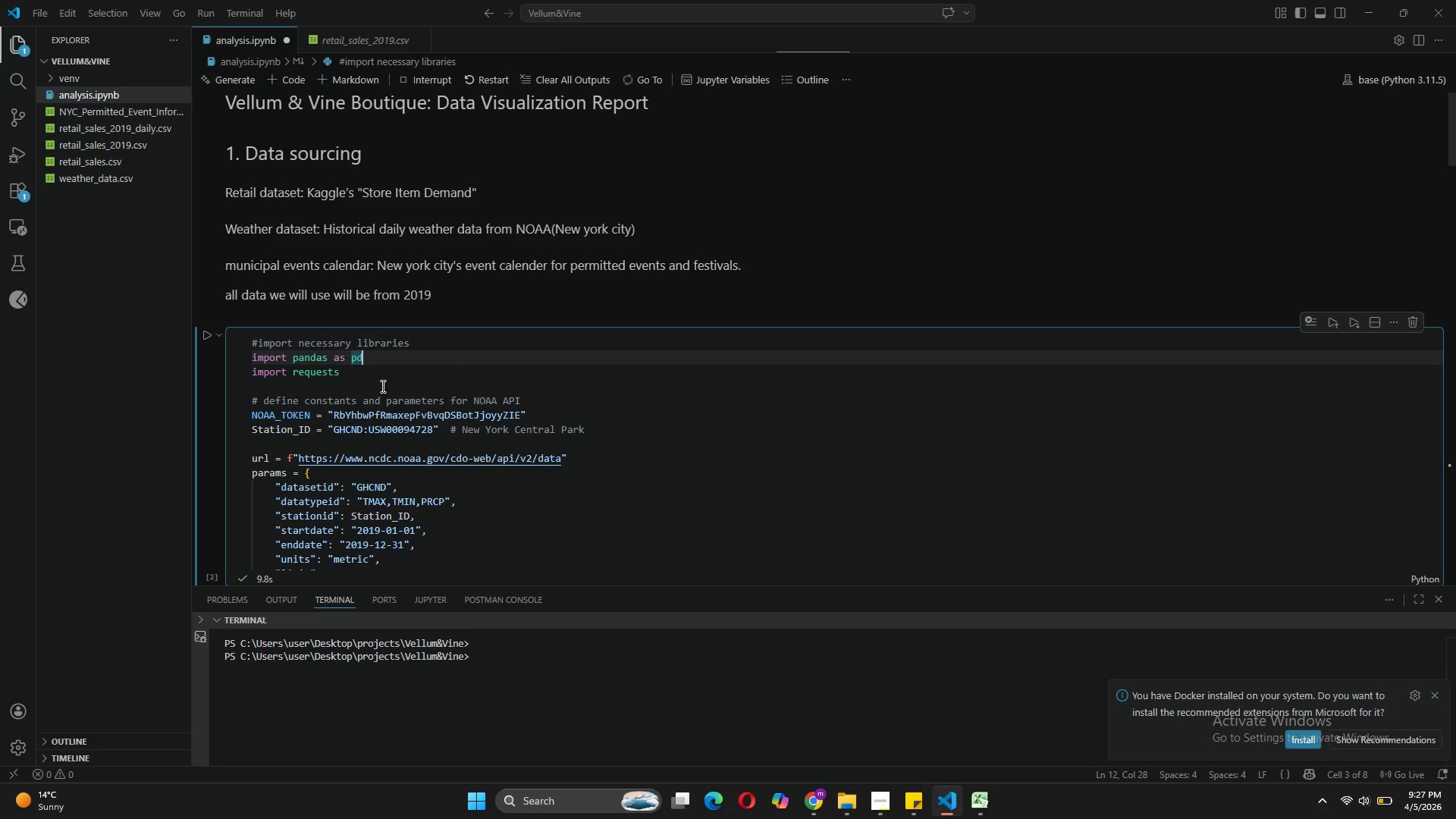 
left_click([347, 376])
 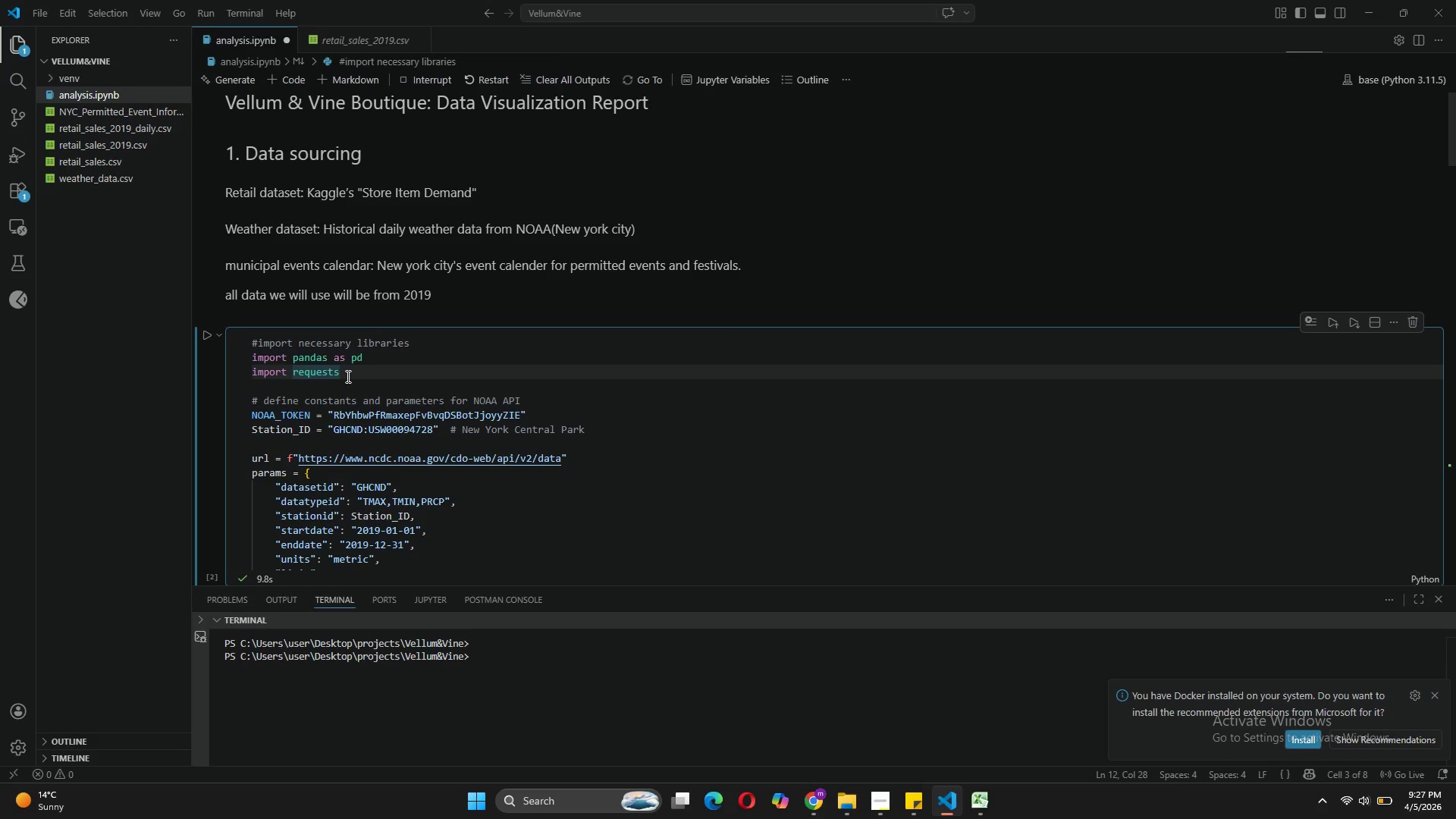 
key(Enter)
 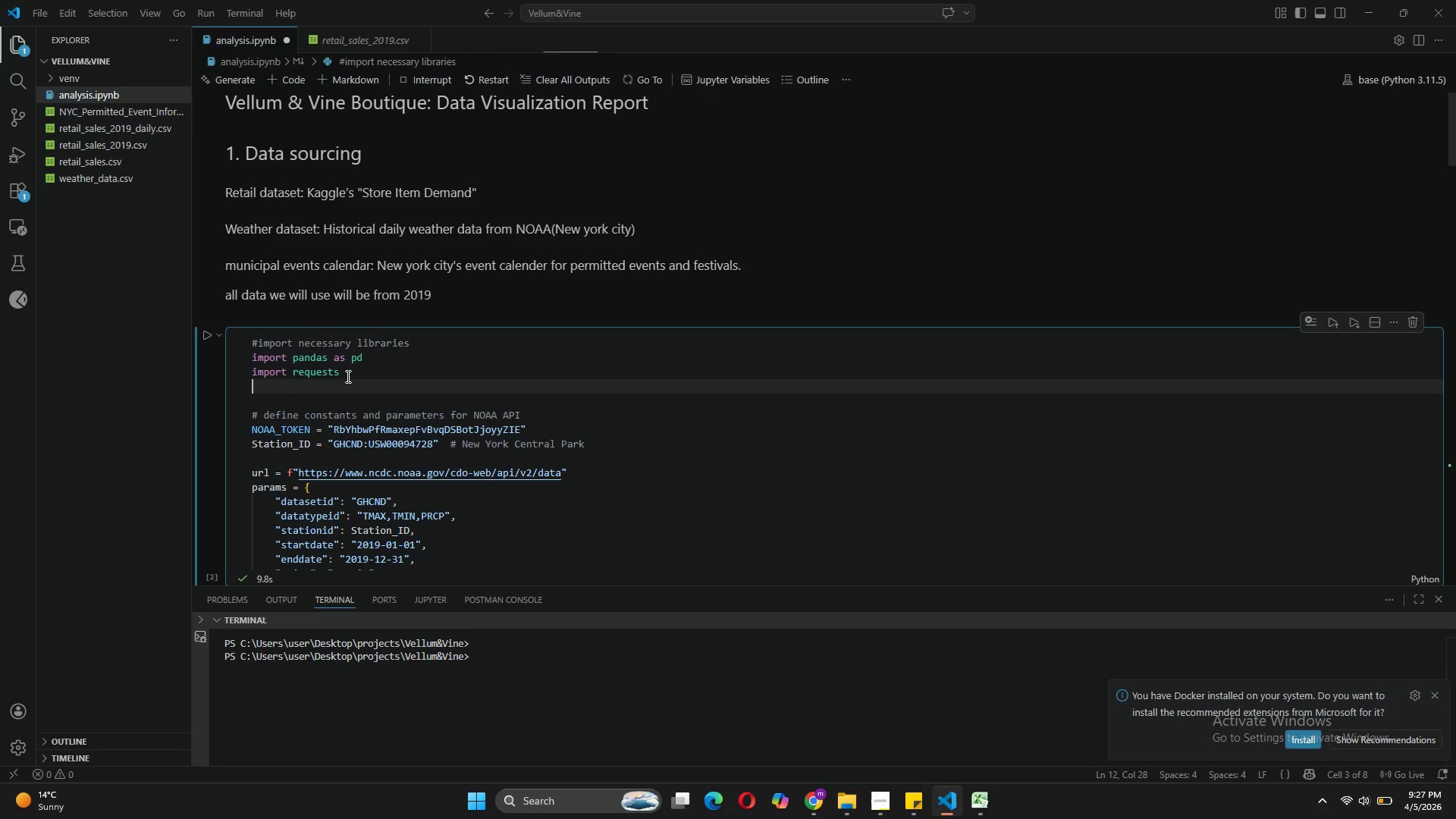 
wait(7.2)
 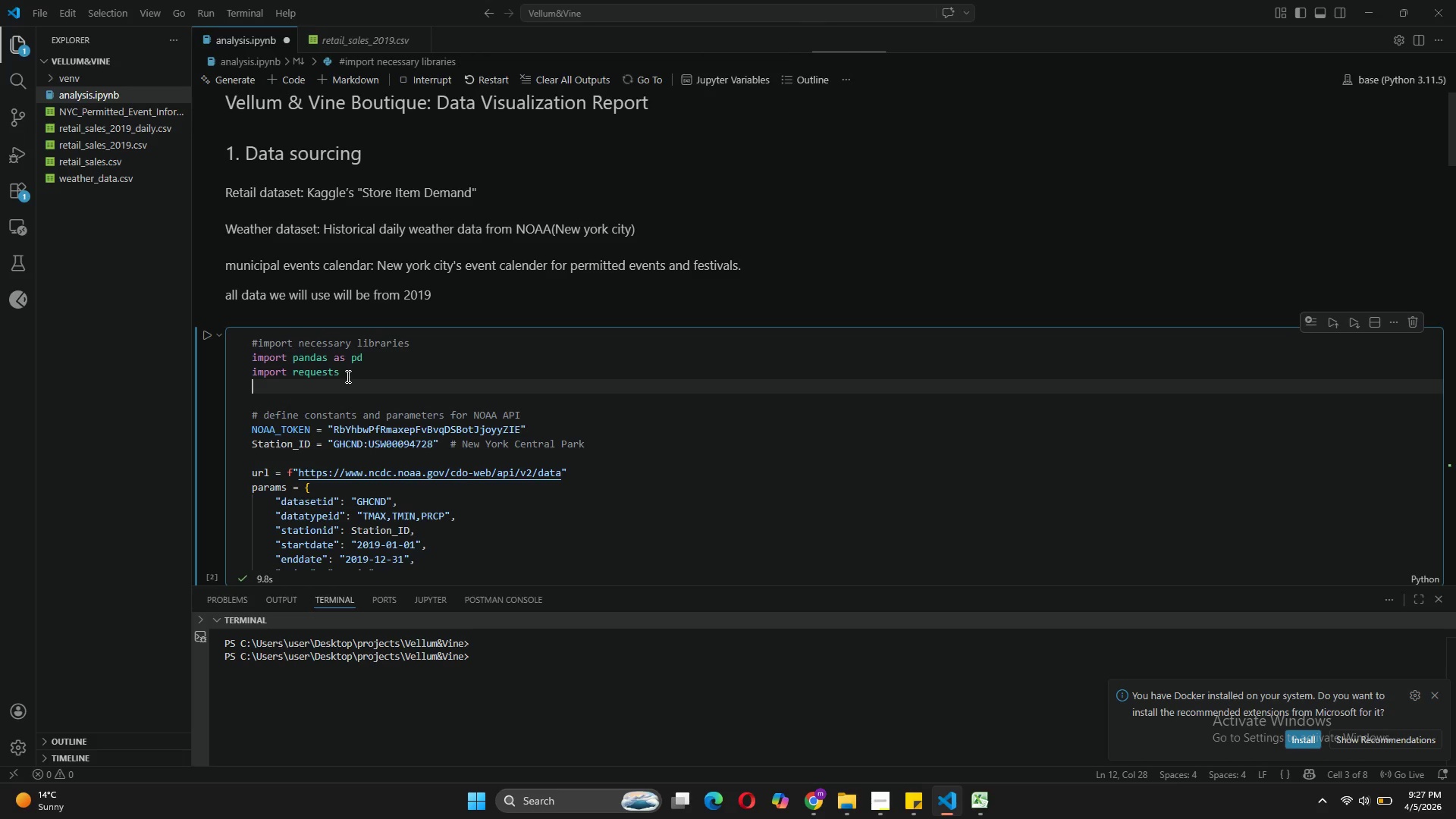 
type(import )
key(Tab)
 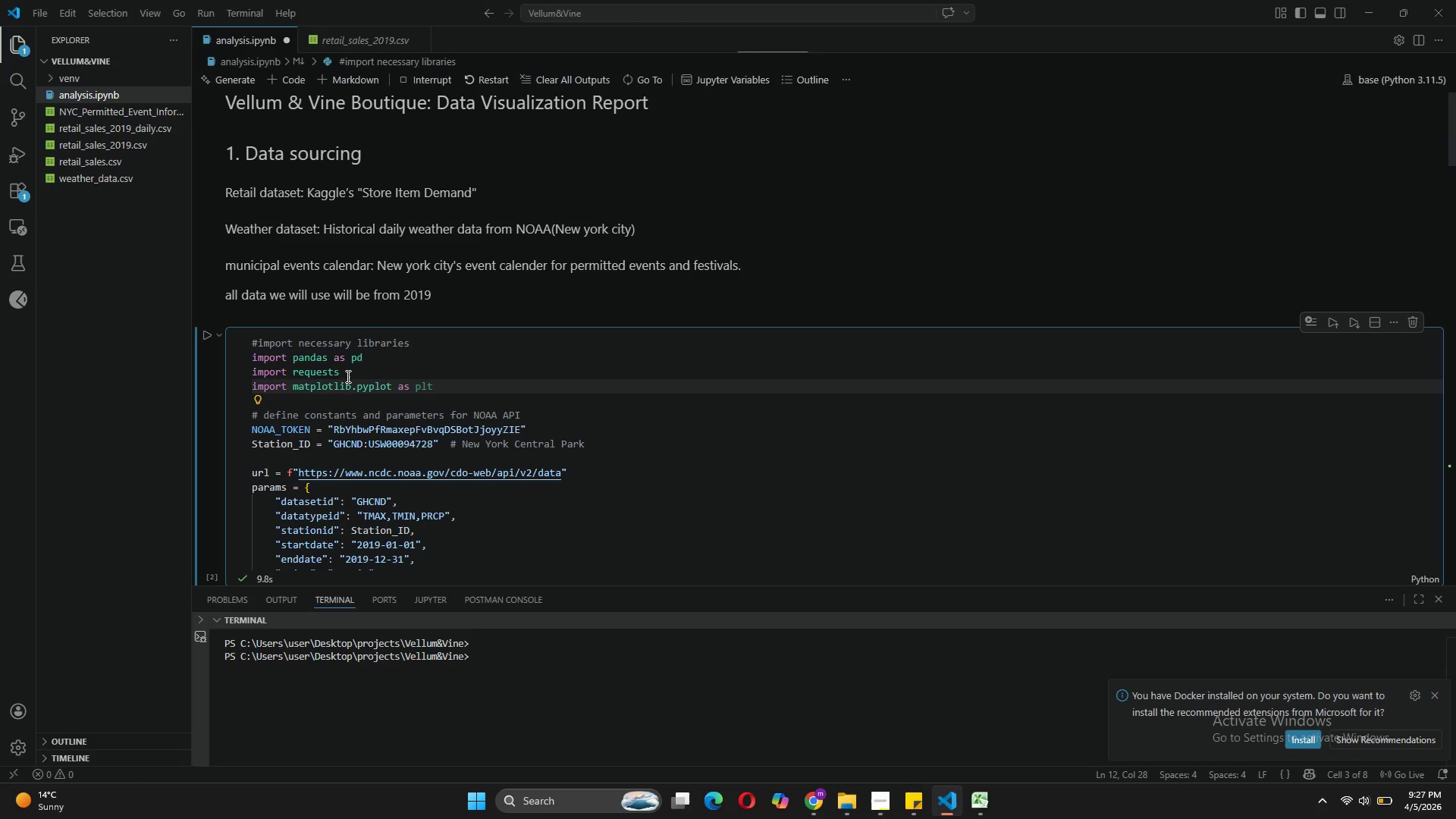 
key(Enter)
 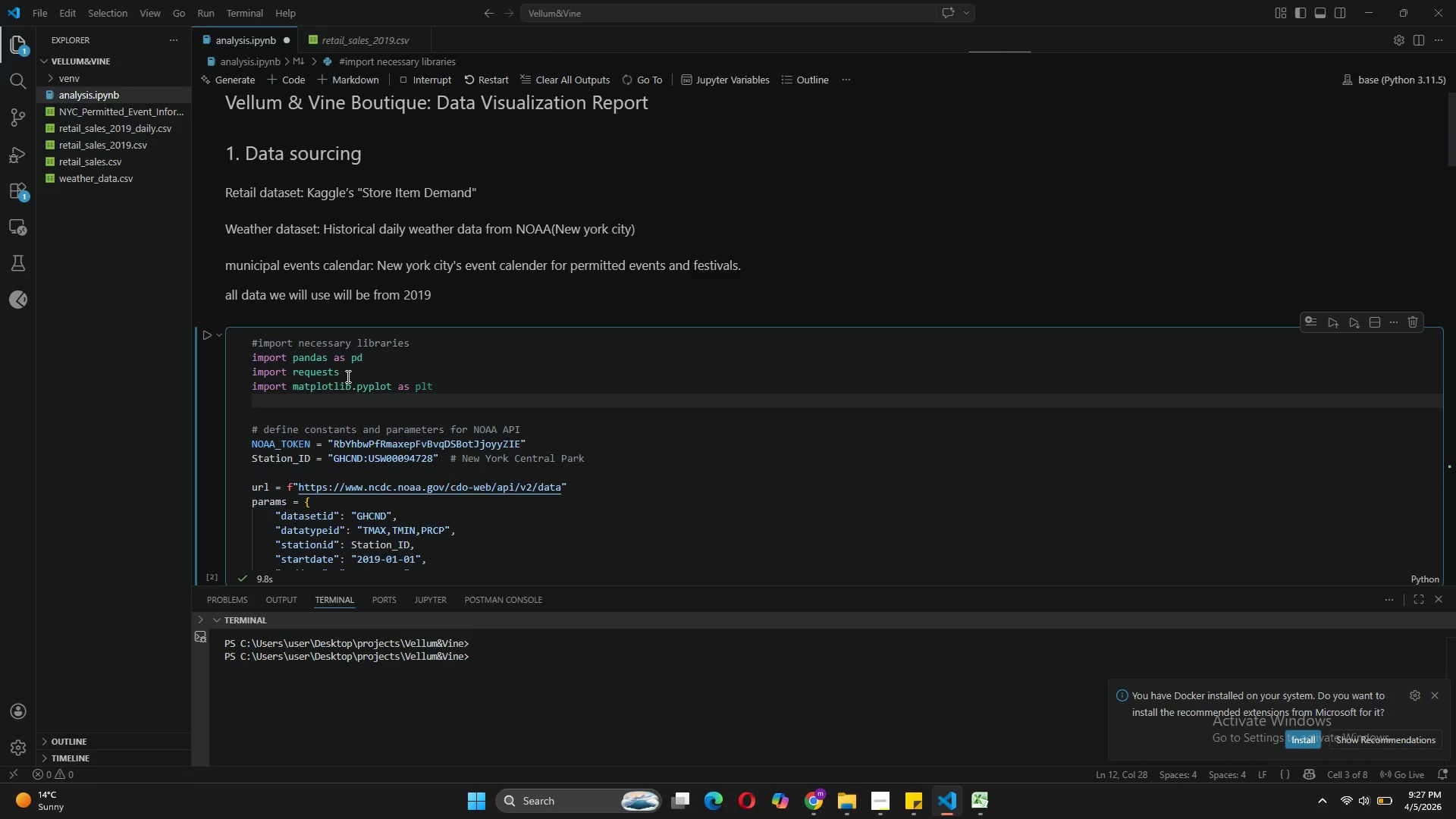 
type(import)
key(Tab)
 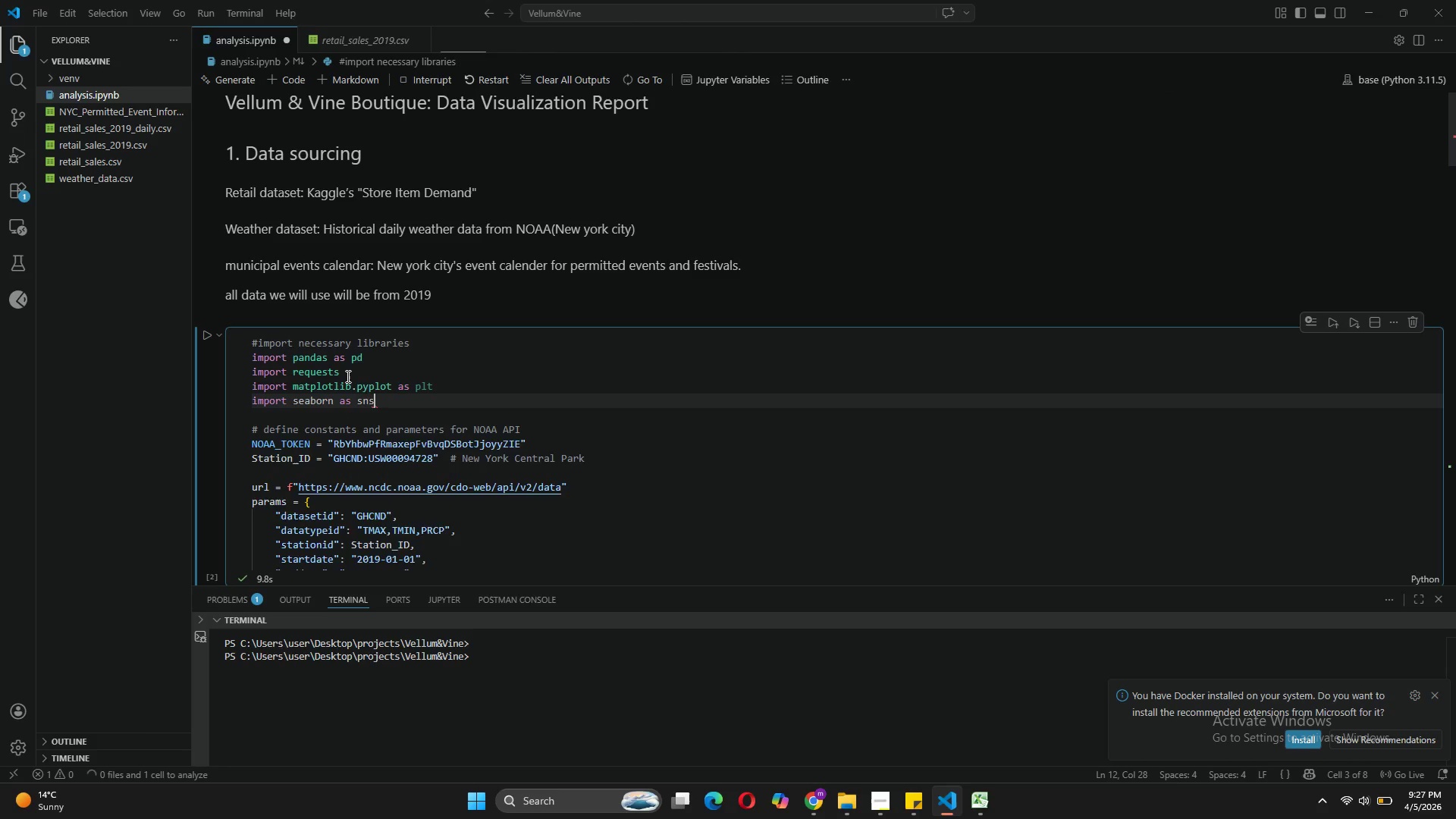 
key(Enter)
 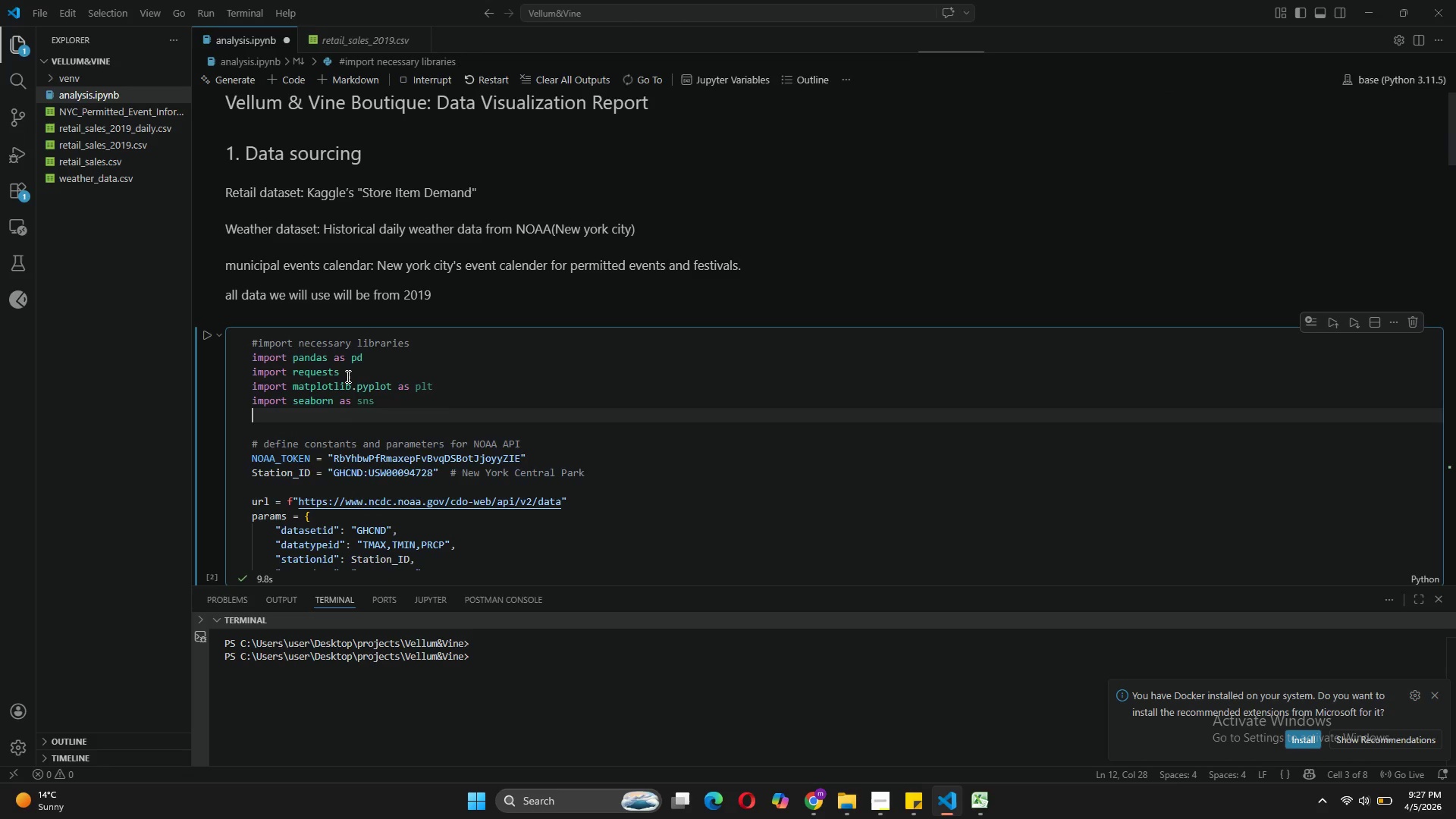 
type(import)
 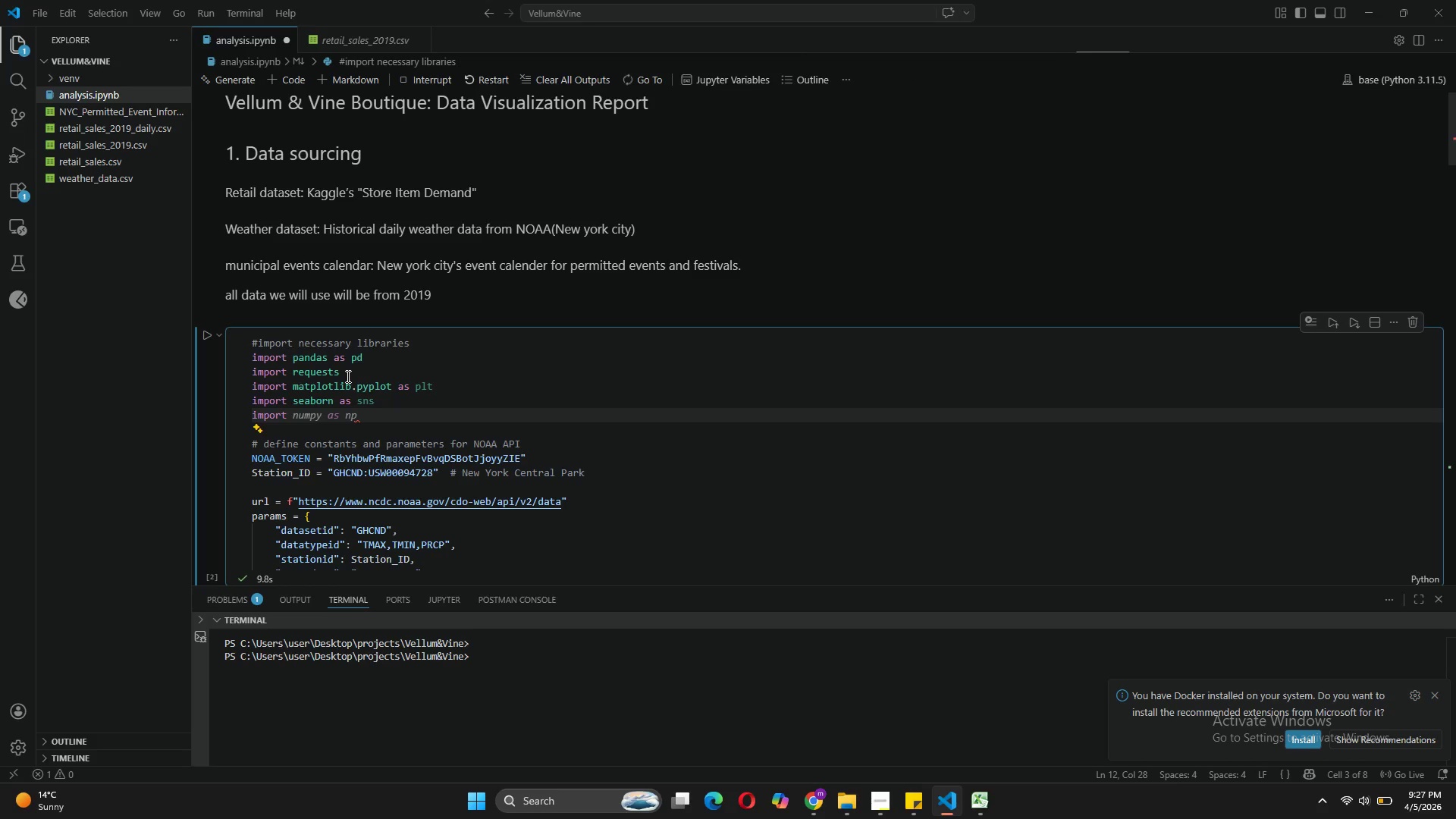 
key(Tab)
 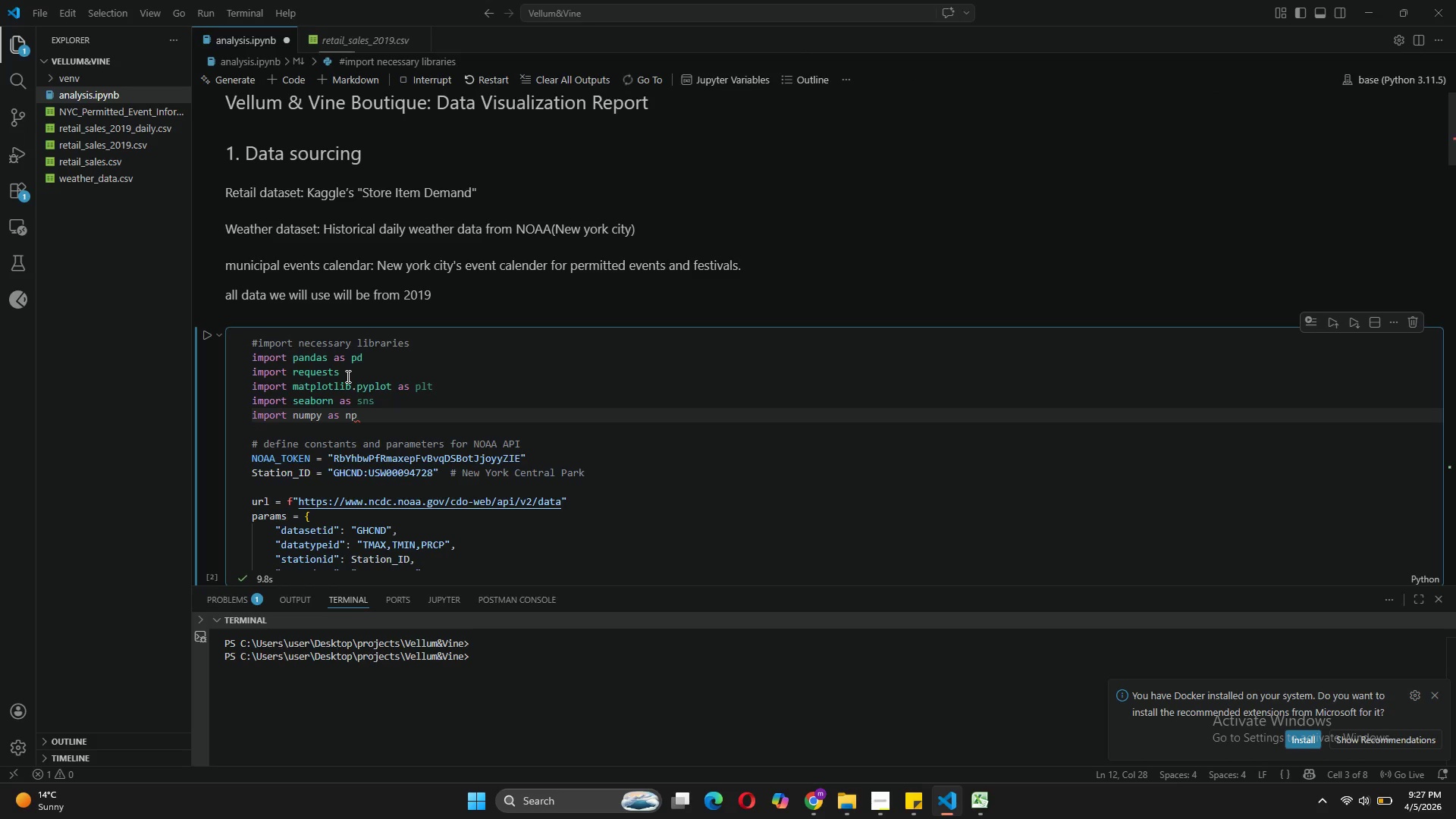 
key(Enter)
 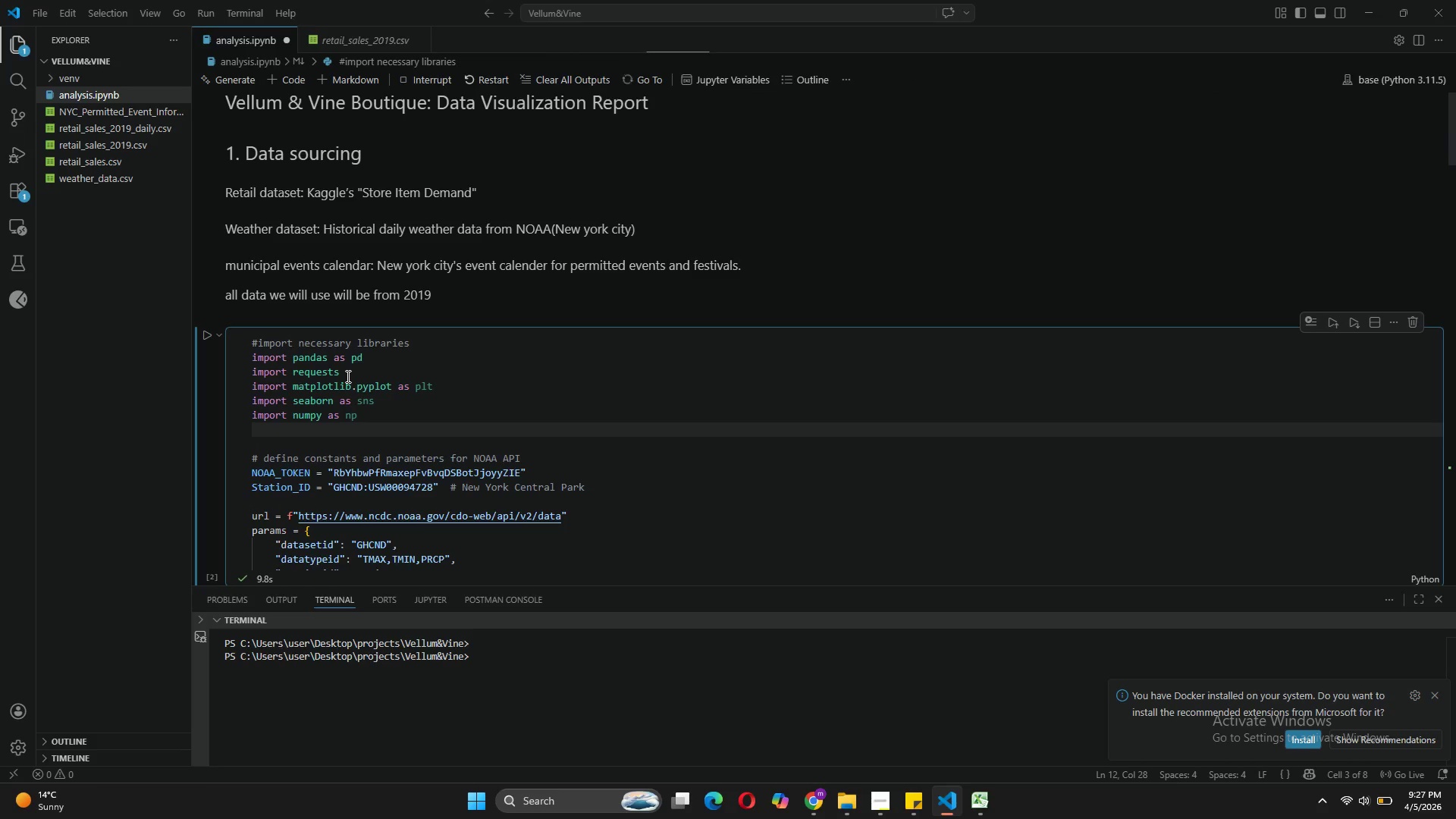 
type(import )
 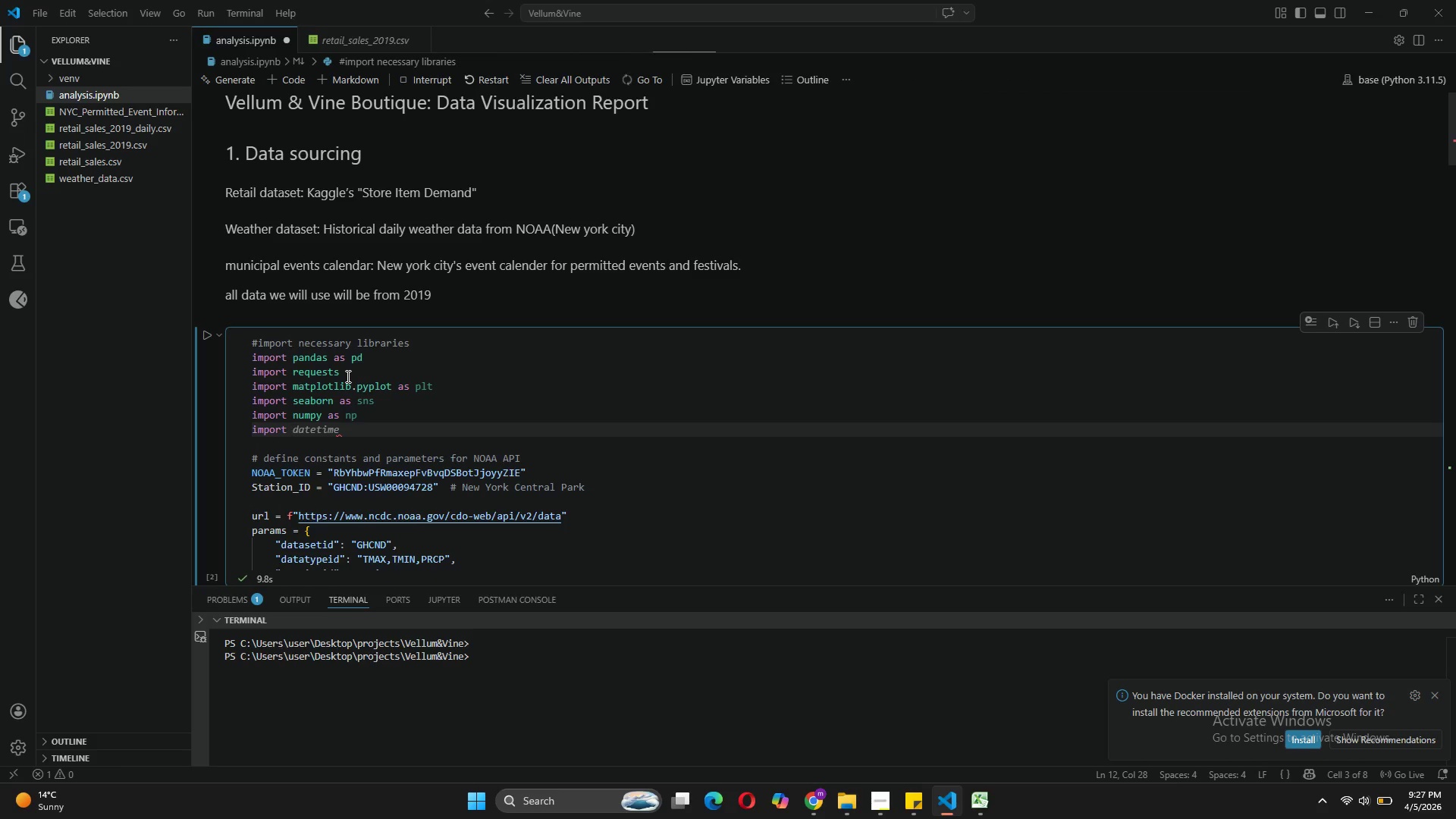 
type(plotly)
key(Tab)
 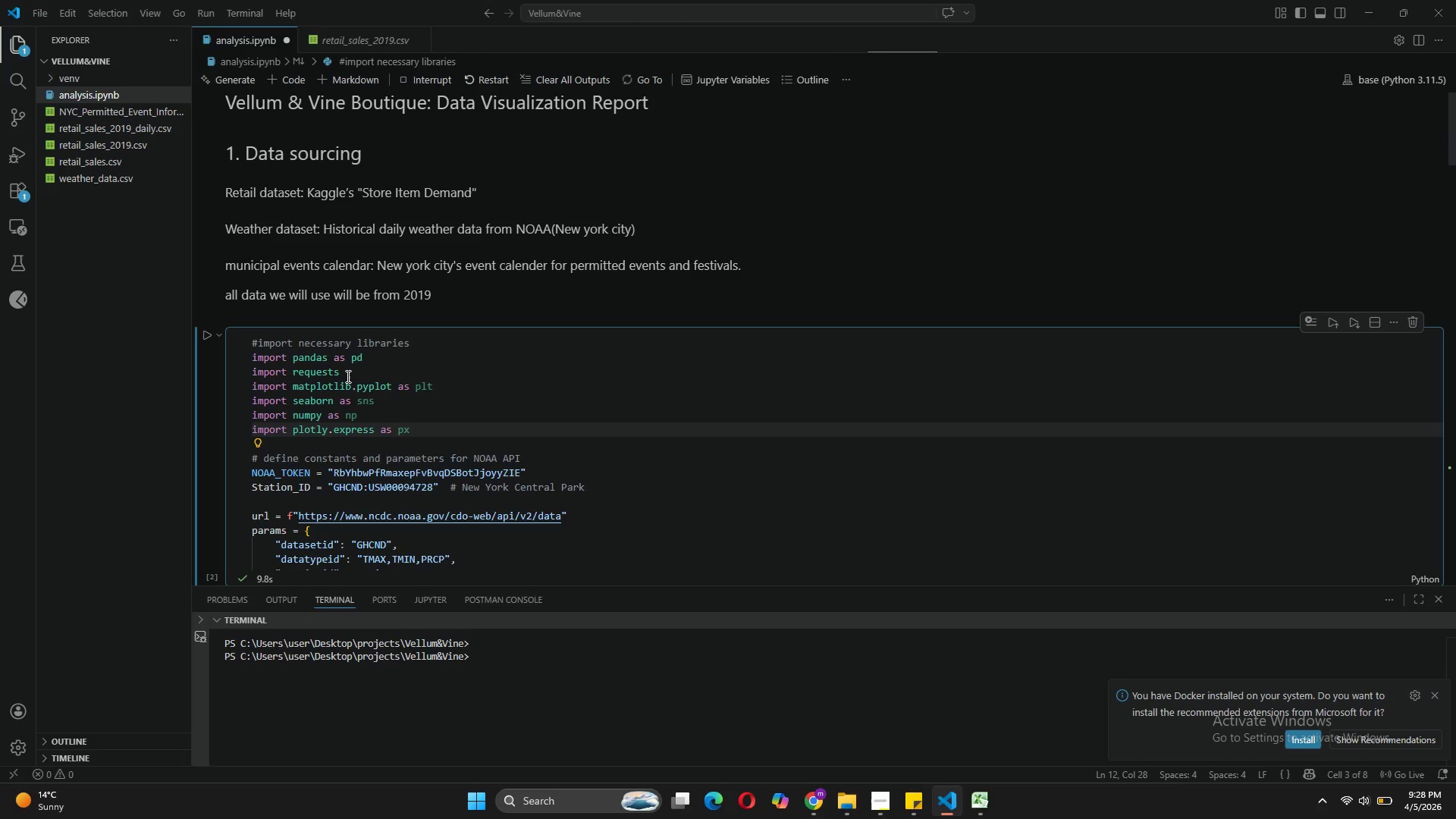 
key(Enter)
 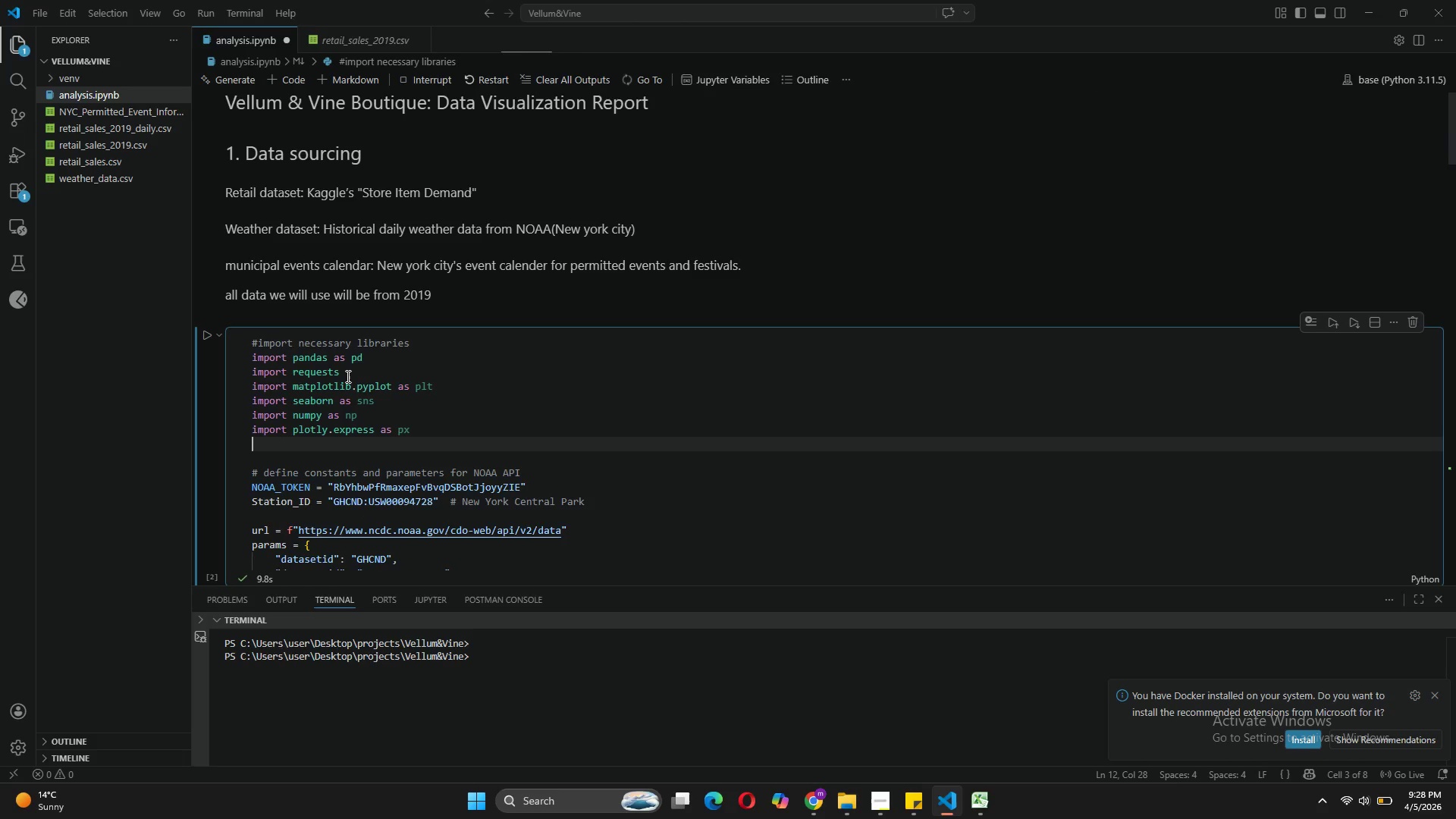 
type(import )
key(Tab)
 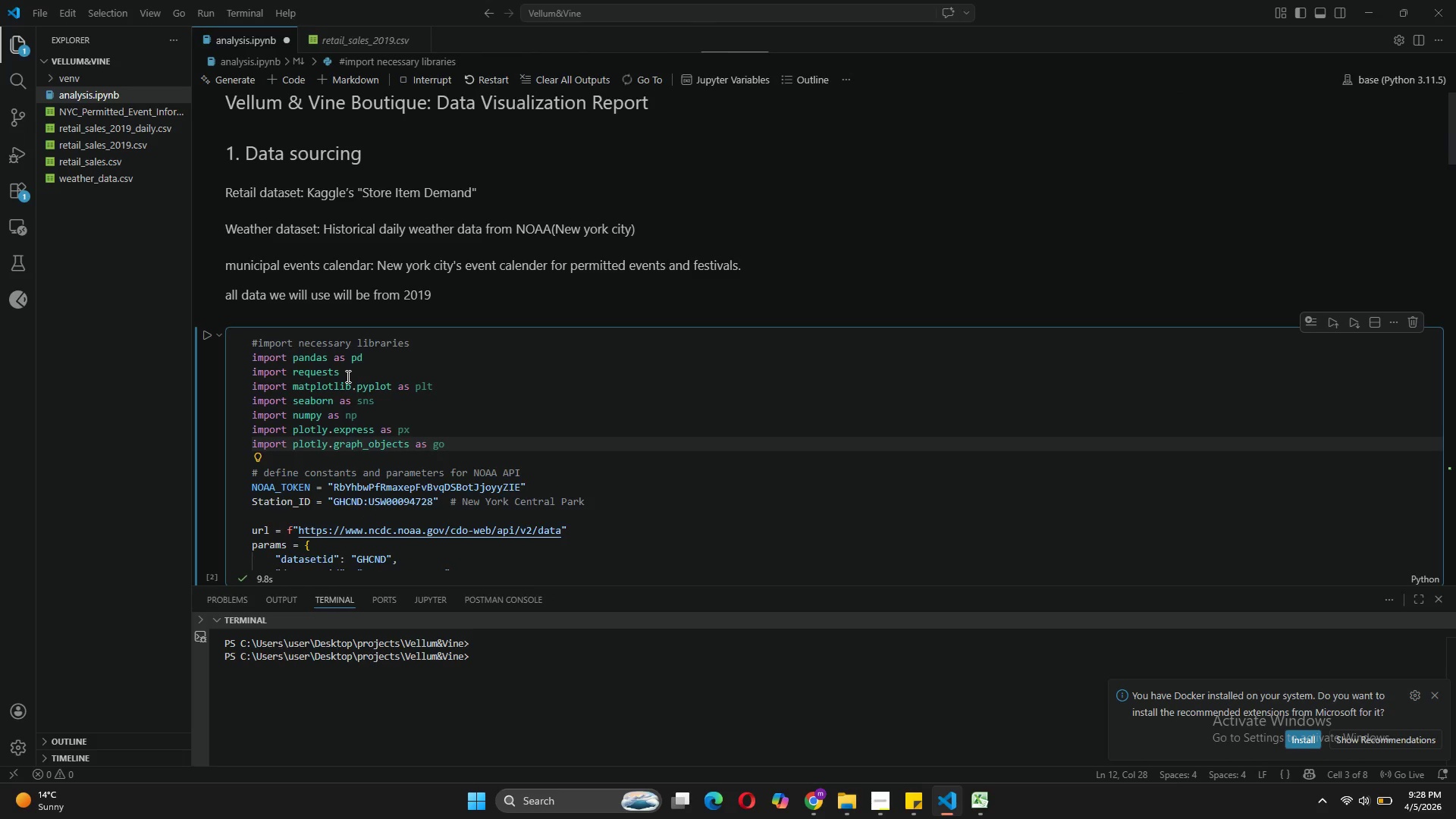 
key(Enter)
 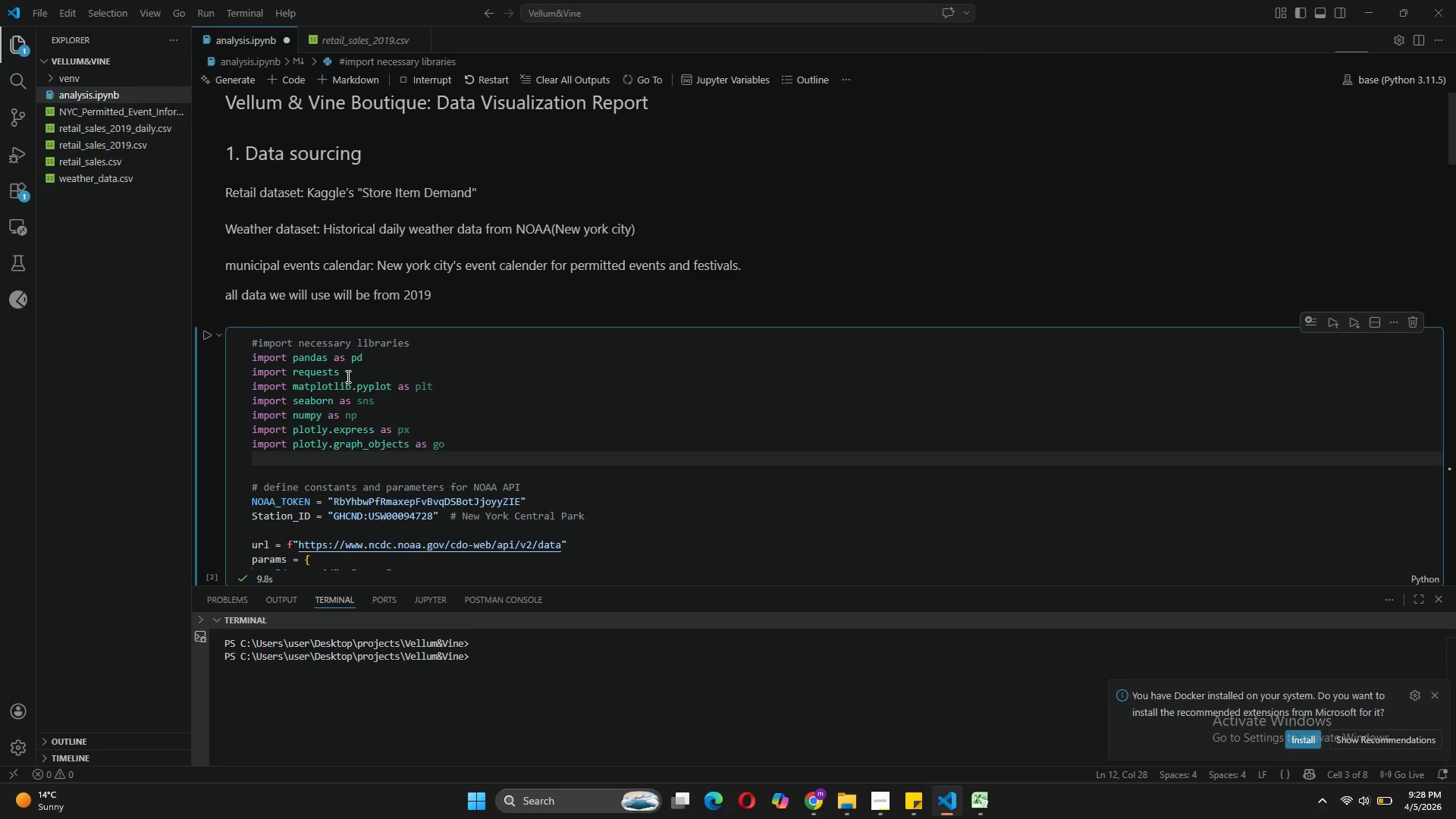 
type(from )
key(Tab)
 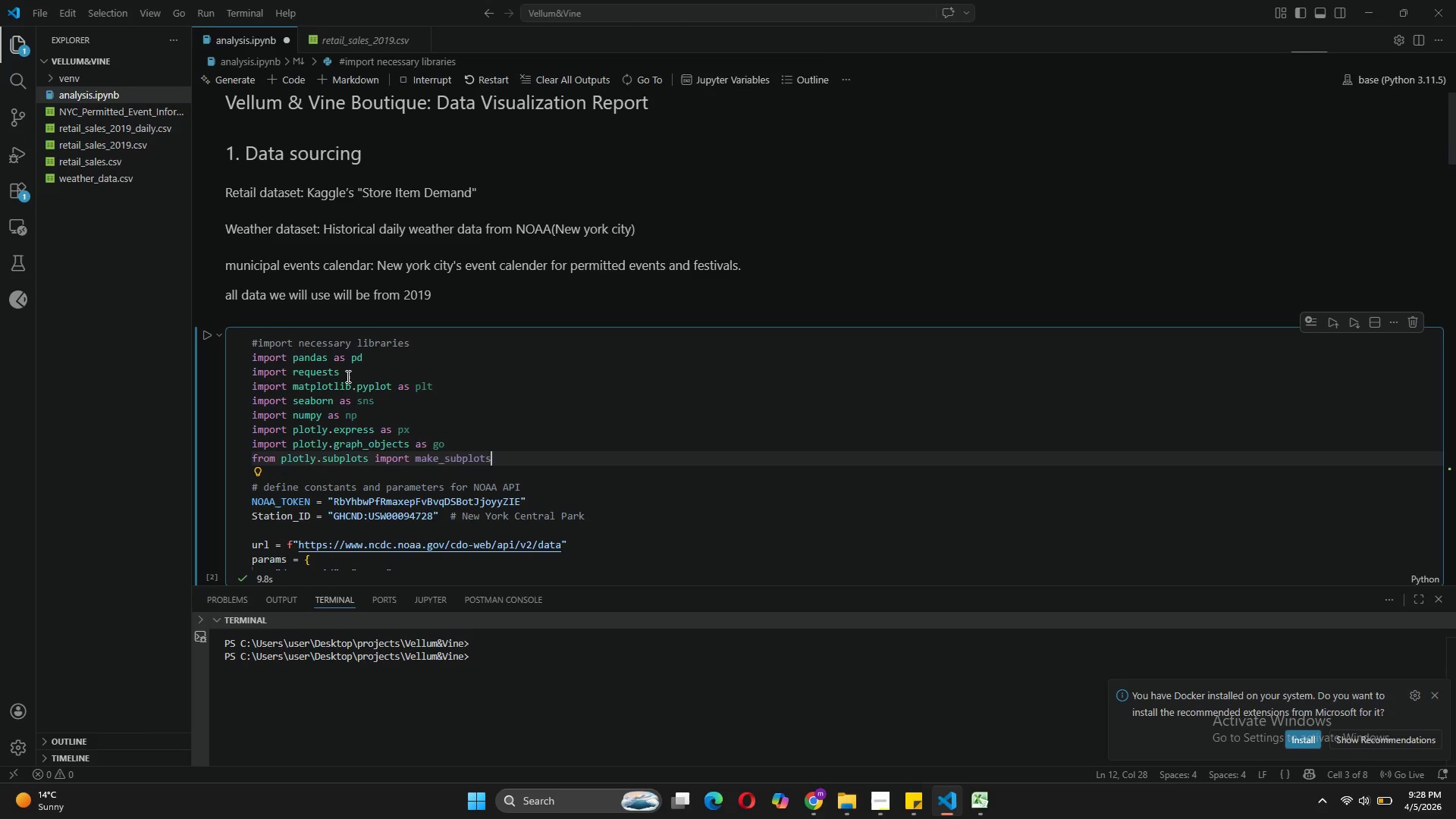 
key(Enter)
 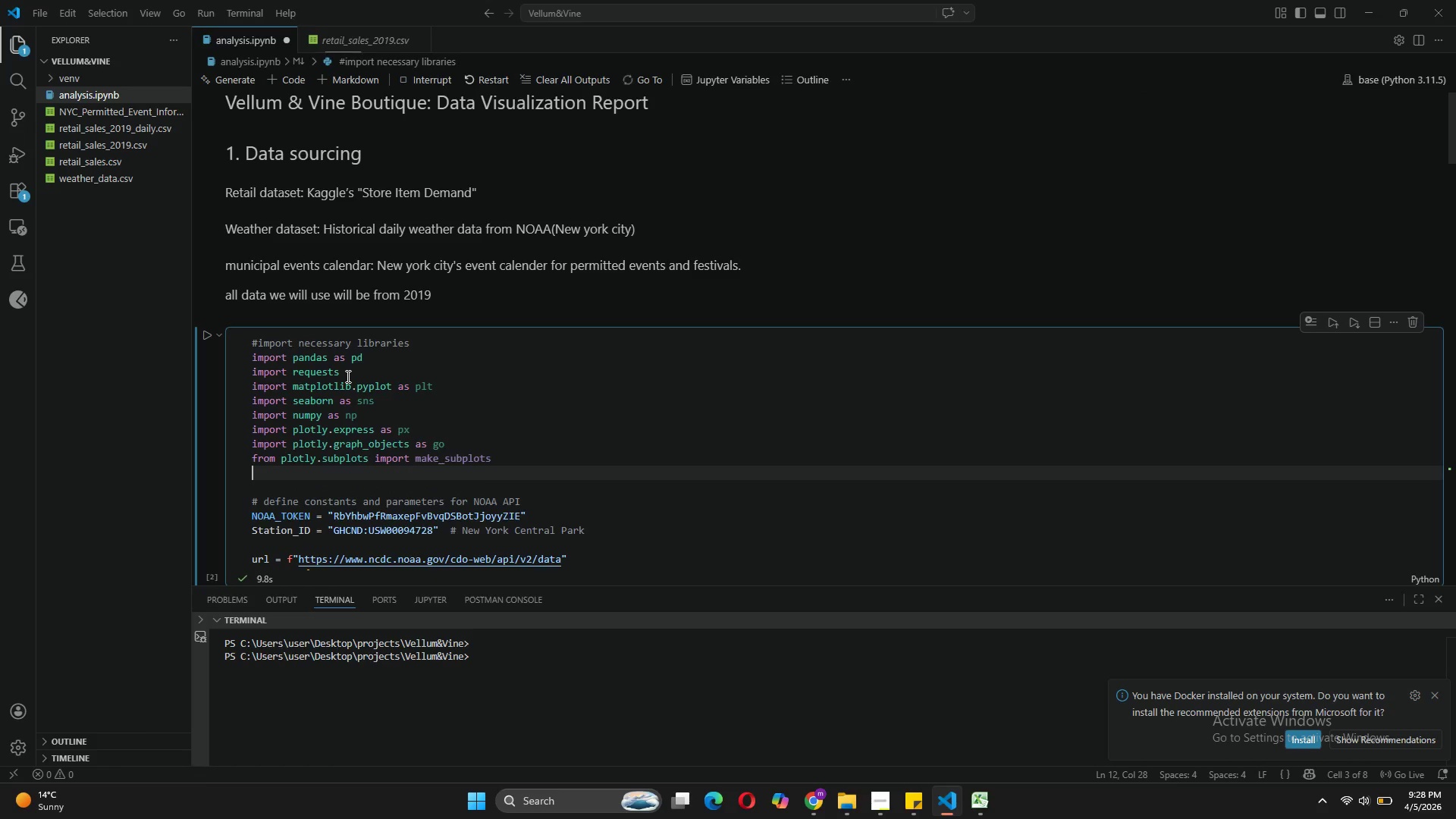 
type(import ipywi)
key(Tab)
 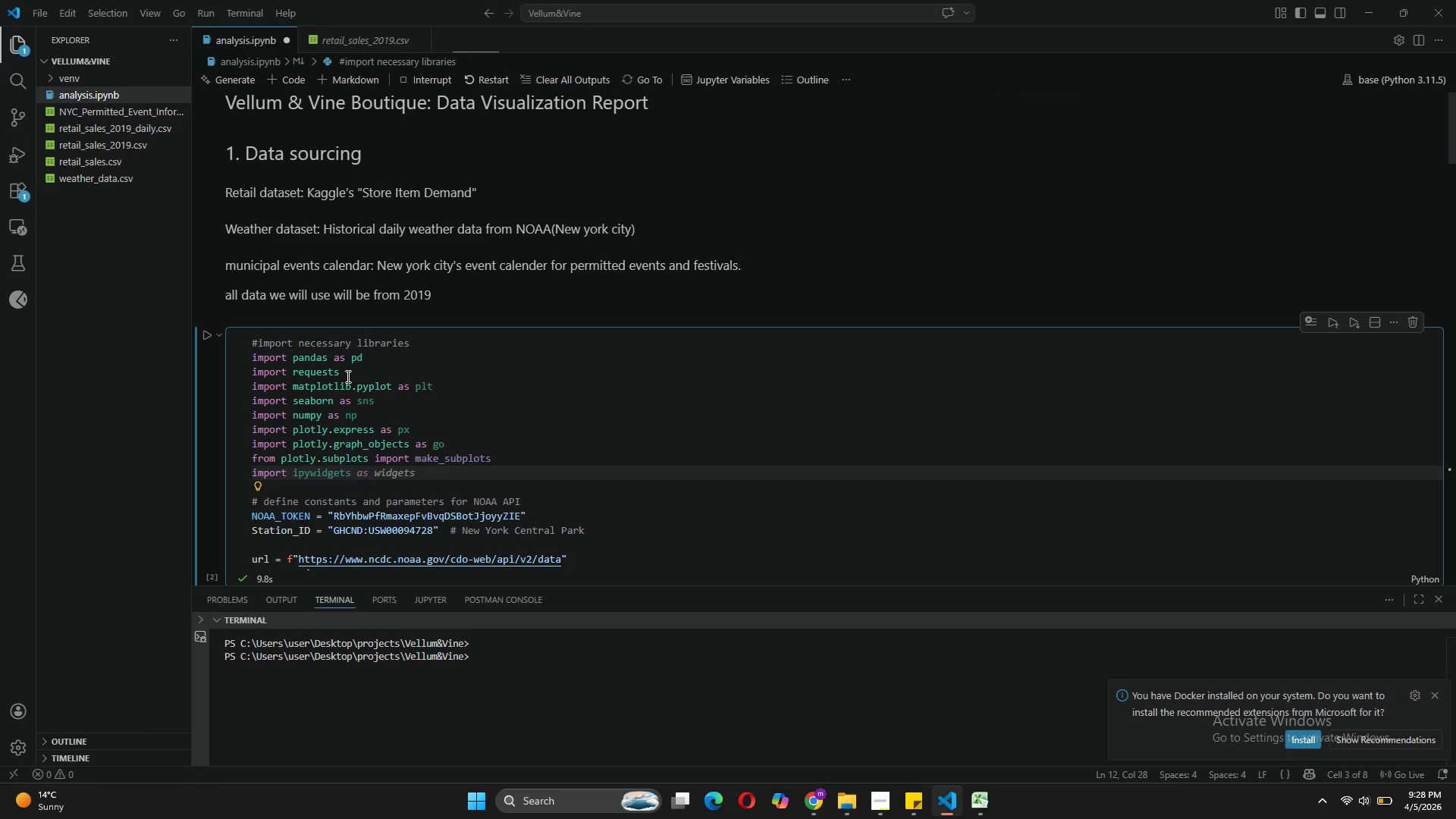 
key(Enter)
 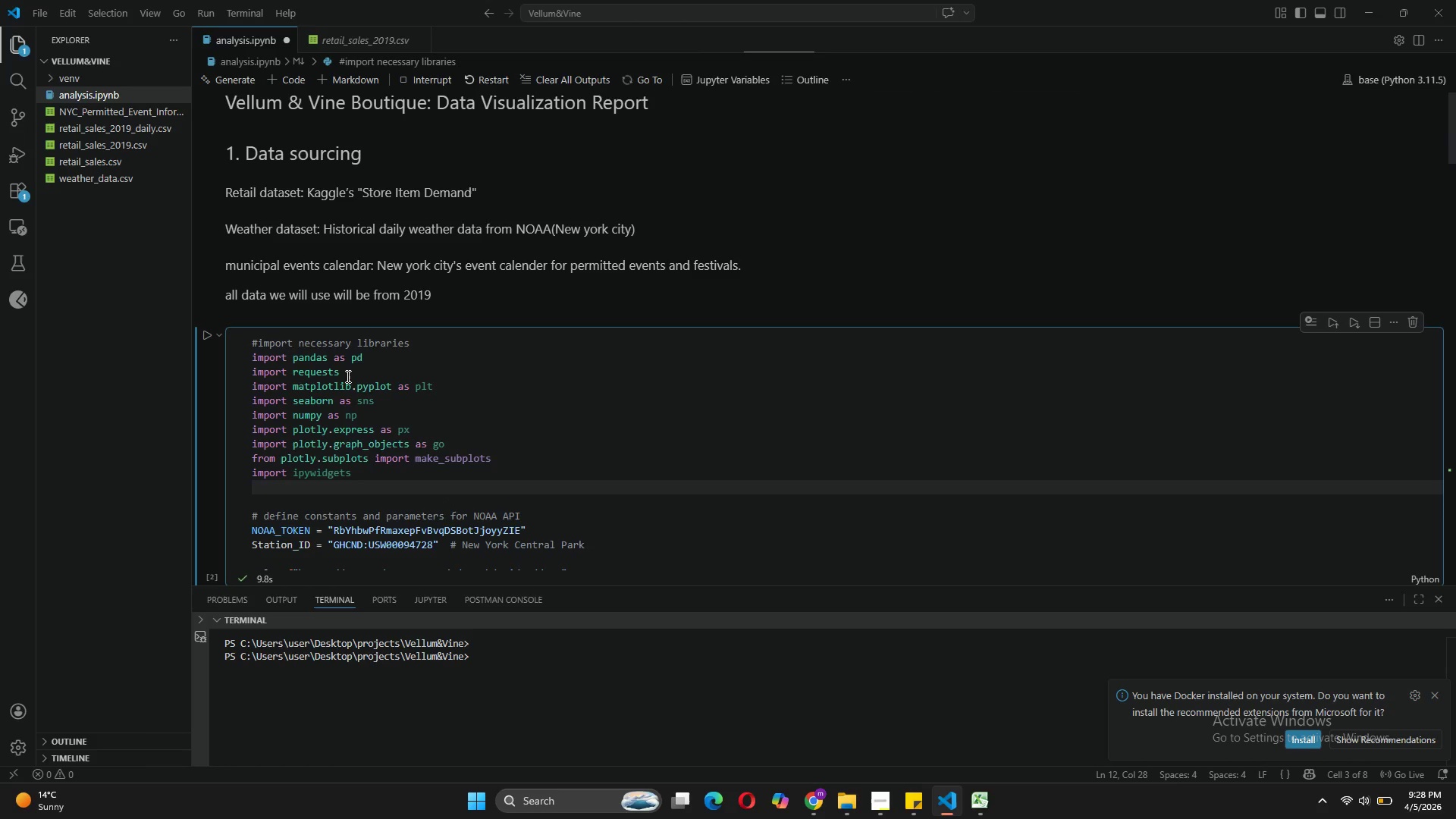 
type(import)
 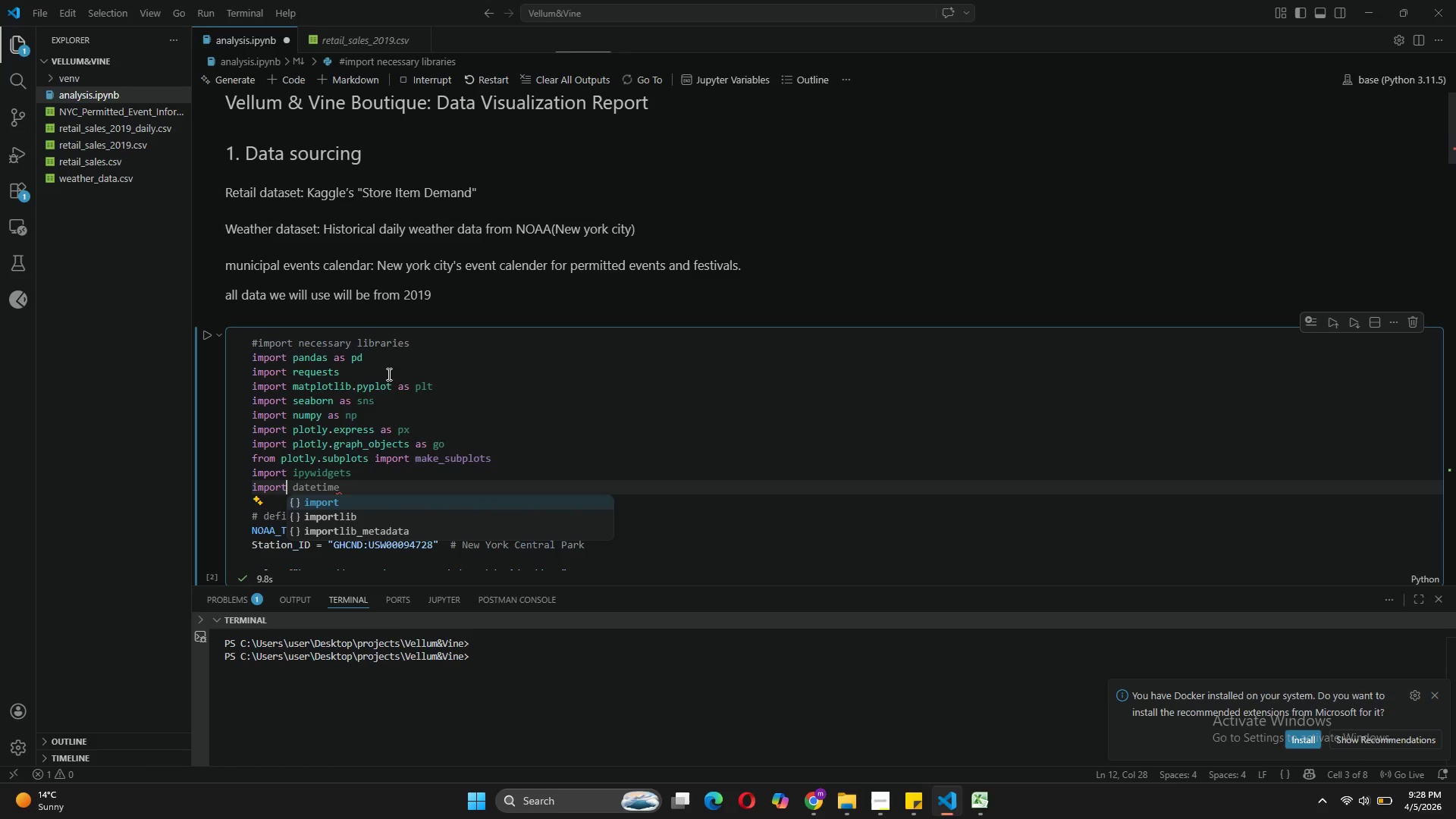 
left_click([361, 471])
 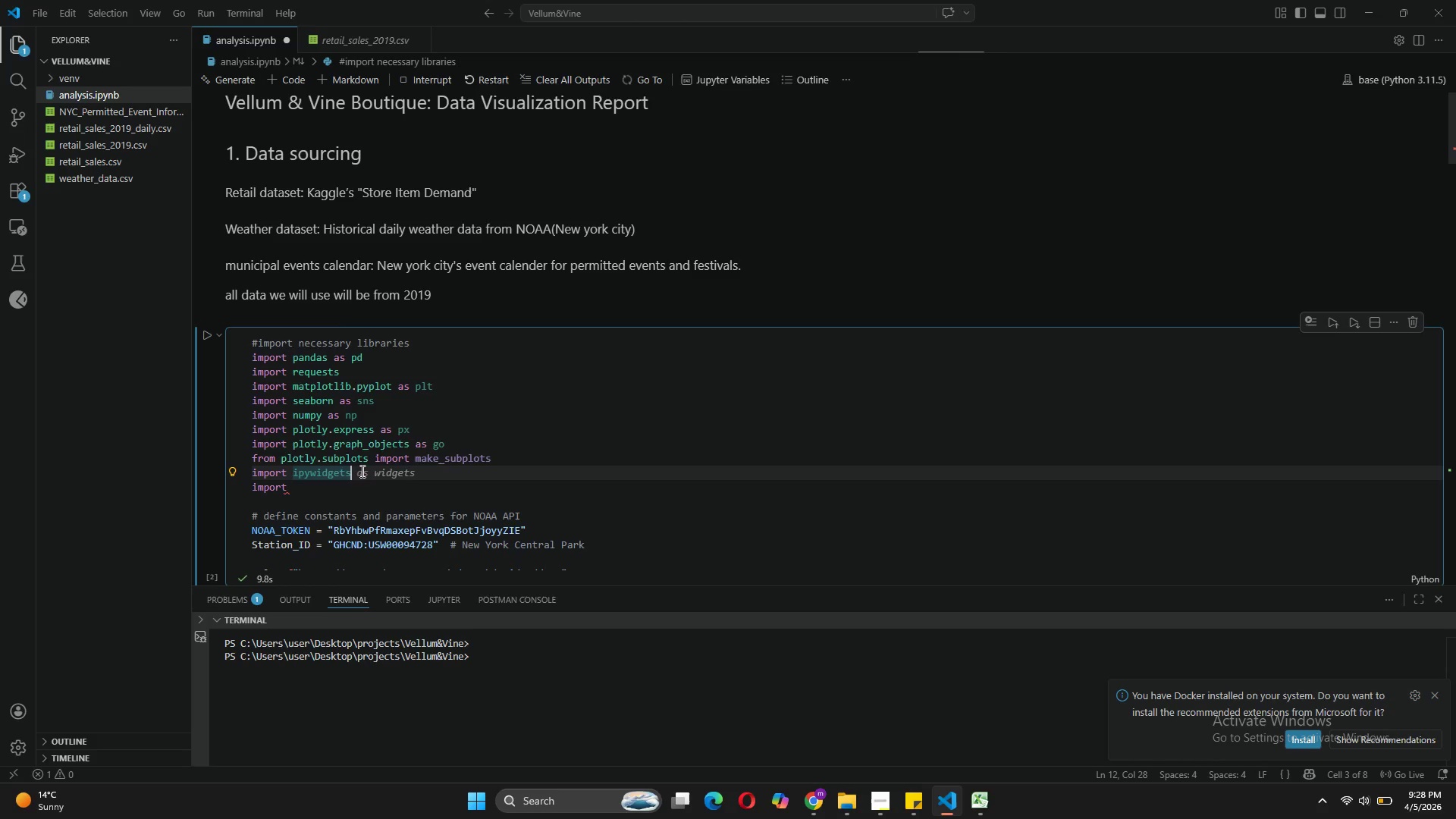 
type( as)
key(Tab)
 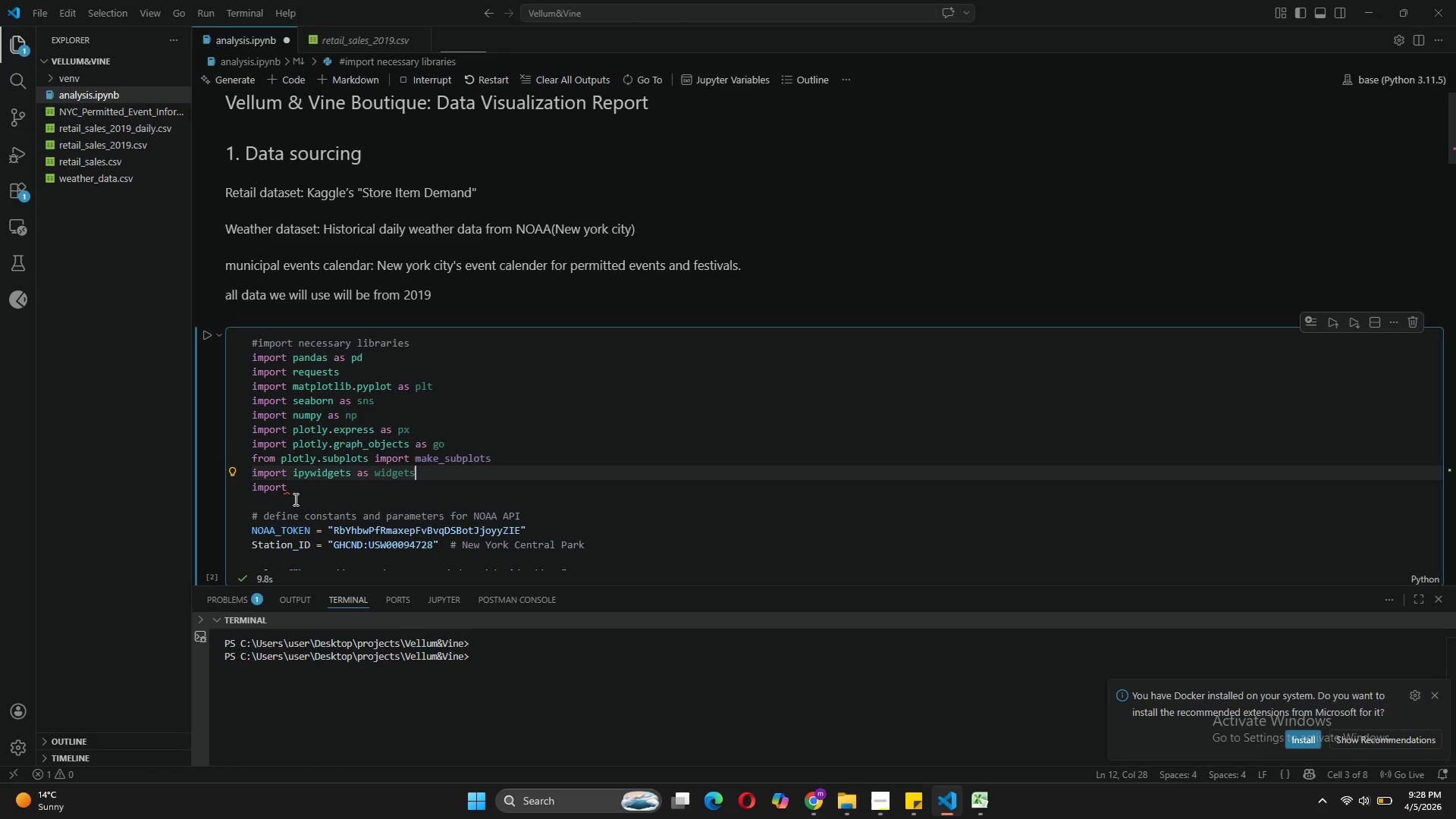 
left_click([301, 486])
 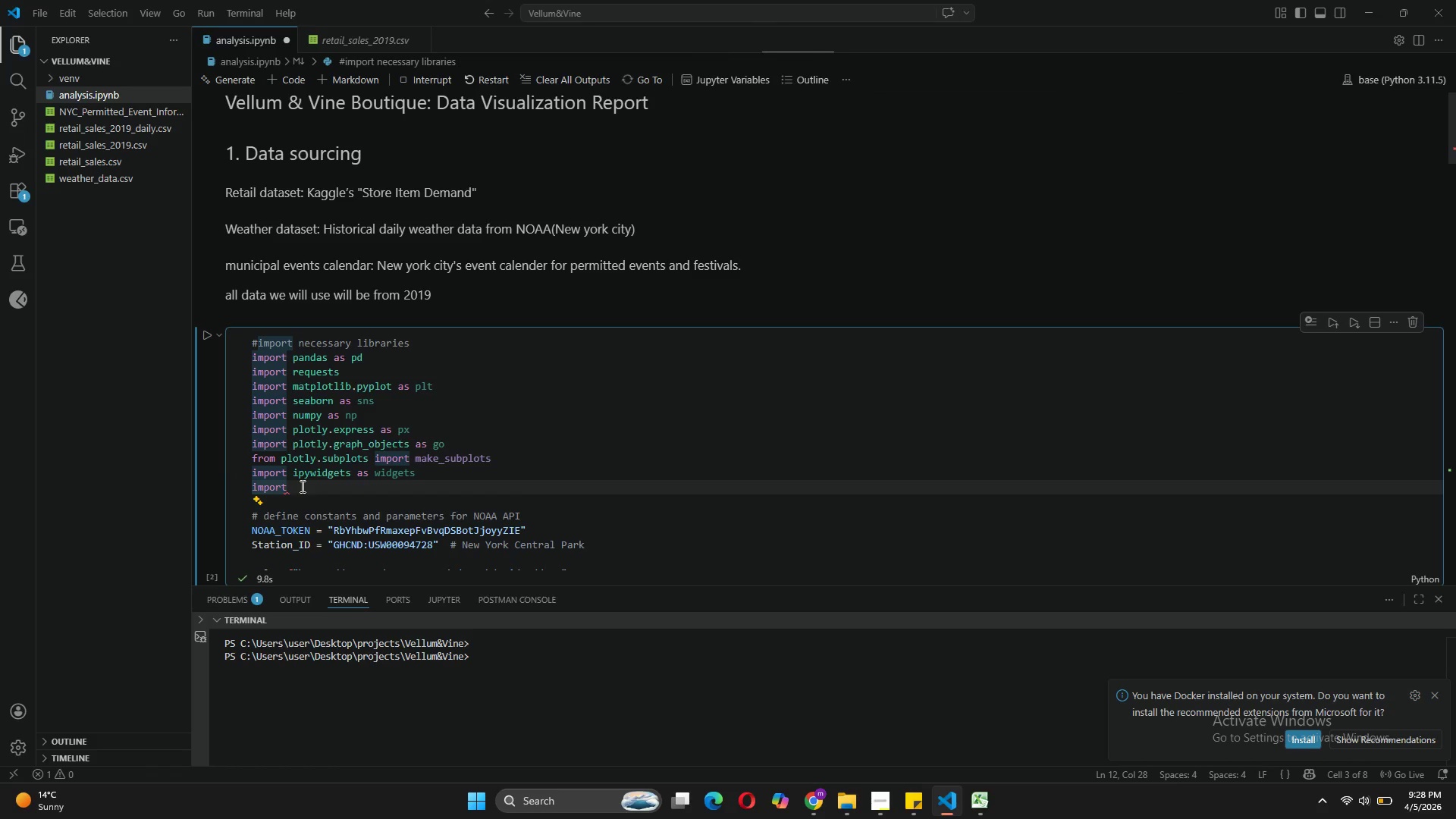 
type( IP)
 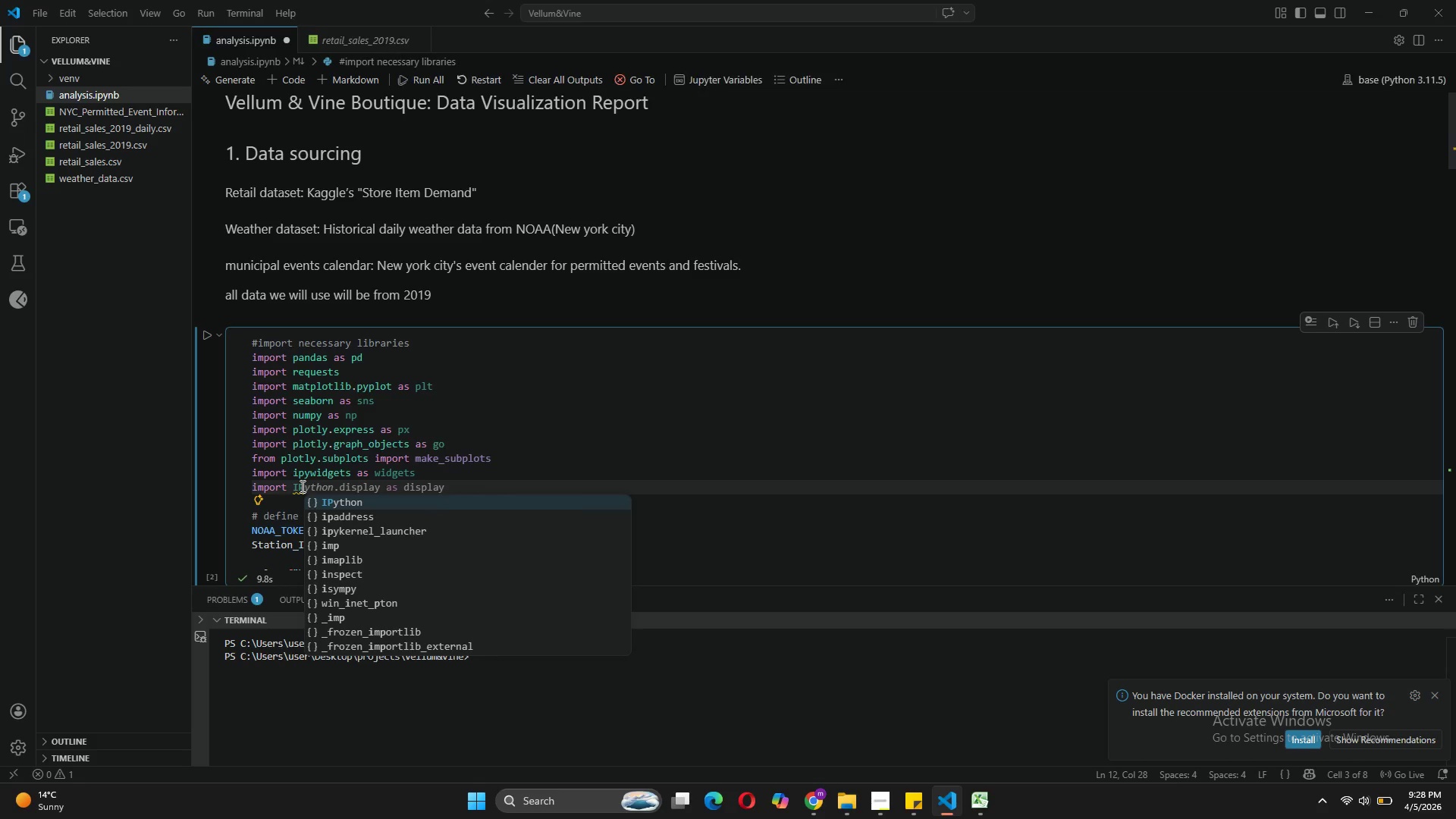 
wait(5.22)
 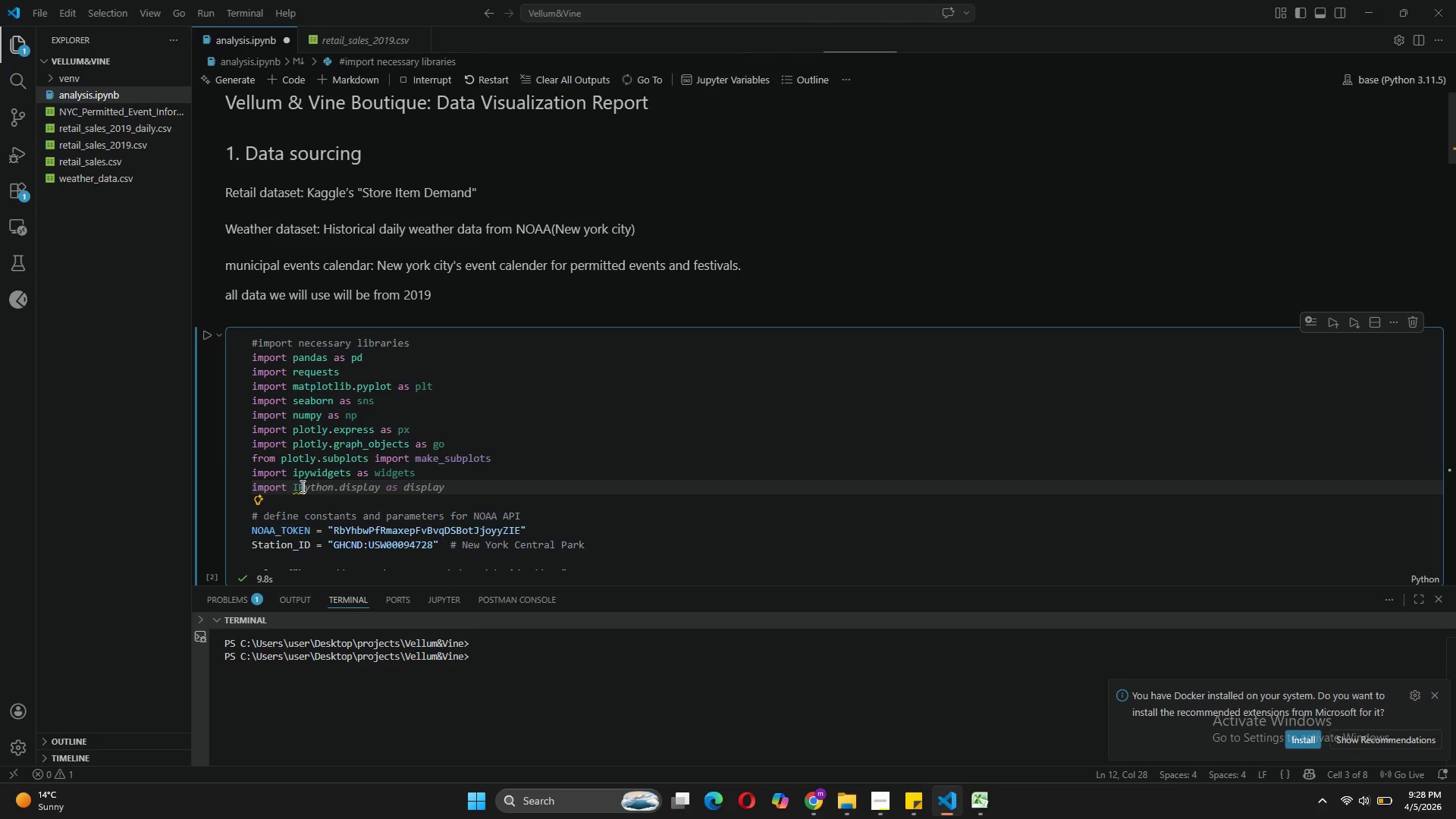 
key(Tab)
key(Tab)
type(,ht)
key(Backspace)
key(Tab)
key(Tab)
key(Backspace)
 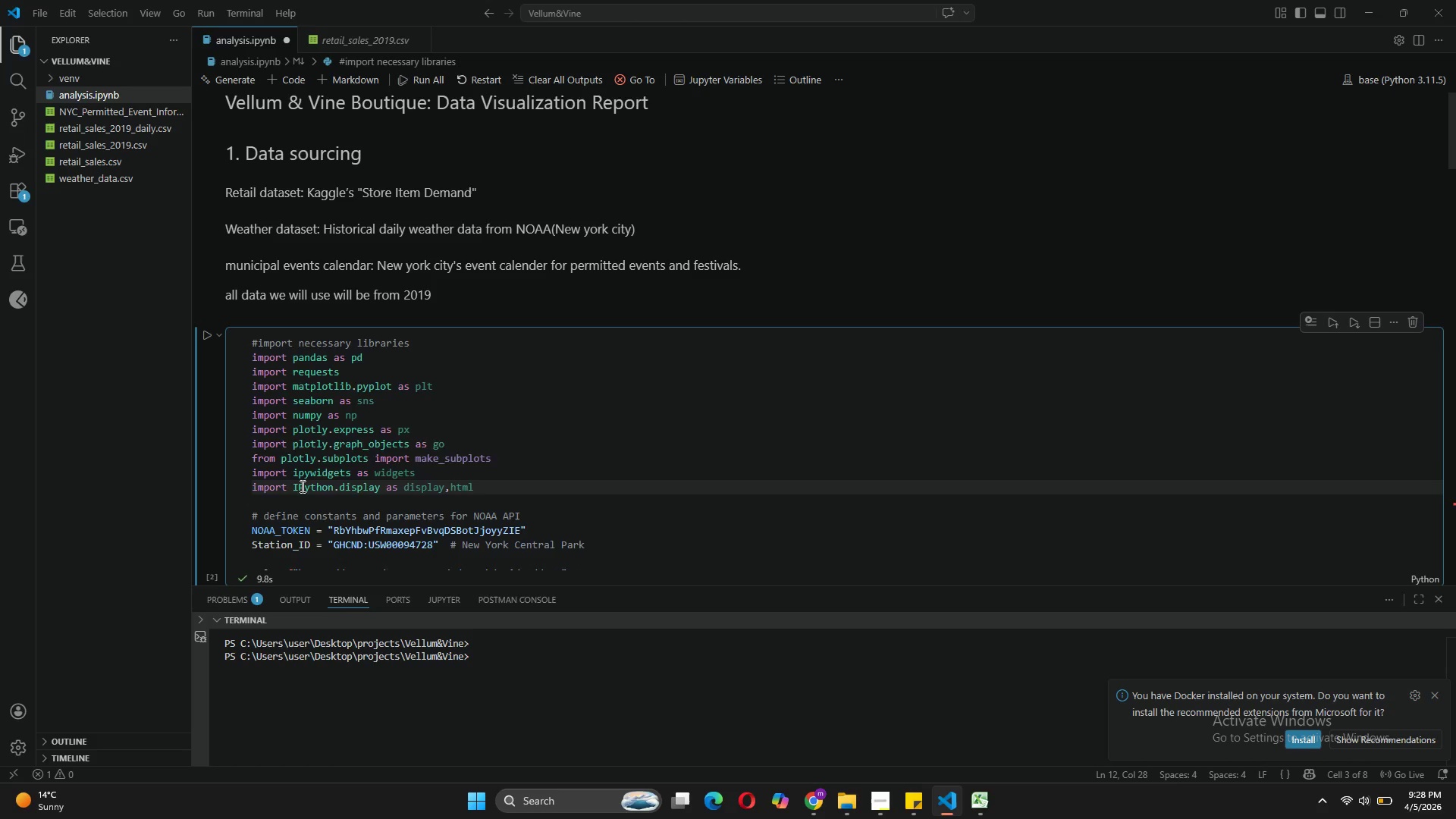 
key(Enter)
 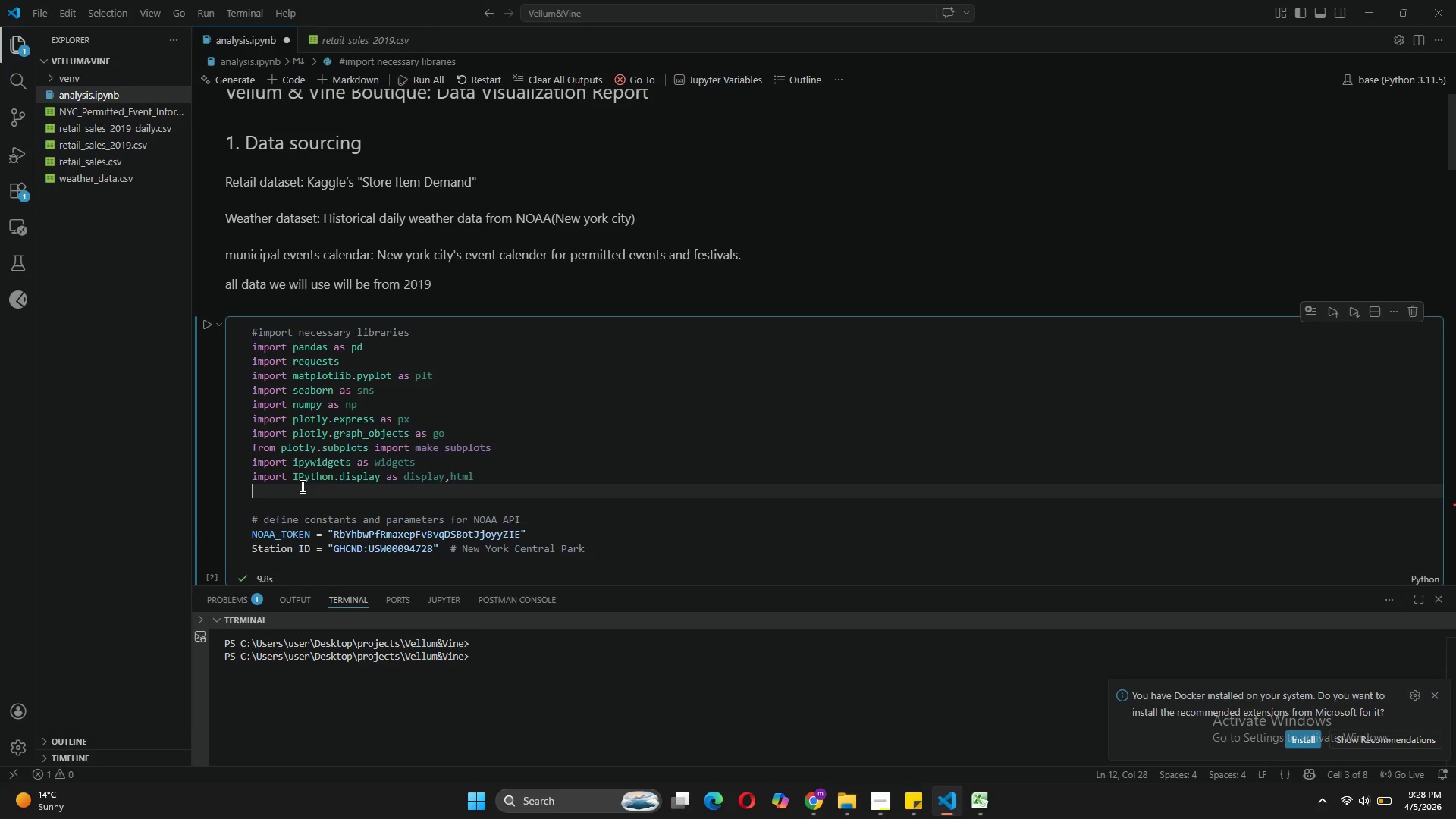 
type(from stats)
key(Tab)
key(Tab)
 